 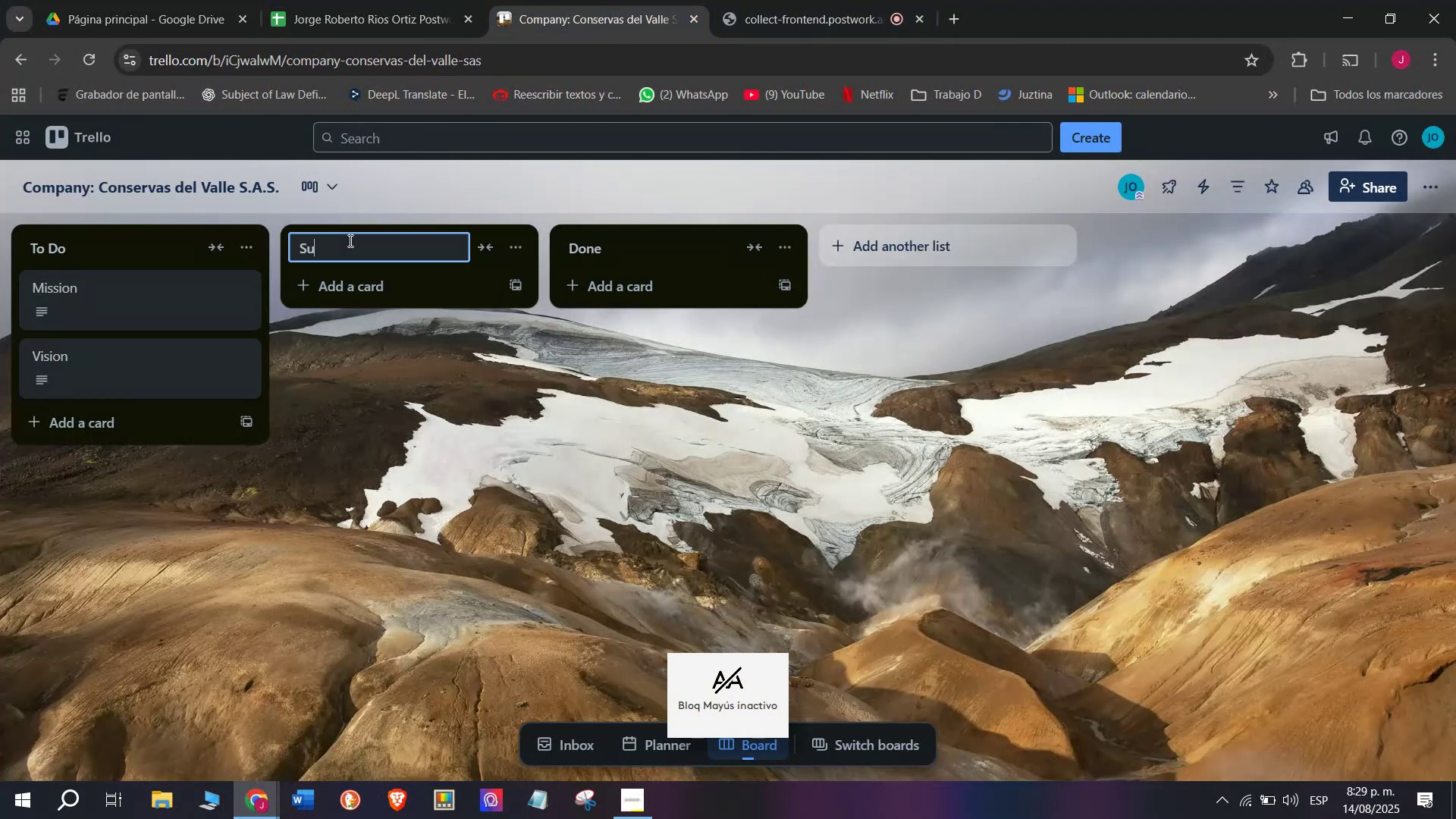 
hold_key(key=ShiftRight, duration=1.75)
 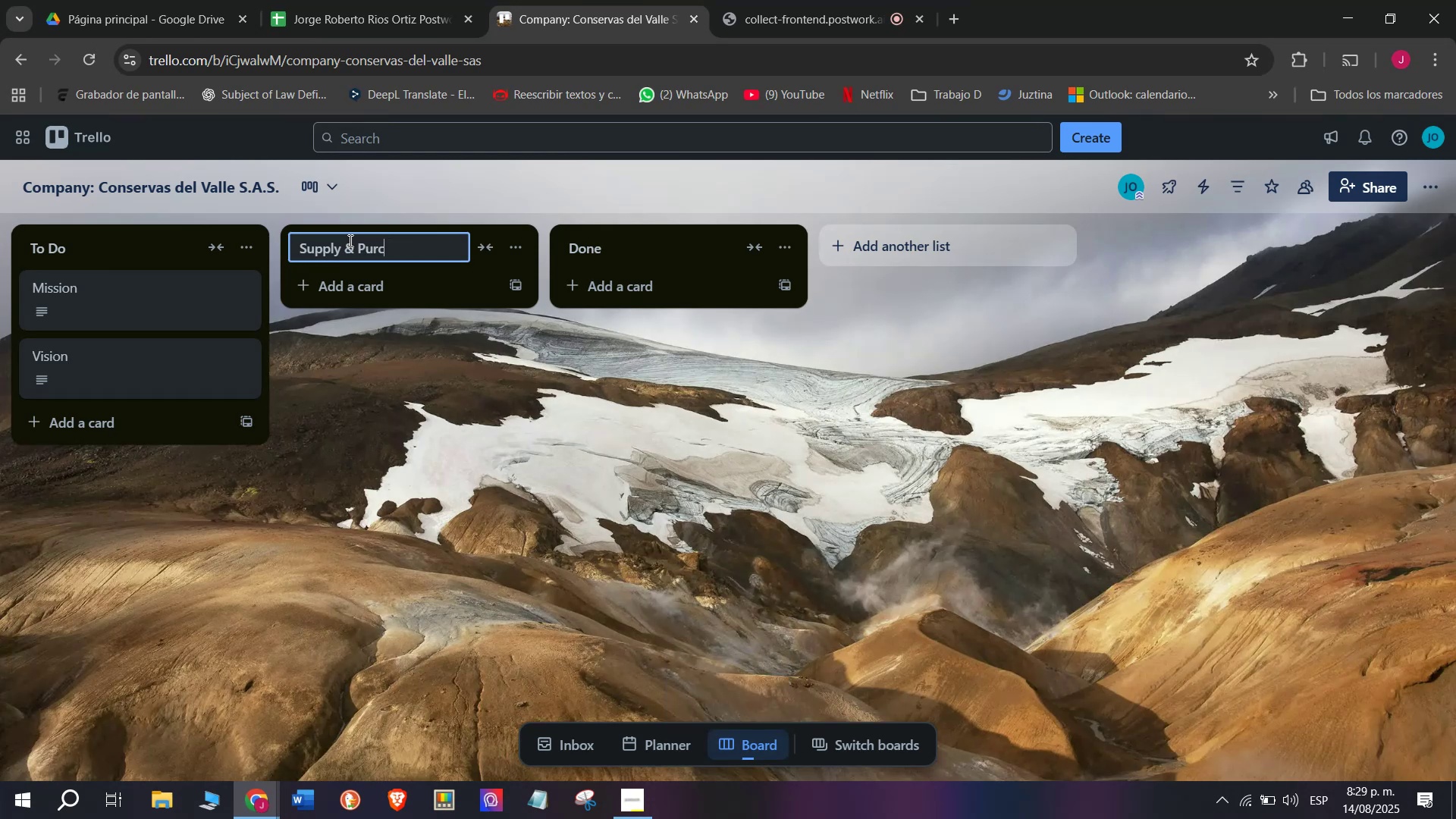 
wait(11.25)
 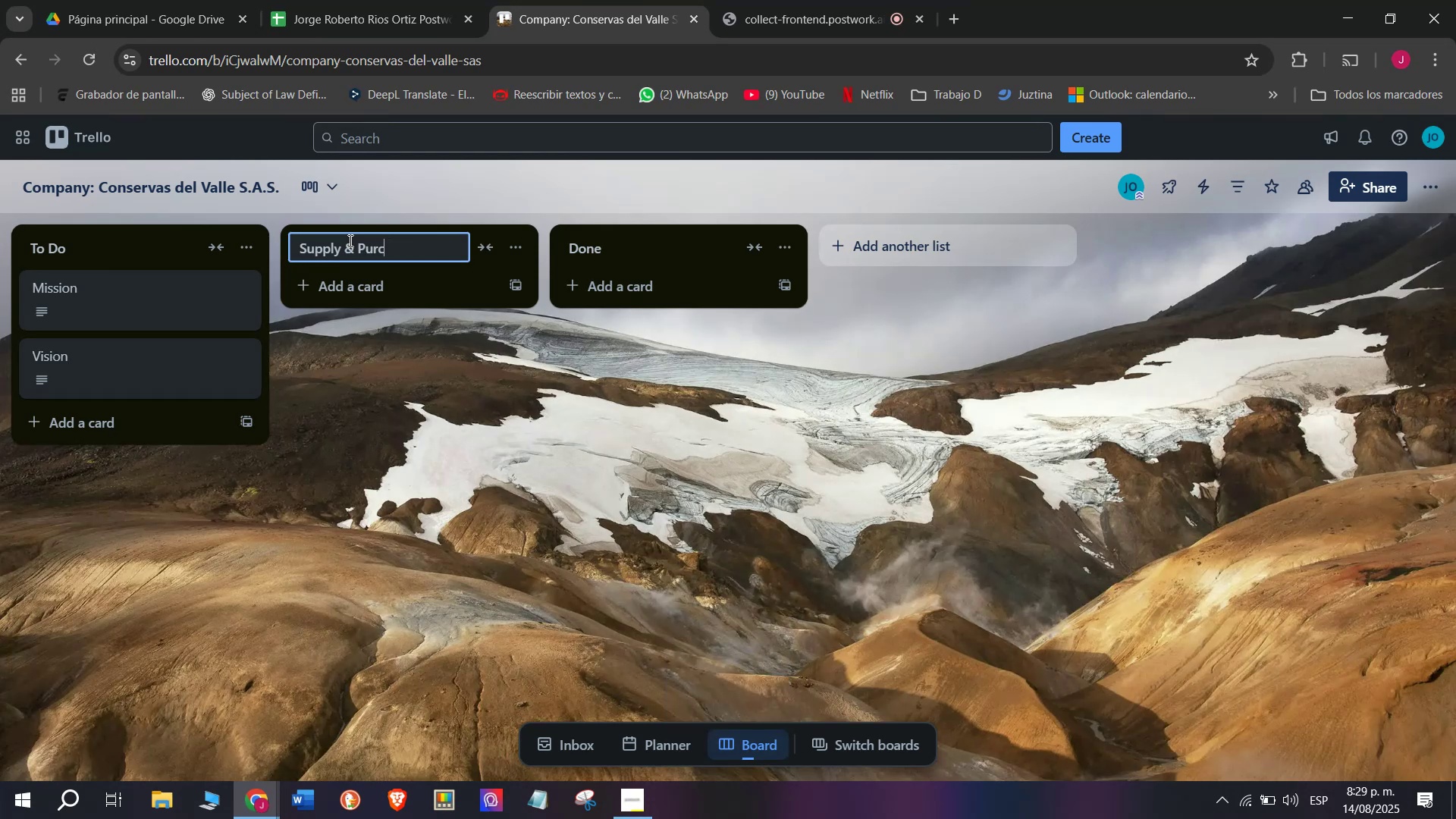 
key(Enter)
 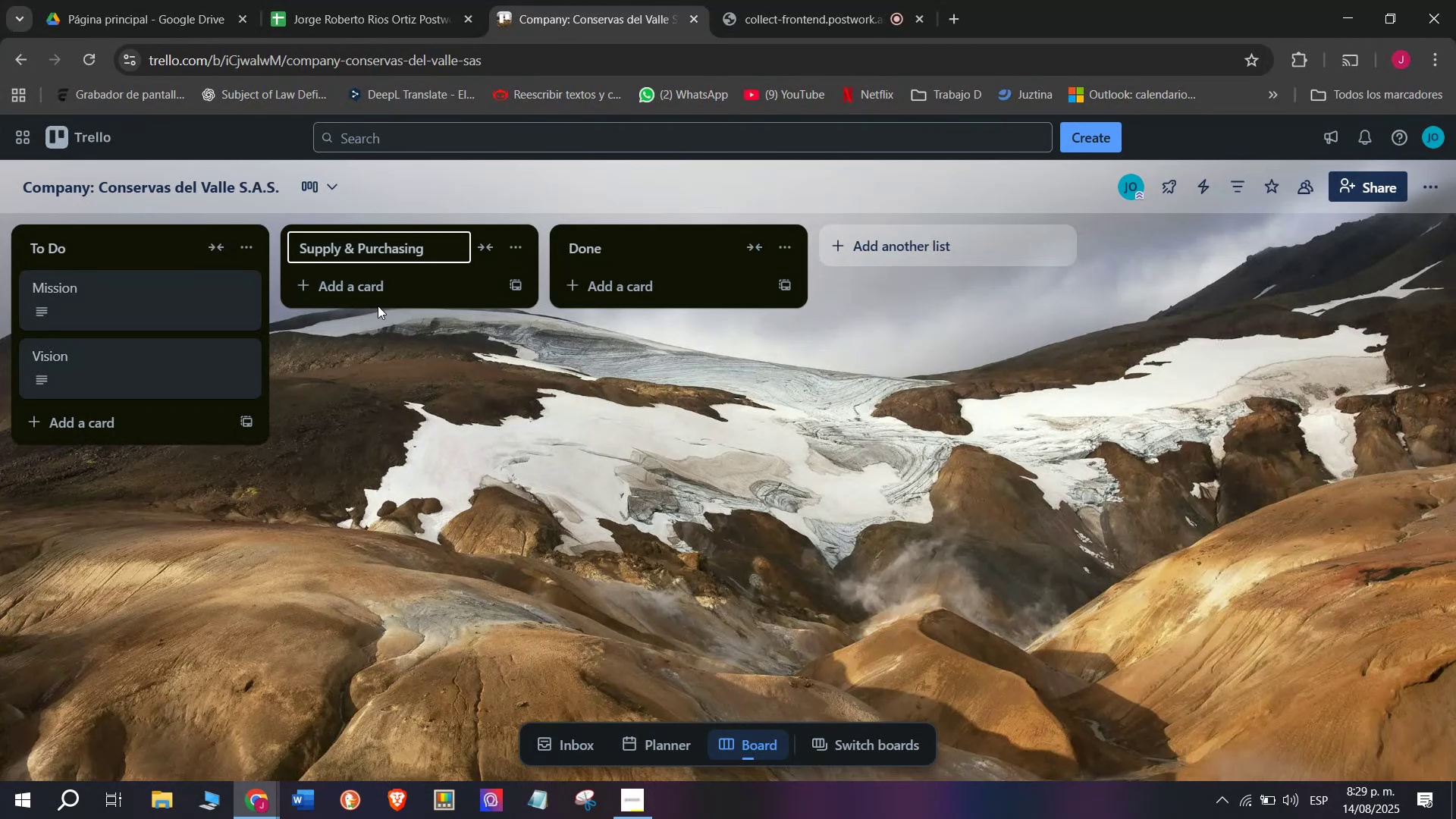 
left_click([380, 293])
 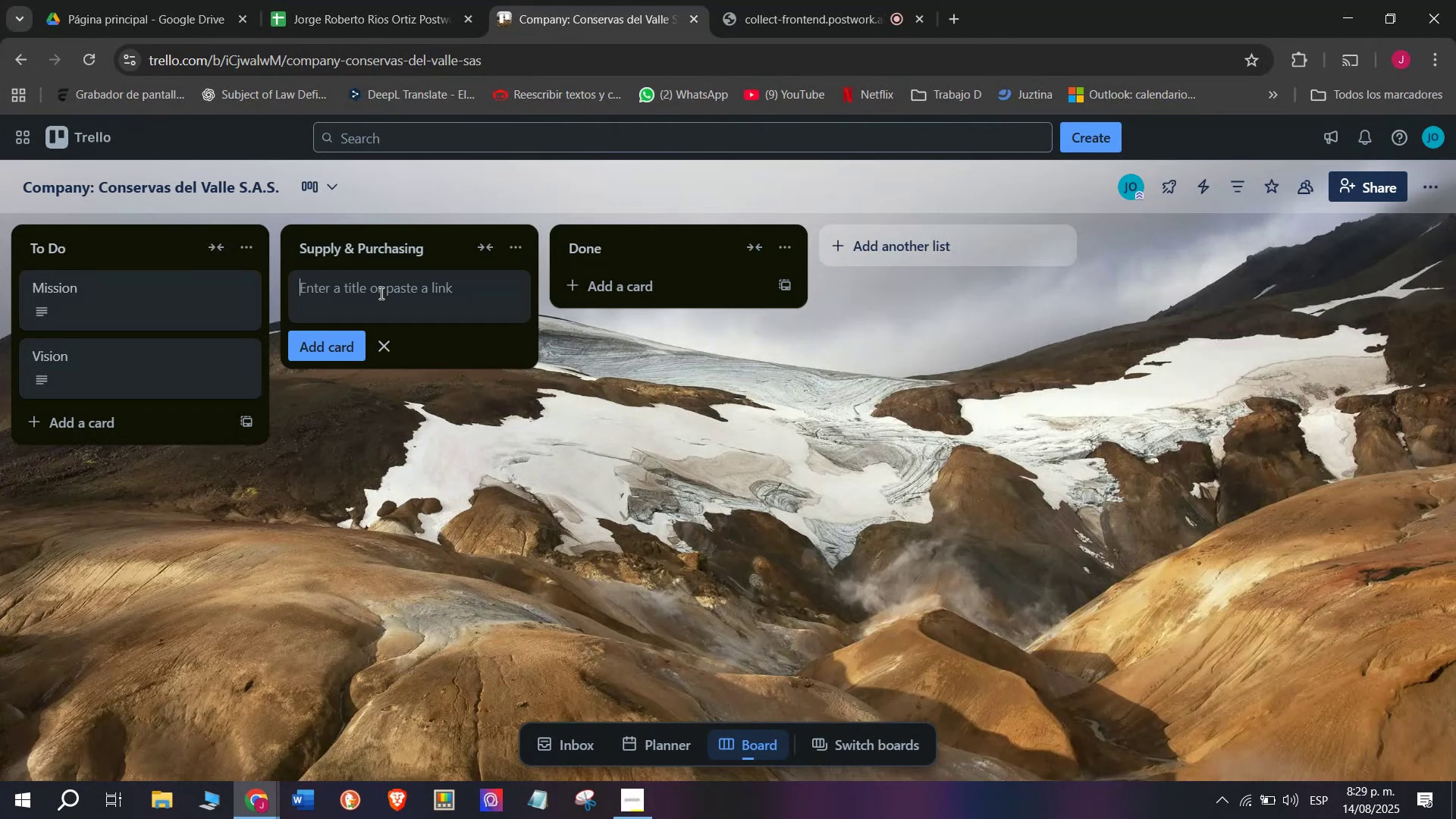 
double_click([380, 293])
 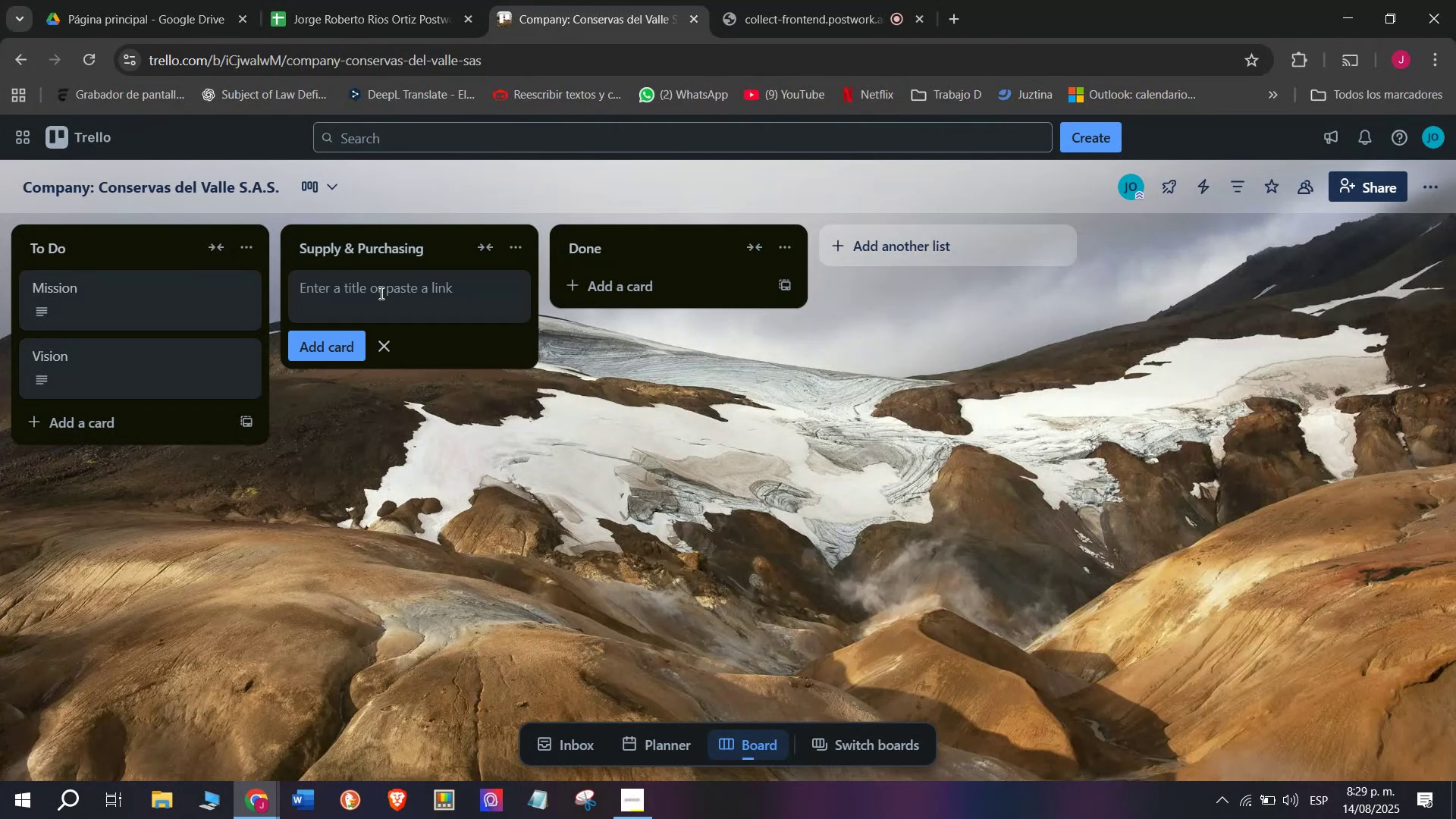 
type(RT)
key(Backspace)
key(Backspace)
type(Tomado Dekl)
key(Backspace)
key(Backspace)
type(livery for Canning)
 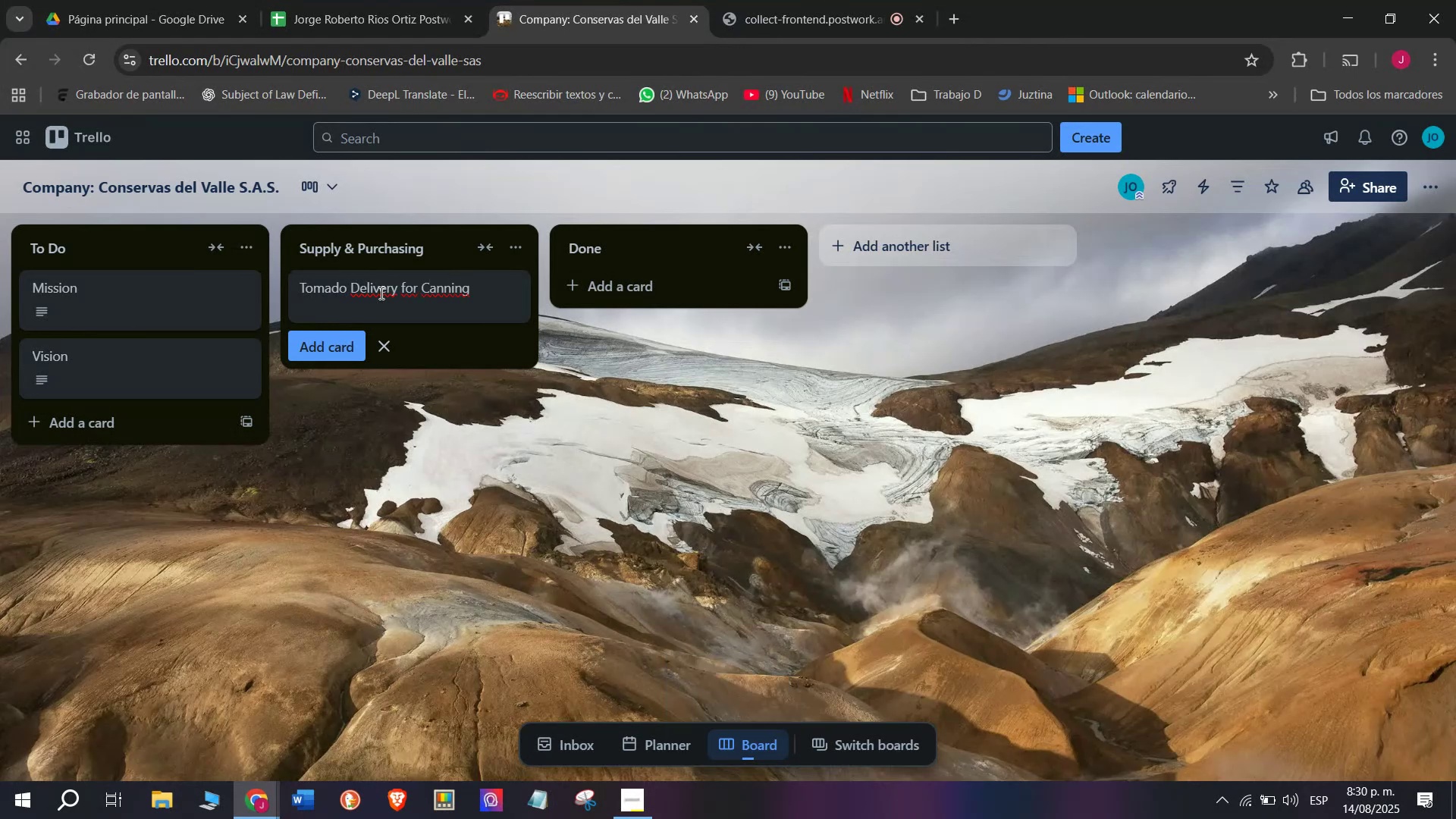 
key(Enter)
 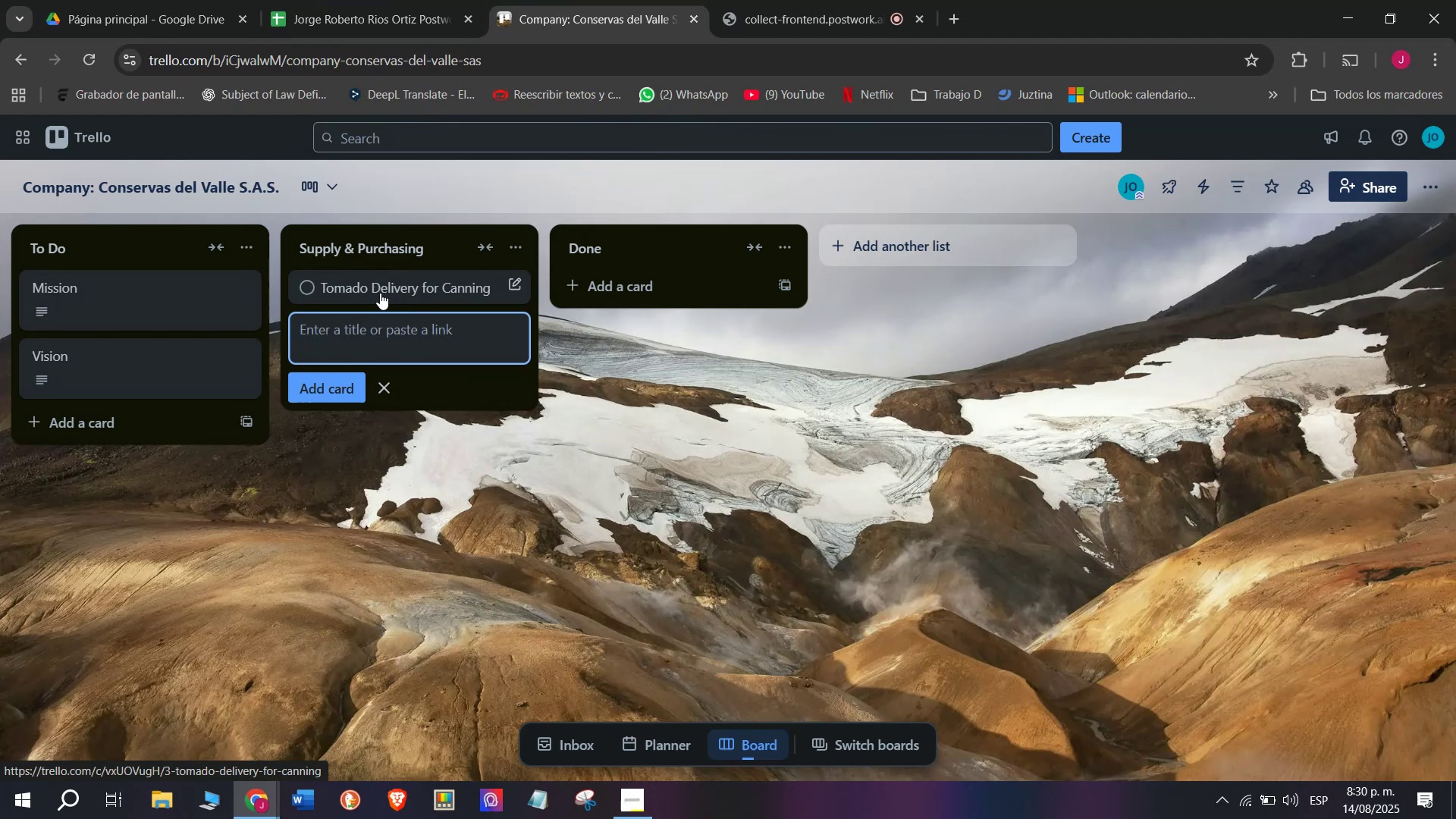 
left_click([380, 293])
 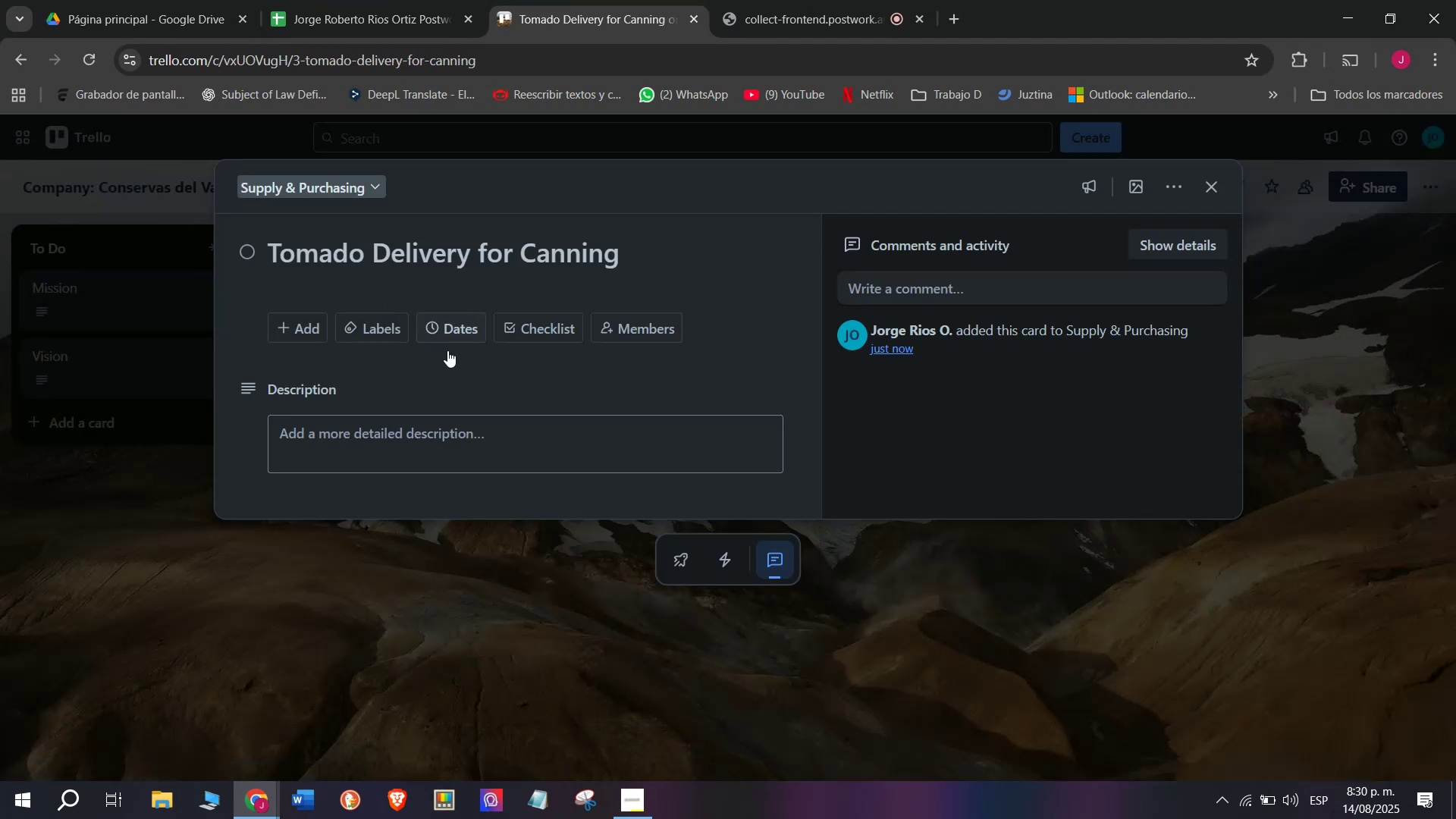 
left_click([534, 326])
 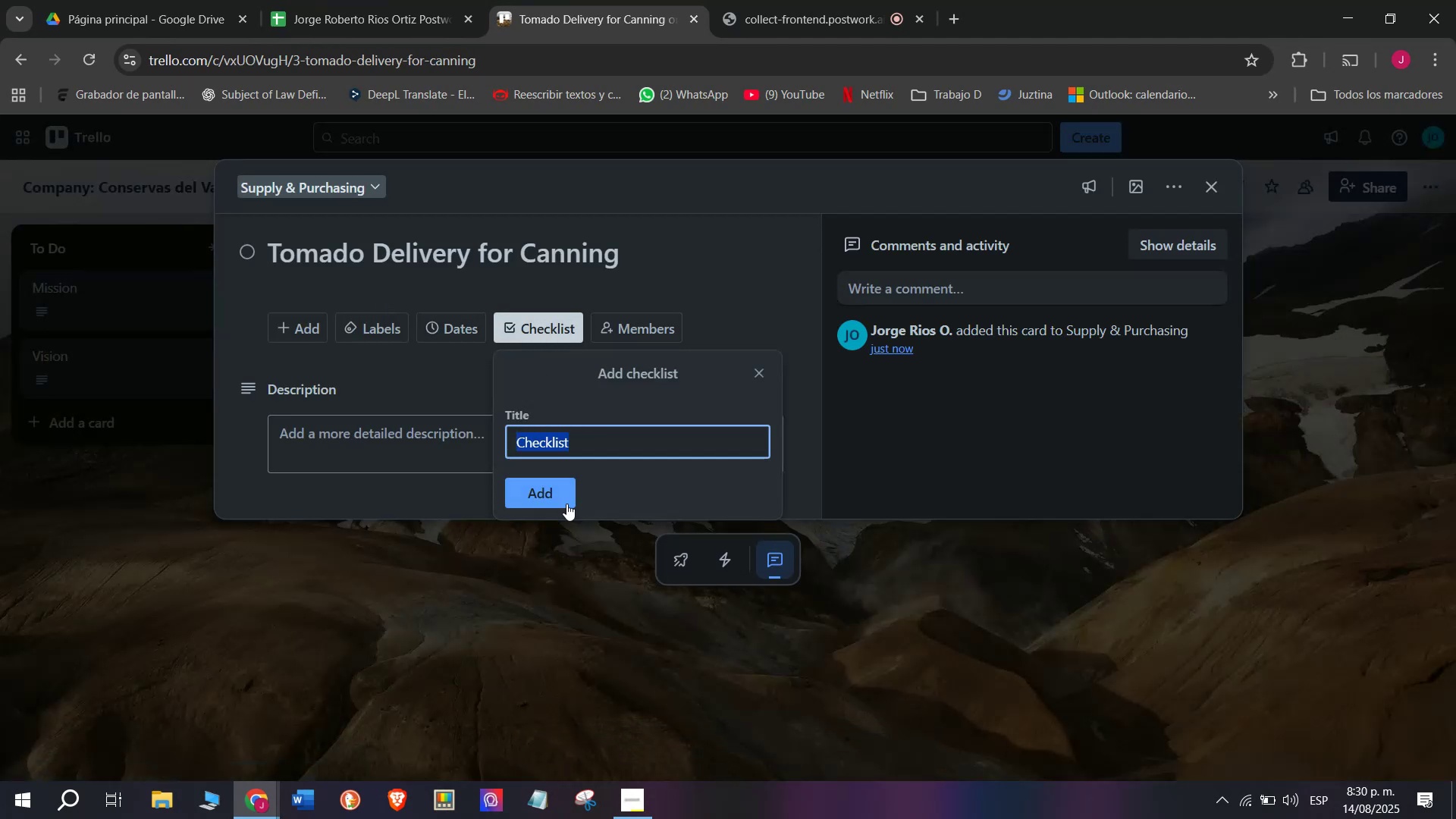 
left_click([559, 497])
 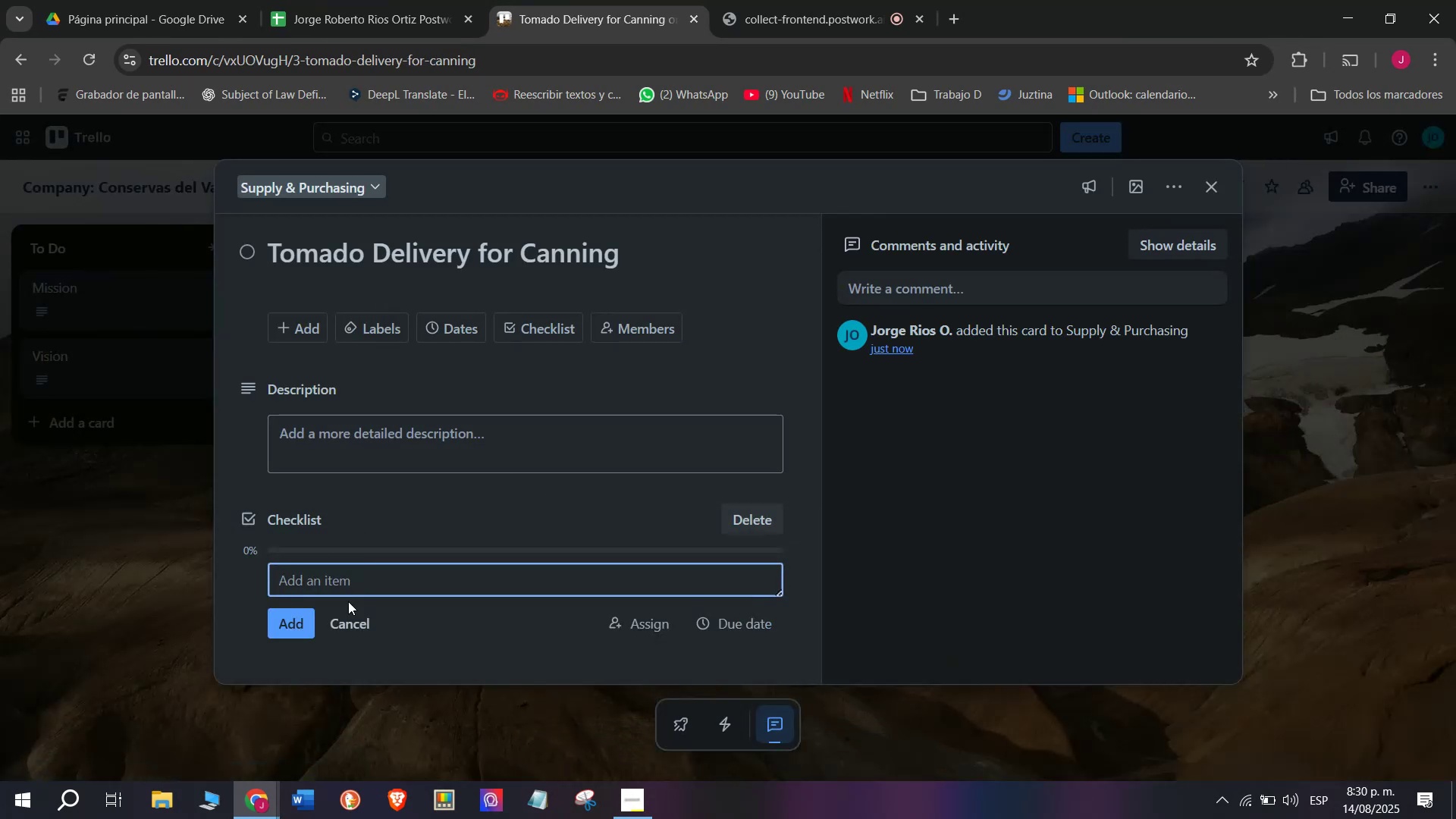 
left_click([363, 579])
 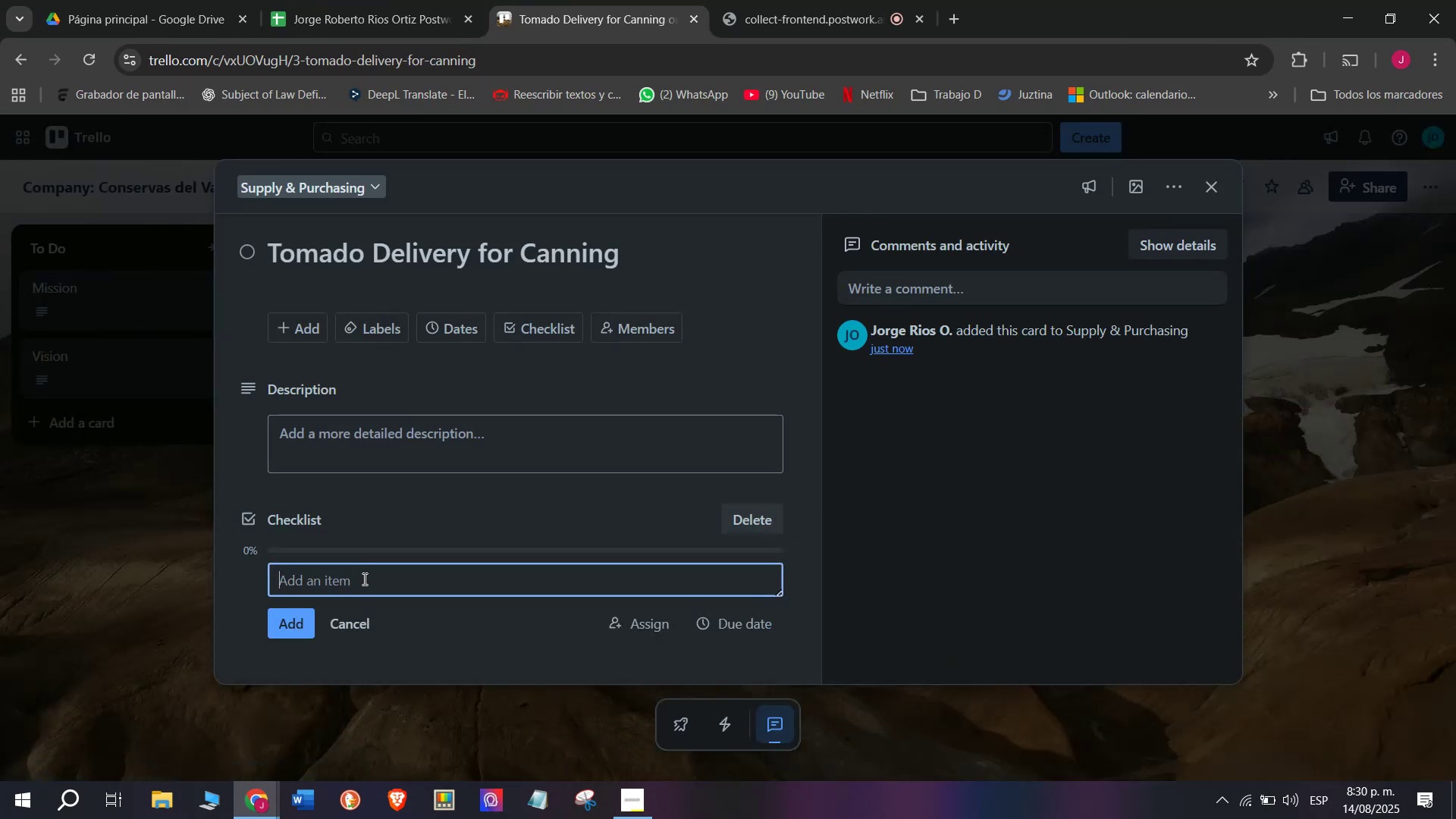 
type(Confirm supple])
key(Backspace)
key(Backspace)
 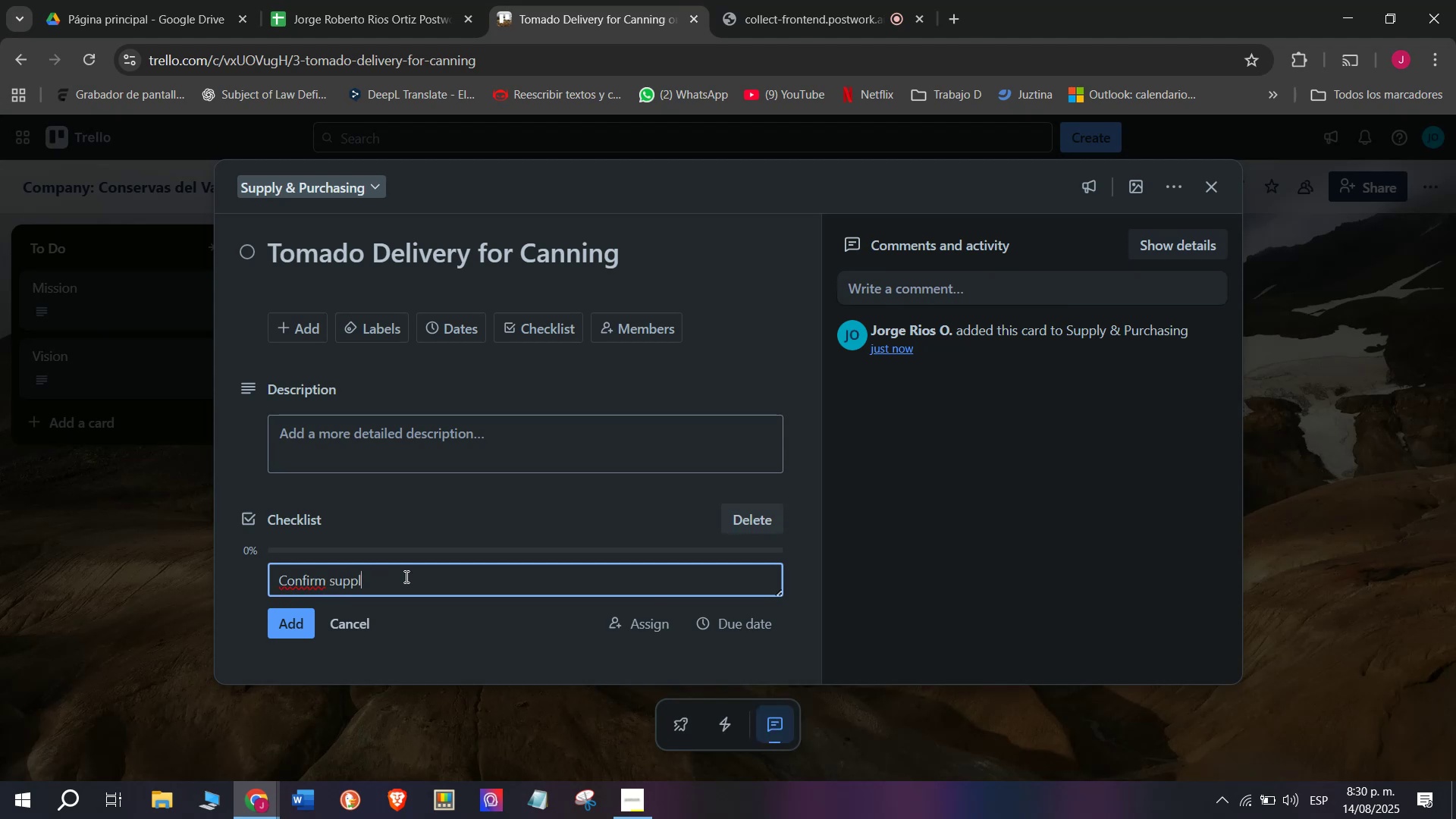 
type(ier and delivery )
 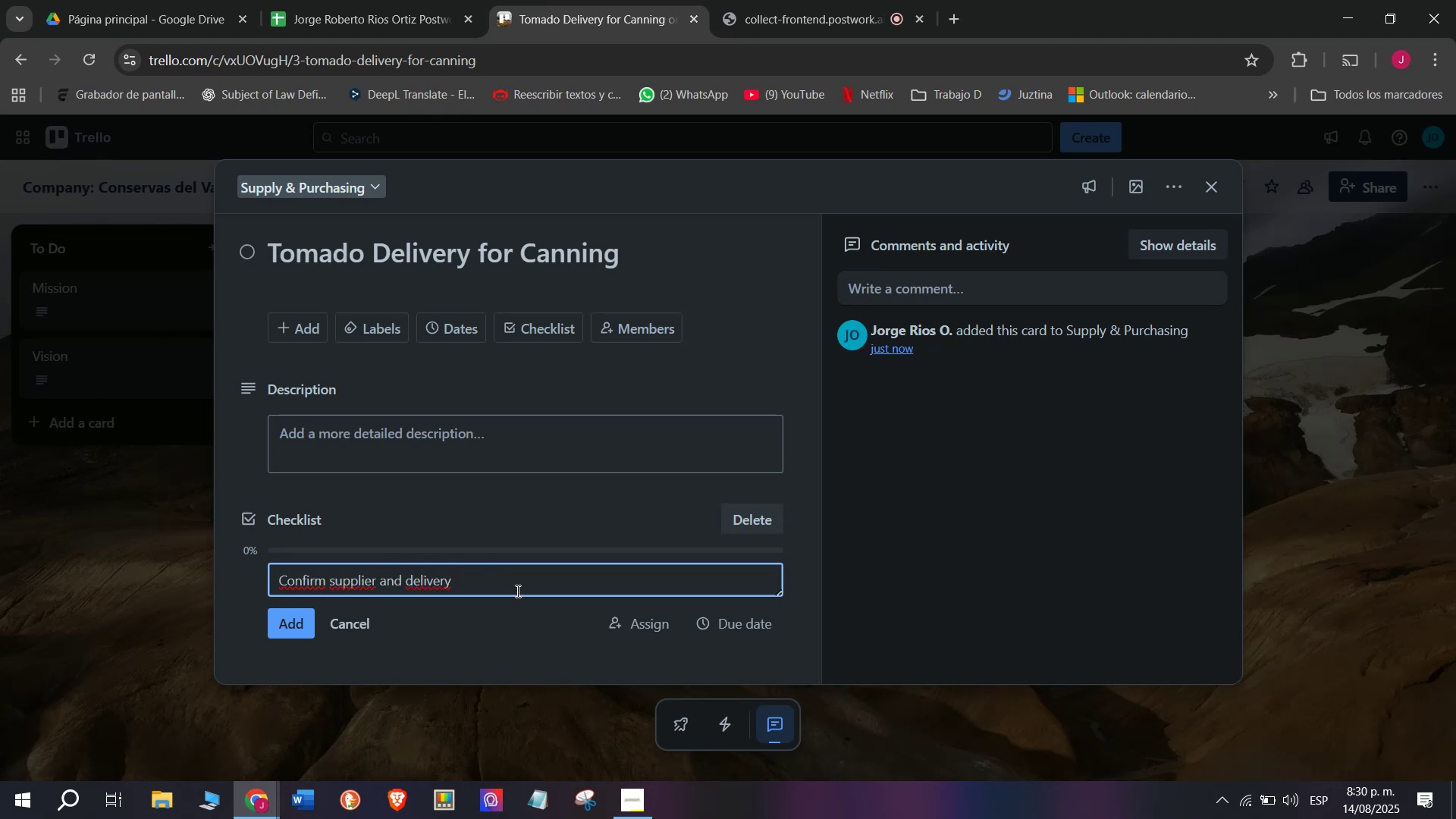 
wait(5.58)
 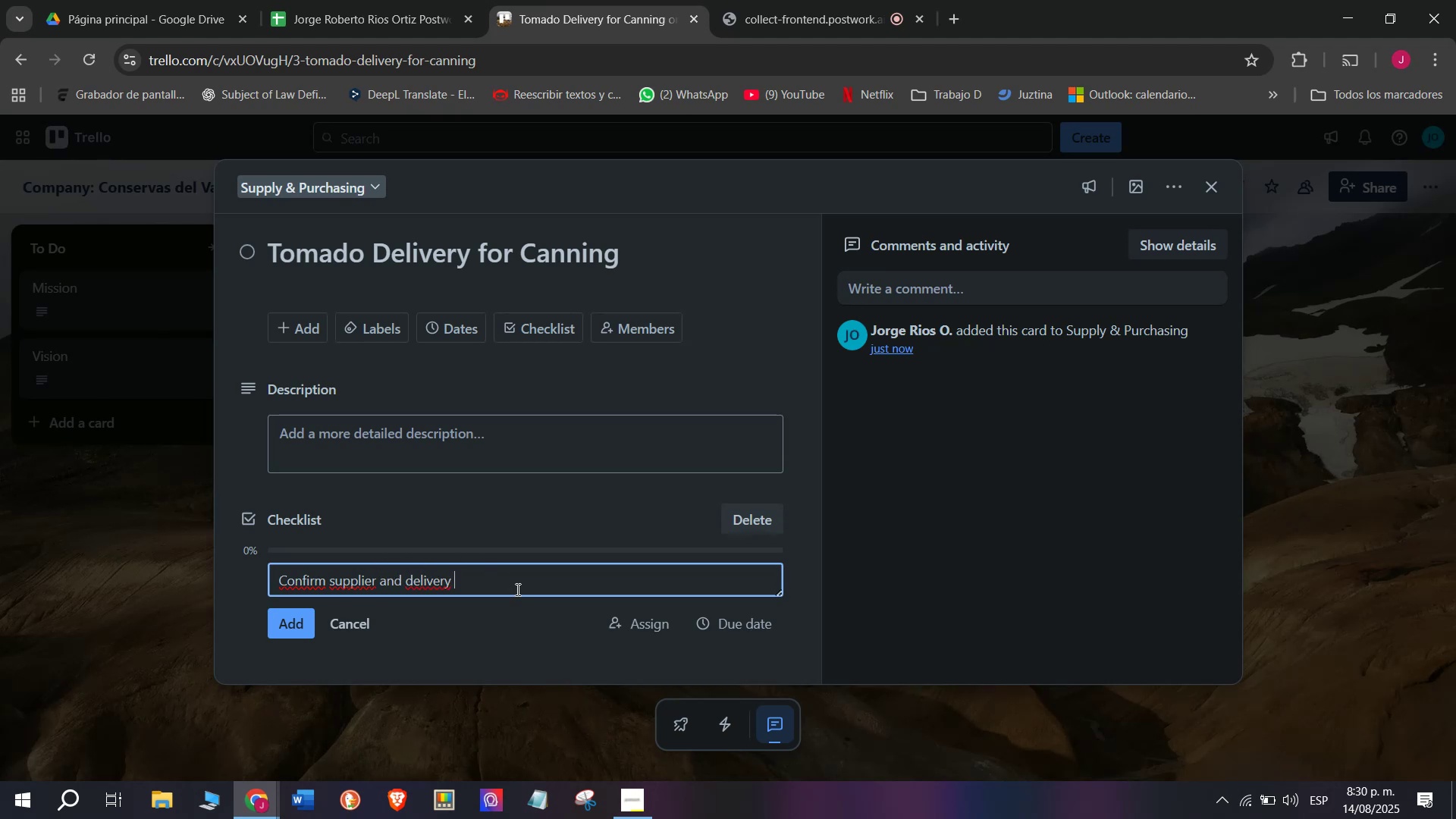 
type(for)
 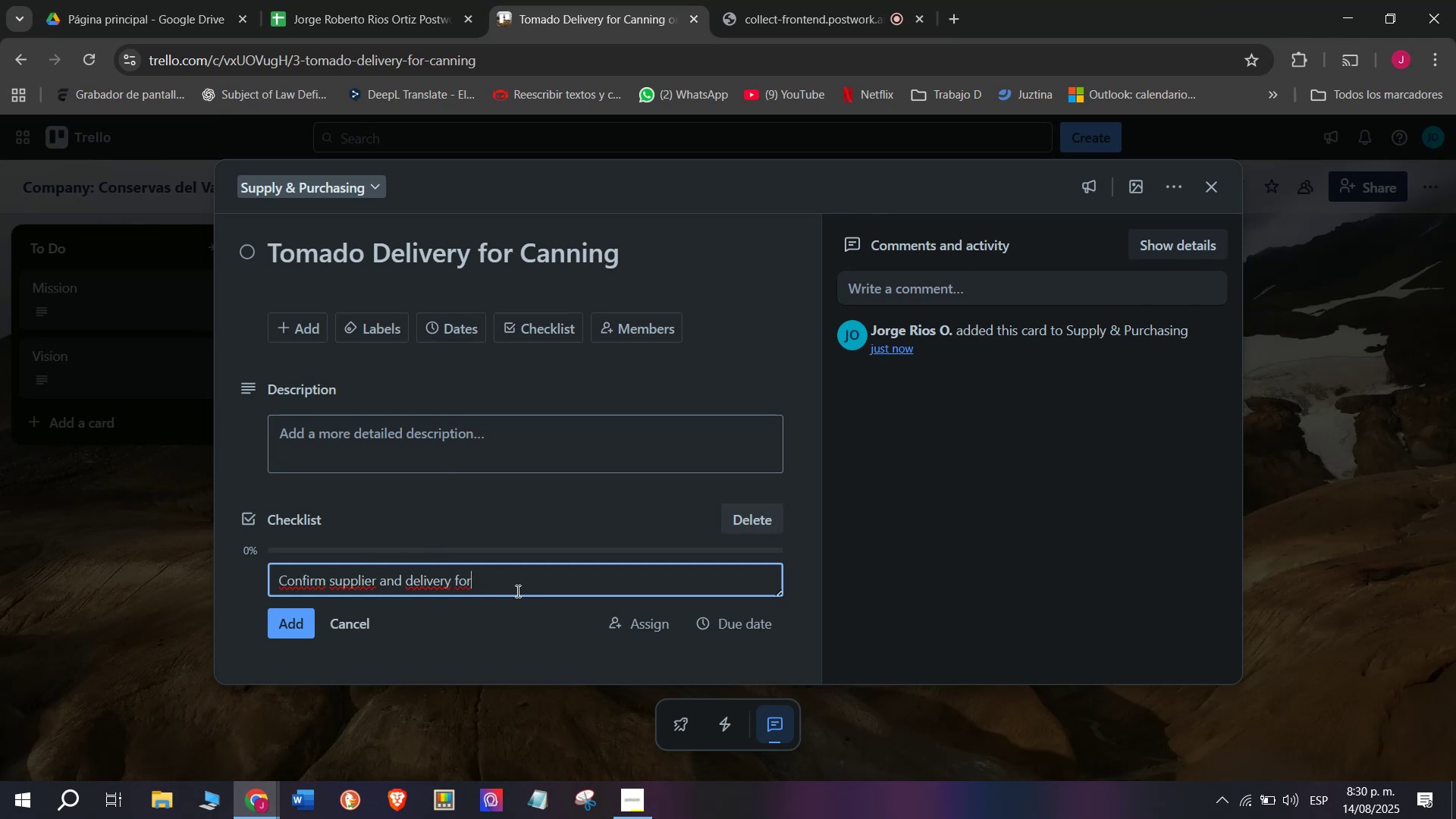 
key(Backspace)
key(Backspace)
key(Backspace)
type(sd)
key(Backspace)
key(Backspace)
type(date)
 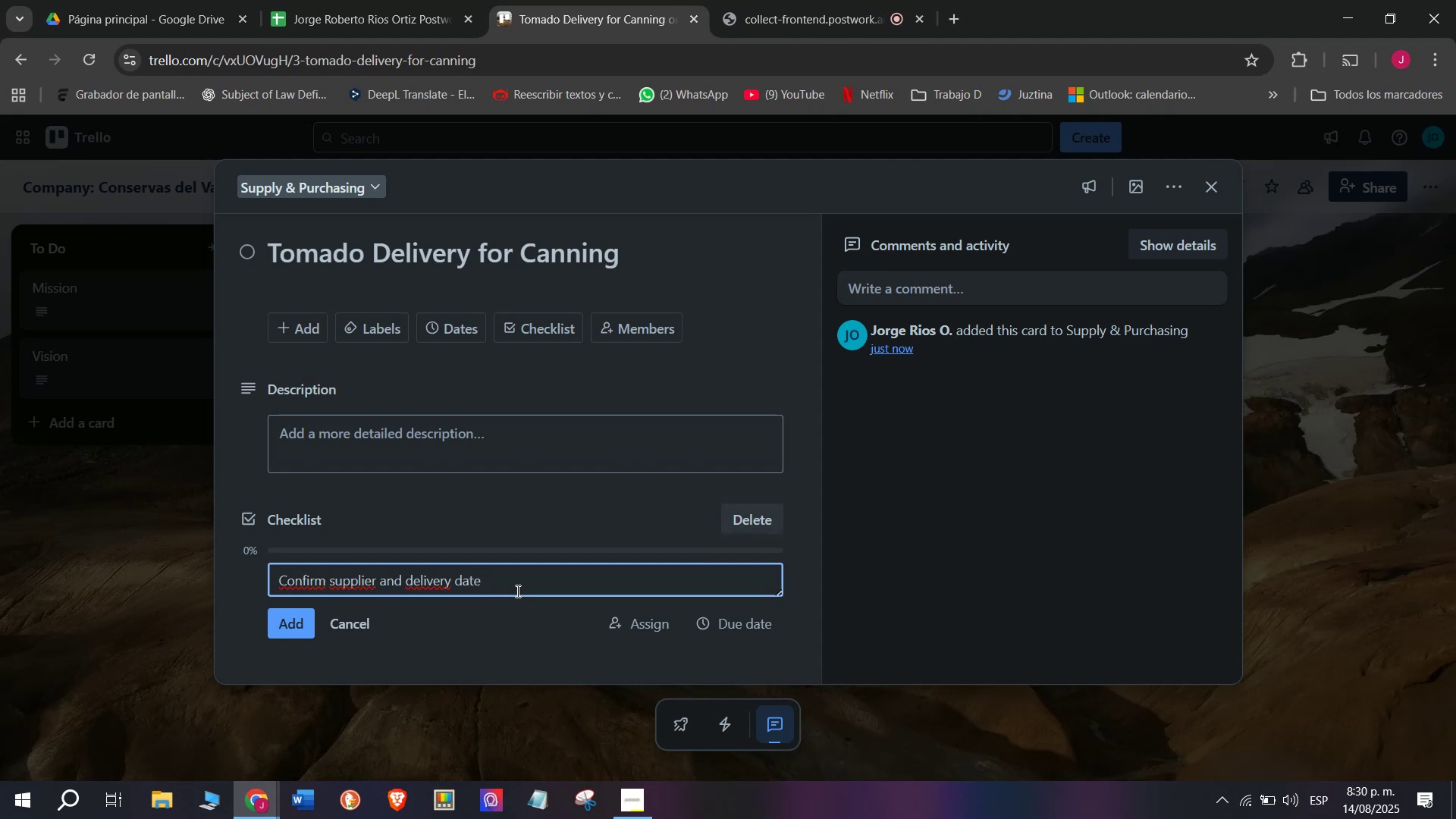 
wait(5.05)
 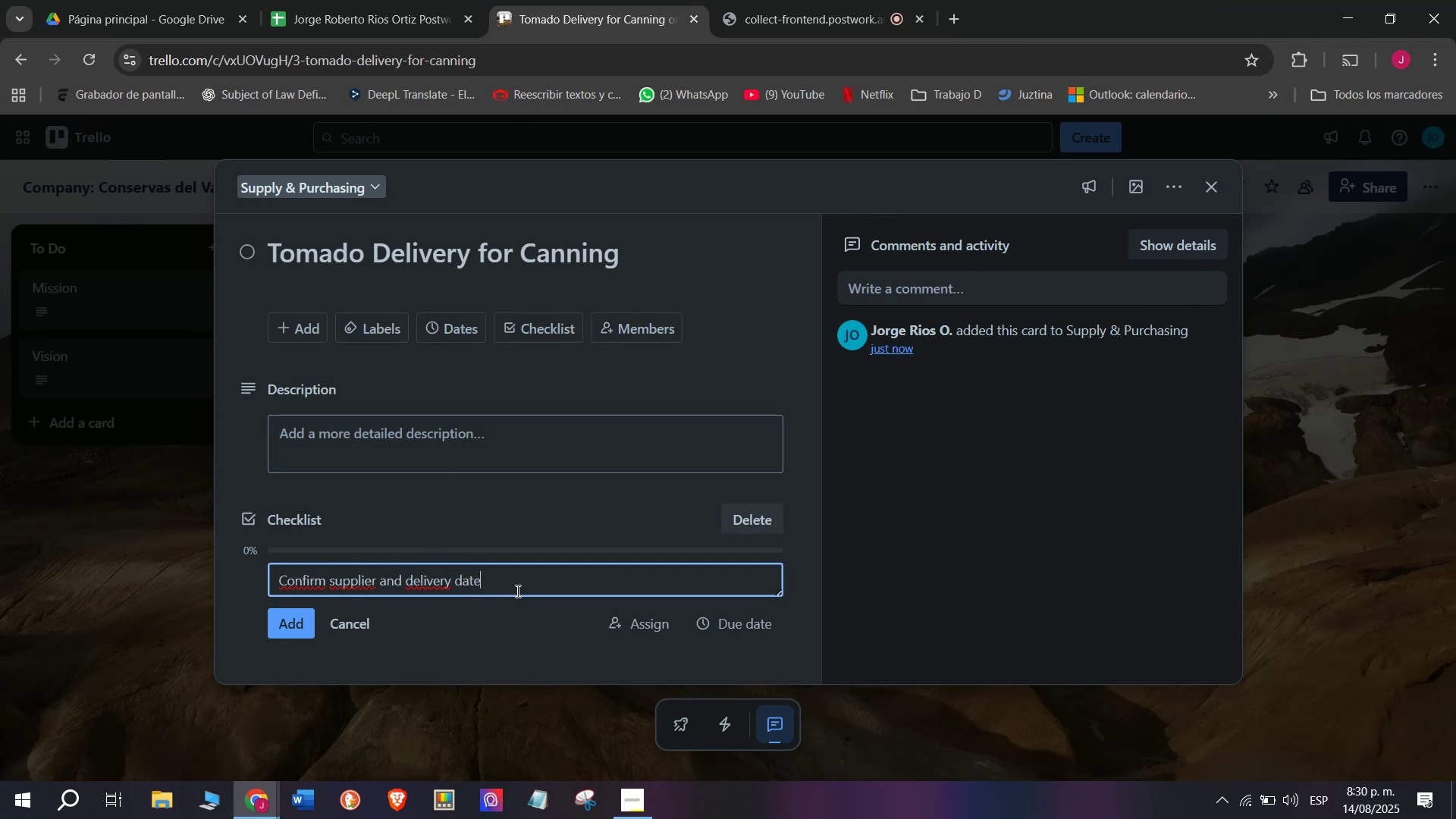 
key(Enter)
 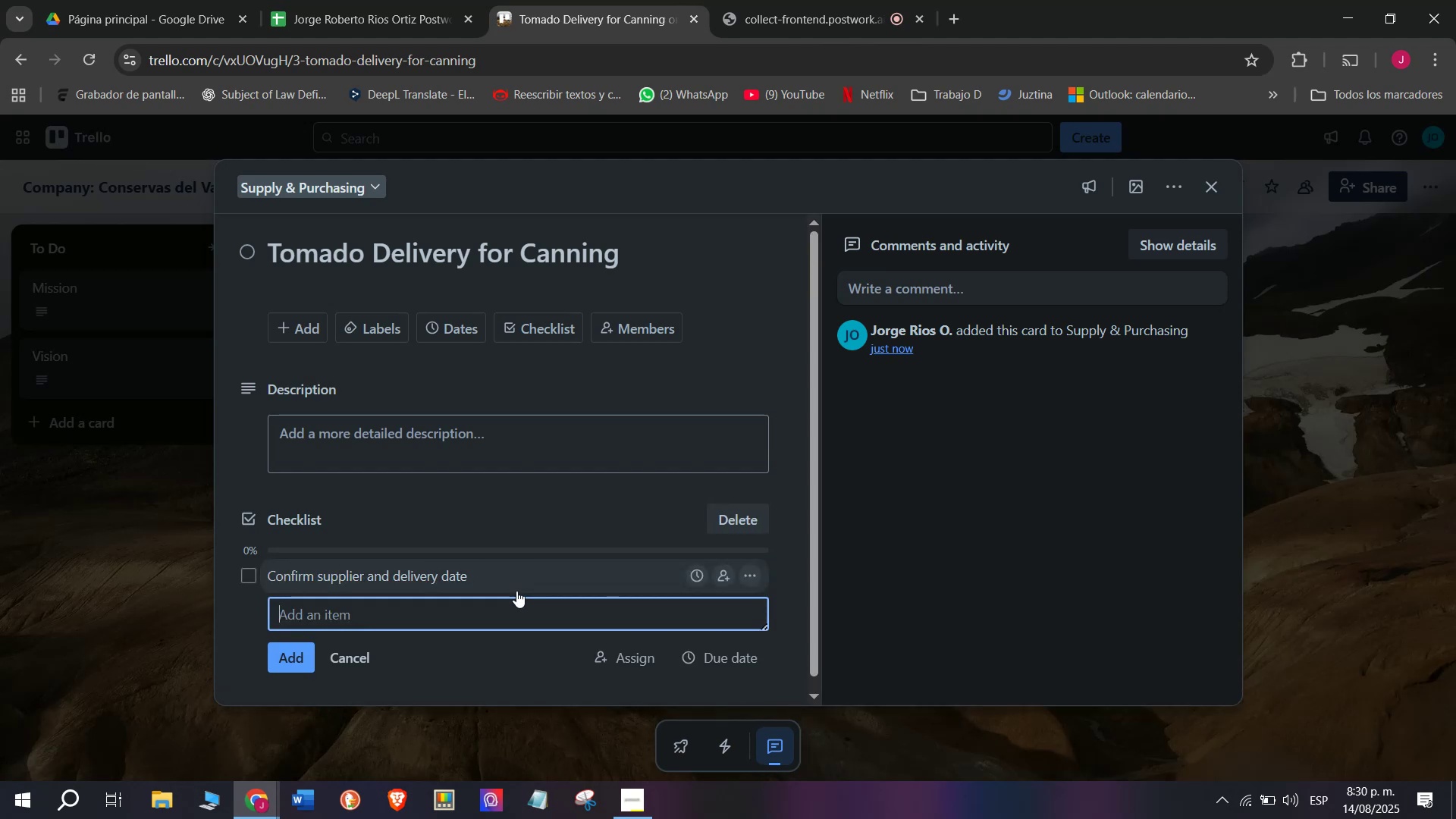 
type(Chej)
key(Backspace)
type(ck fras)
key(Backspace)
key(Backspace)
type(eshness abd ripeness)
 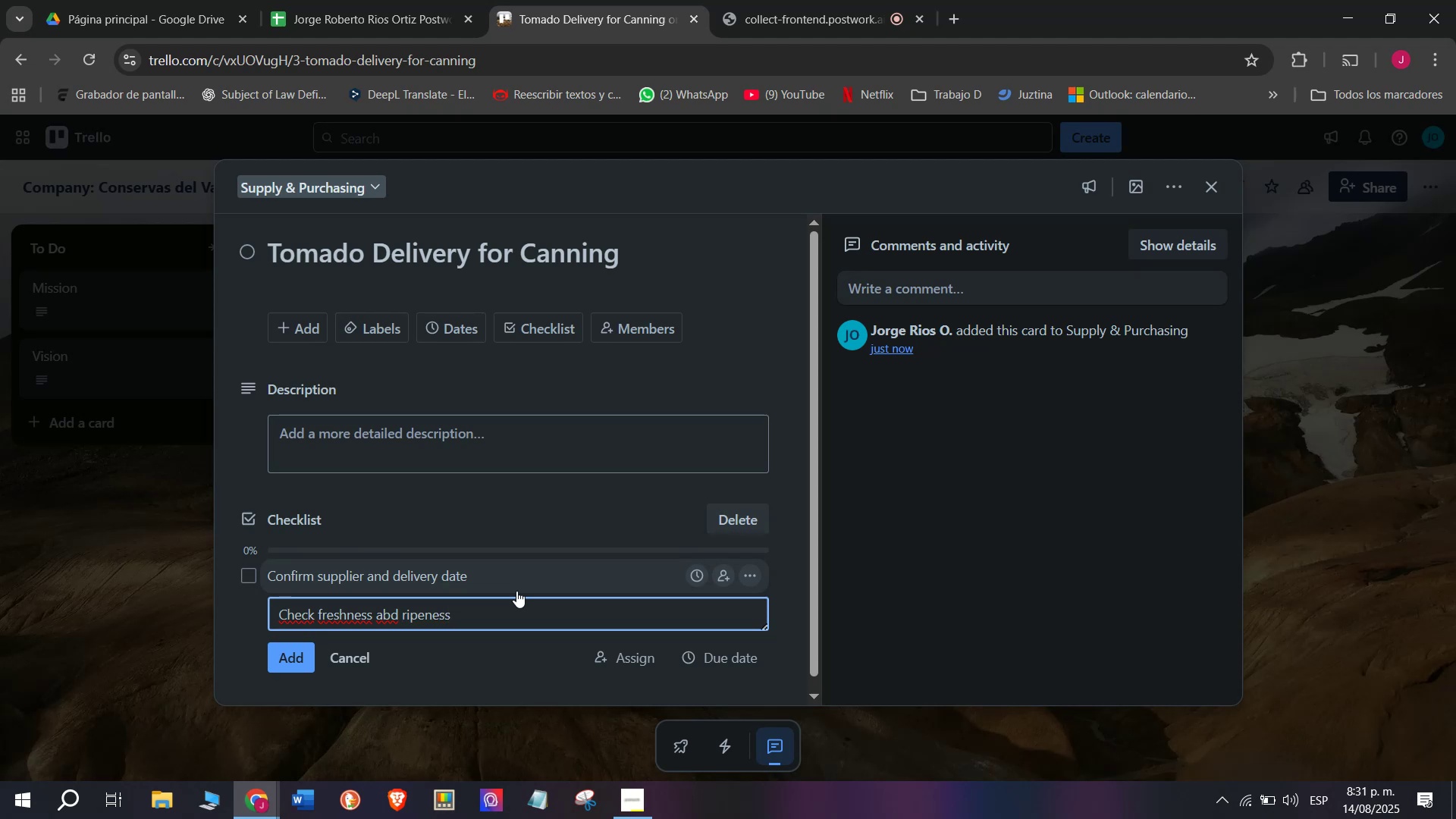 
key(Enter)
 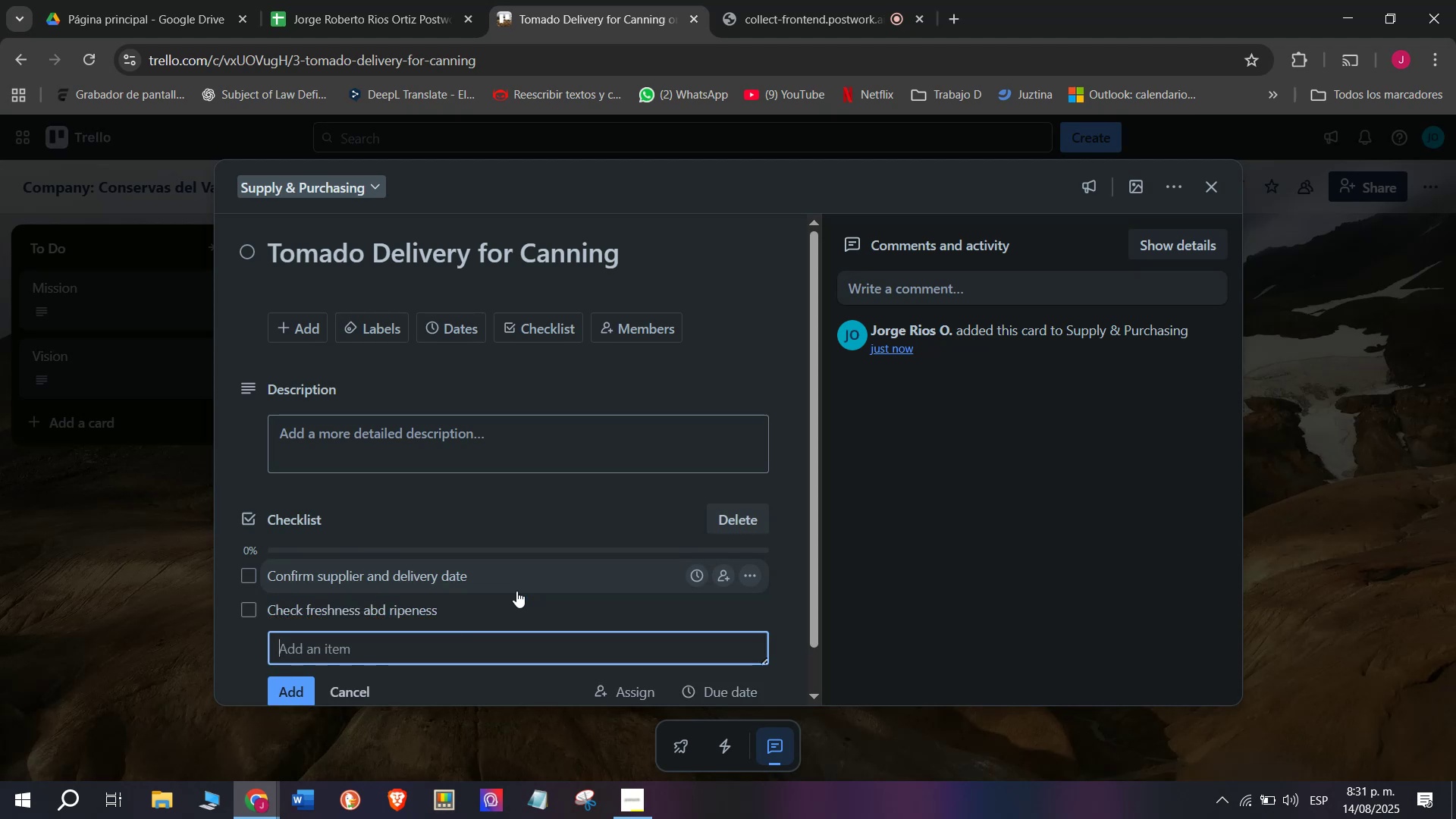 
type(Eing)
key(Backspace)
key(Backspace)
key(Backspace)
key(Backspace)
type(Weing)
key(Backspace)
key(Backspace)
type(gh and record the load)
 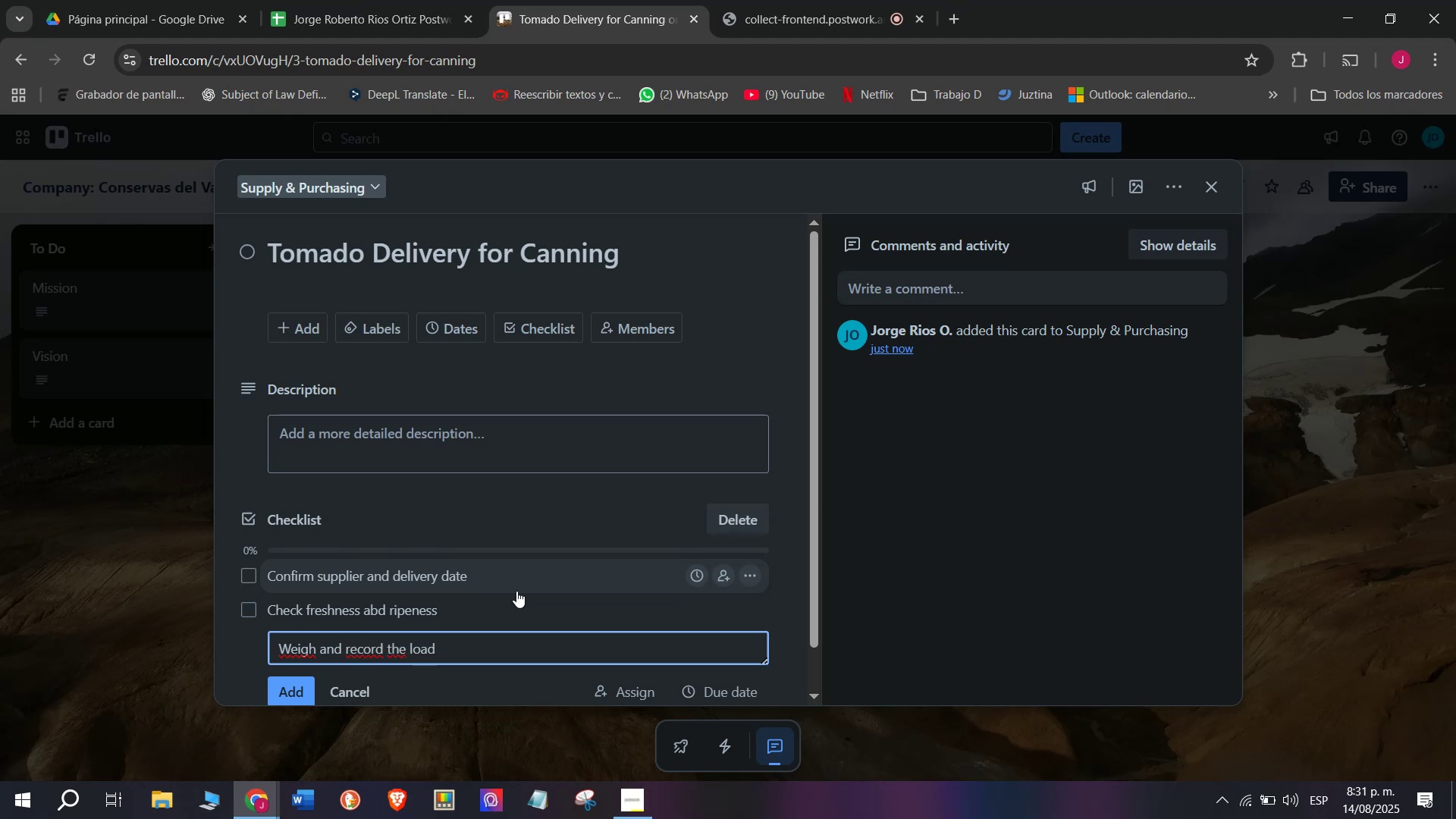 
key(Enter)
 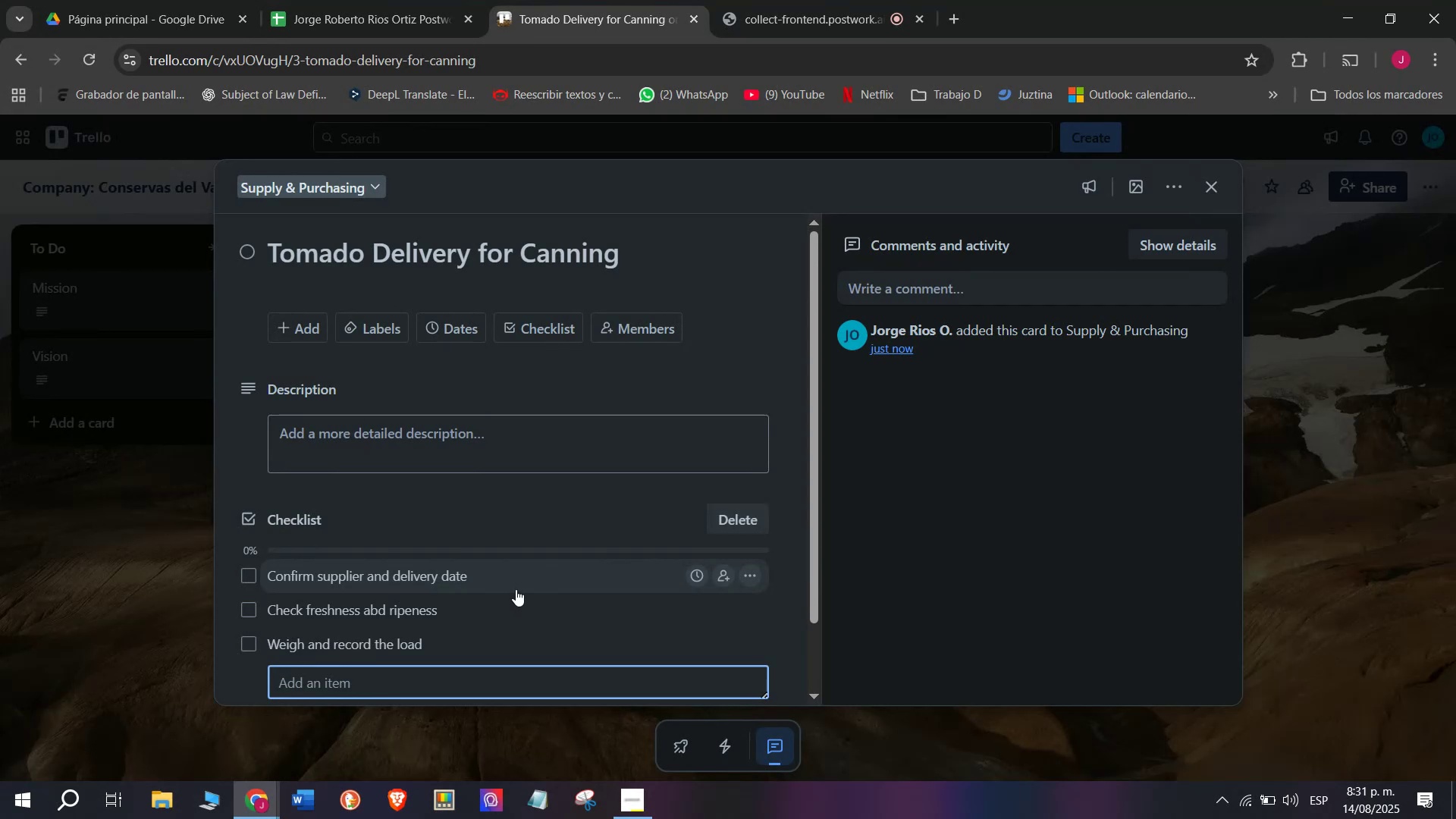 
scroll: coordinate [515, 585], scroll_direction: down, amount: 3.0
 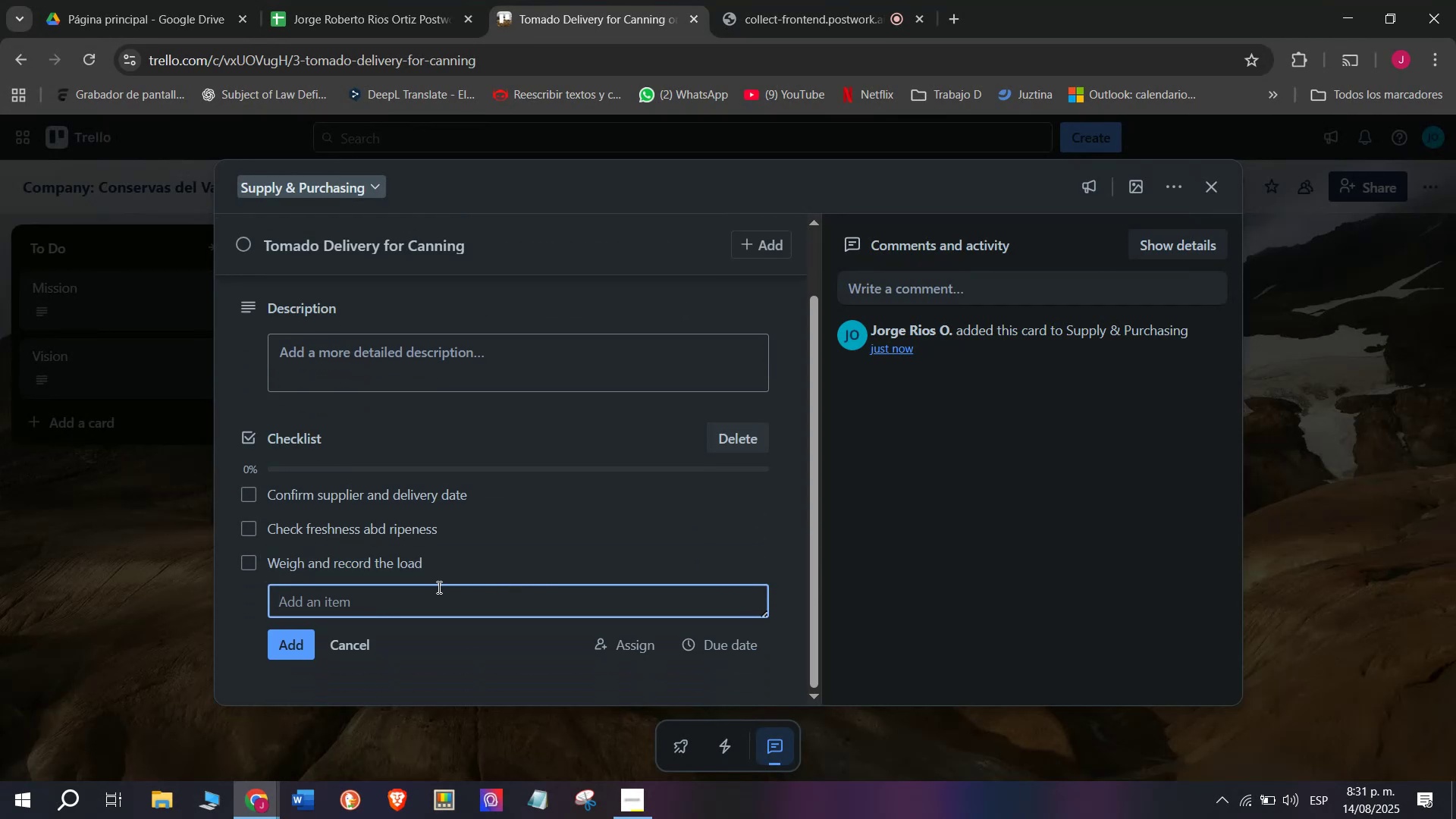 
type(Store in cold sto)
 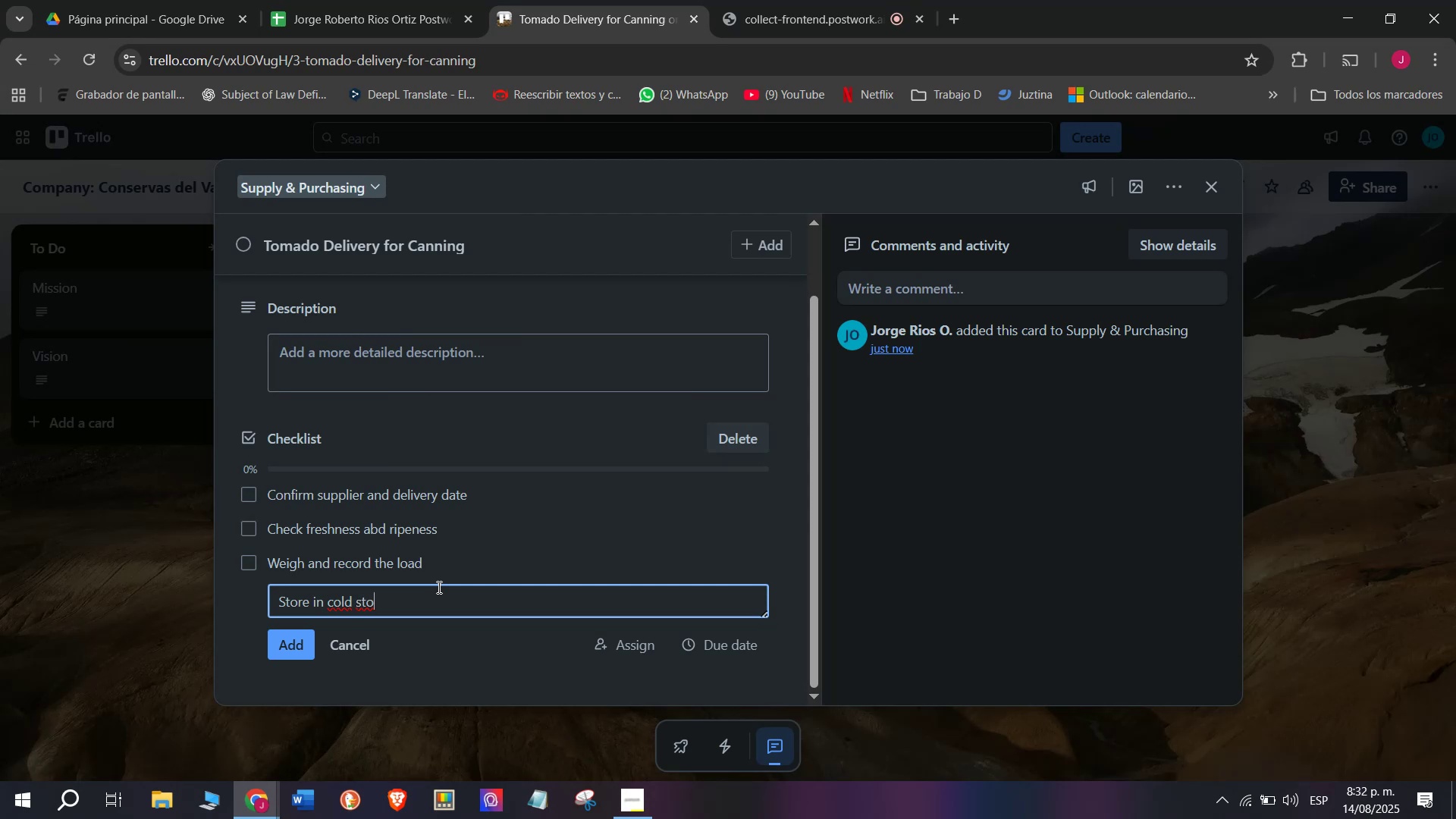 
type(rage area)
 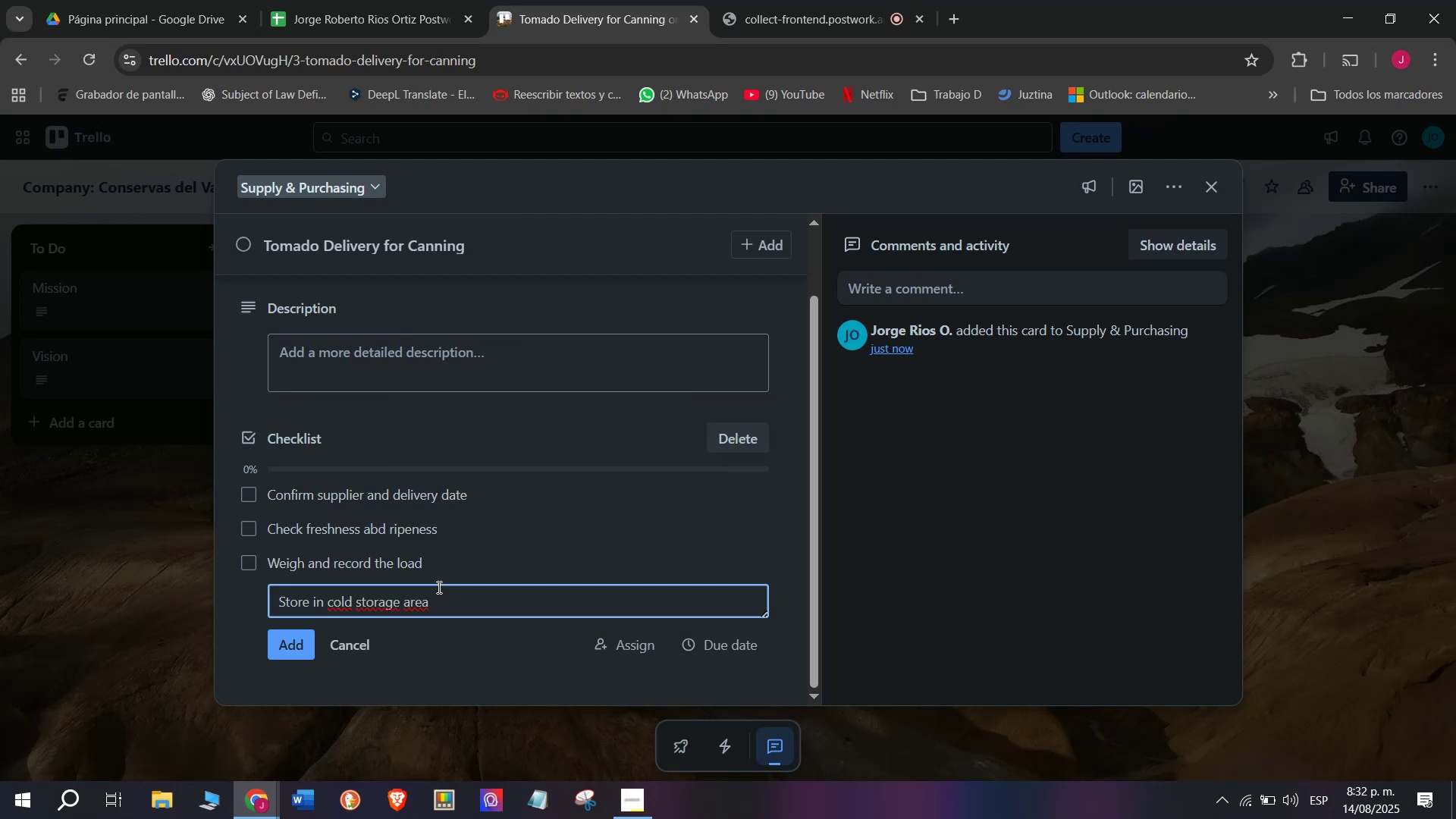 
key(Enter)
 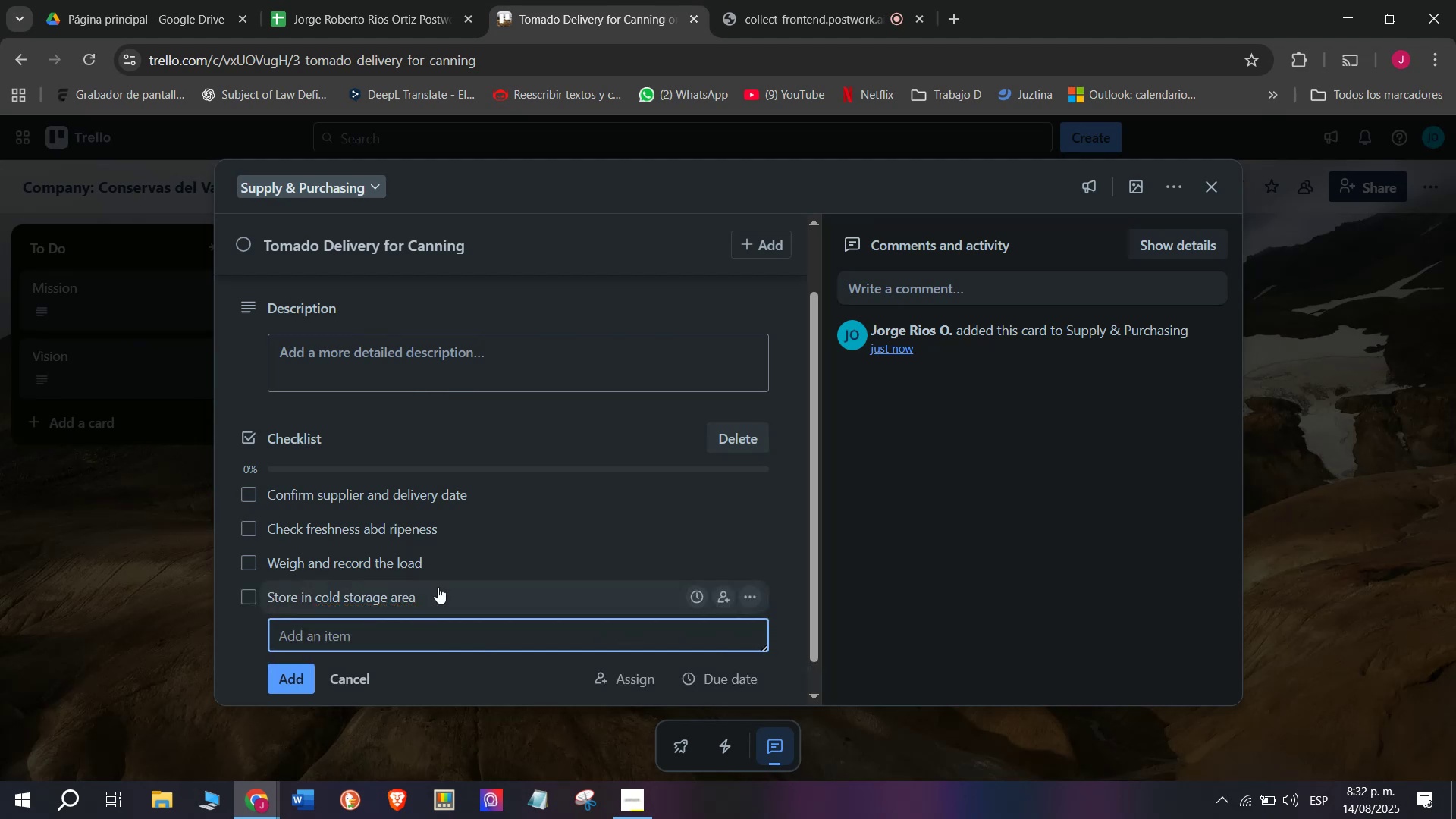 
type(Update inventory)
 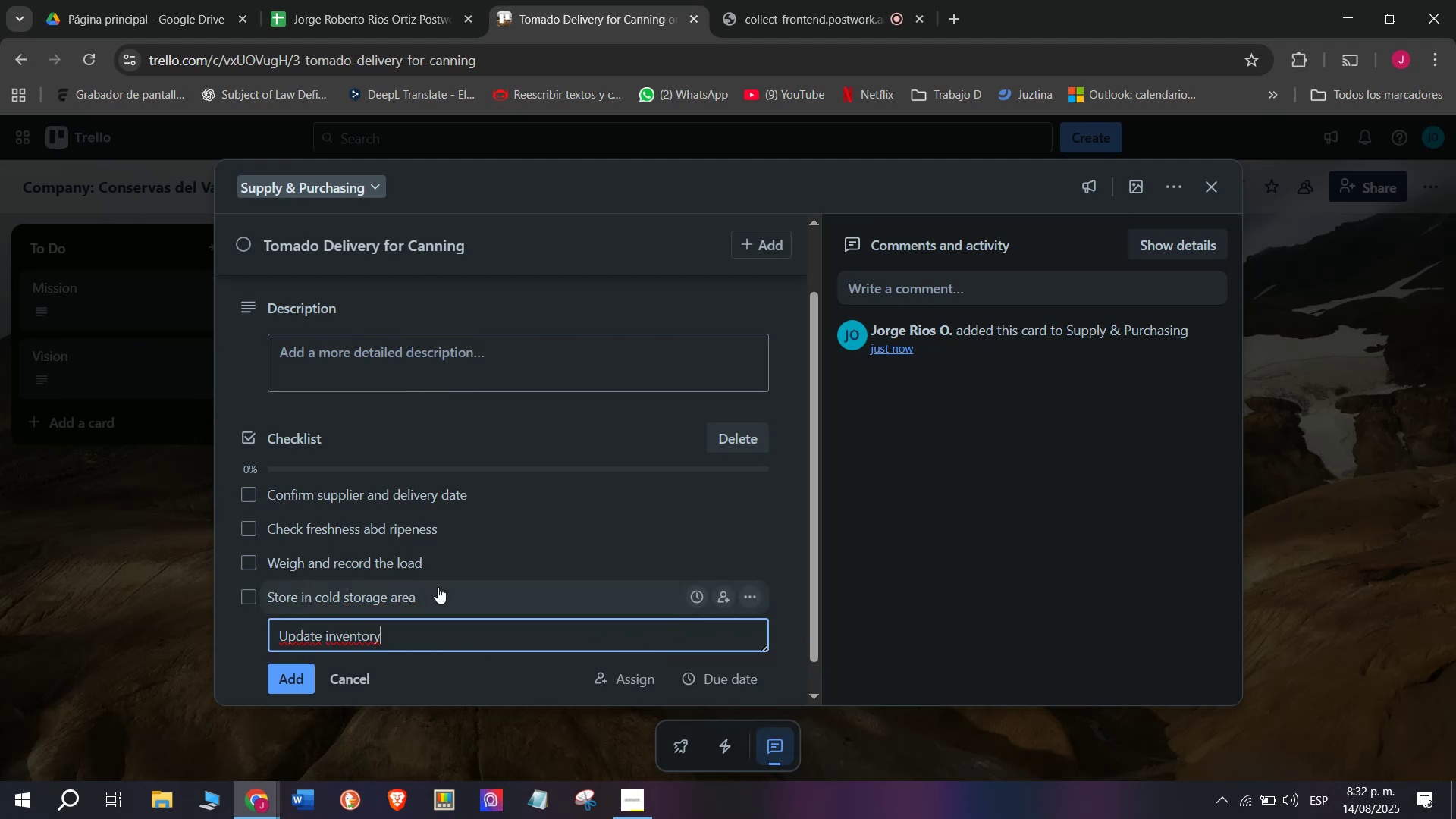 
type( records)
 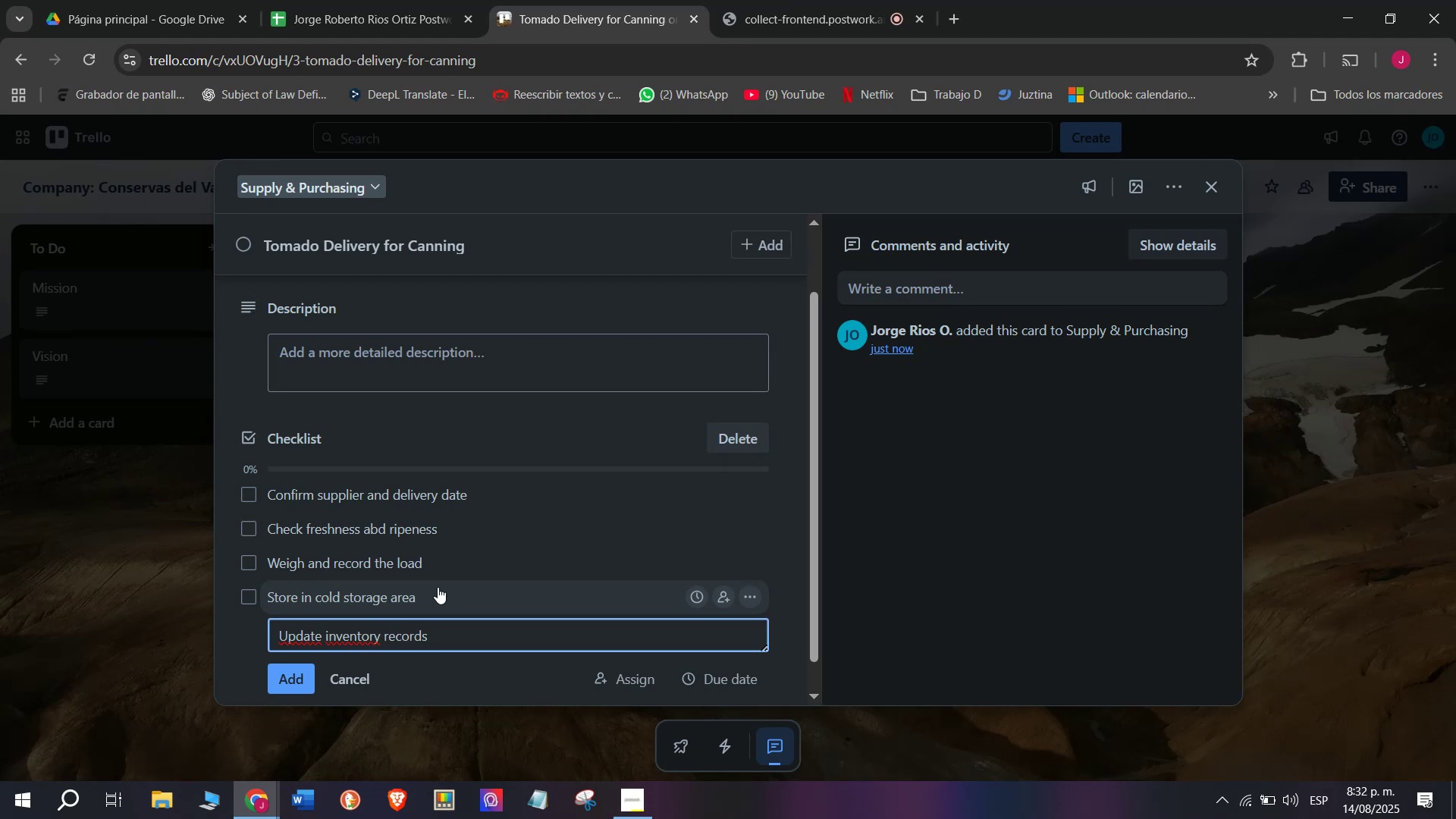 
key(Enter)
 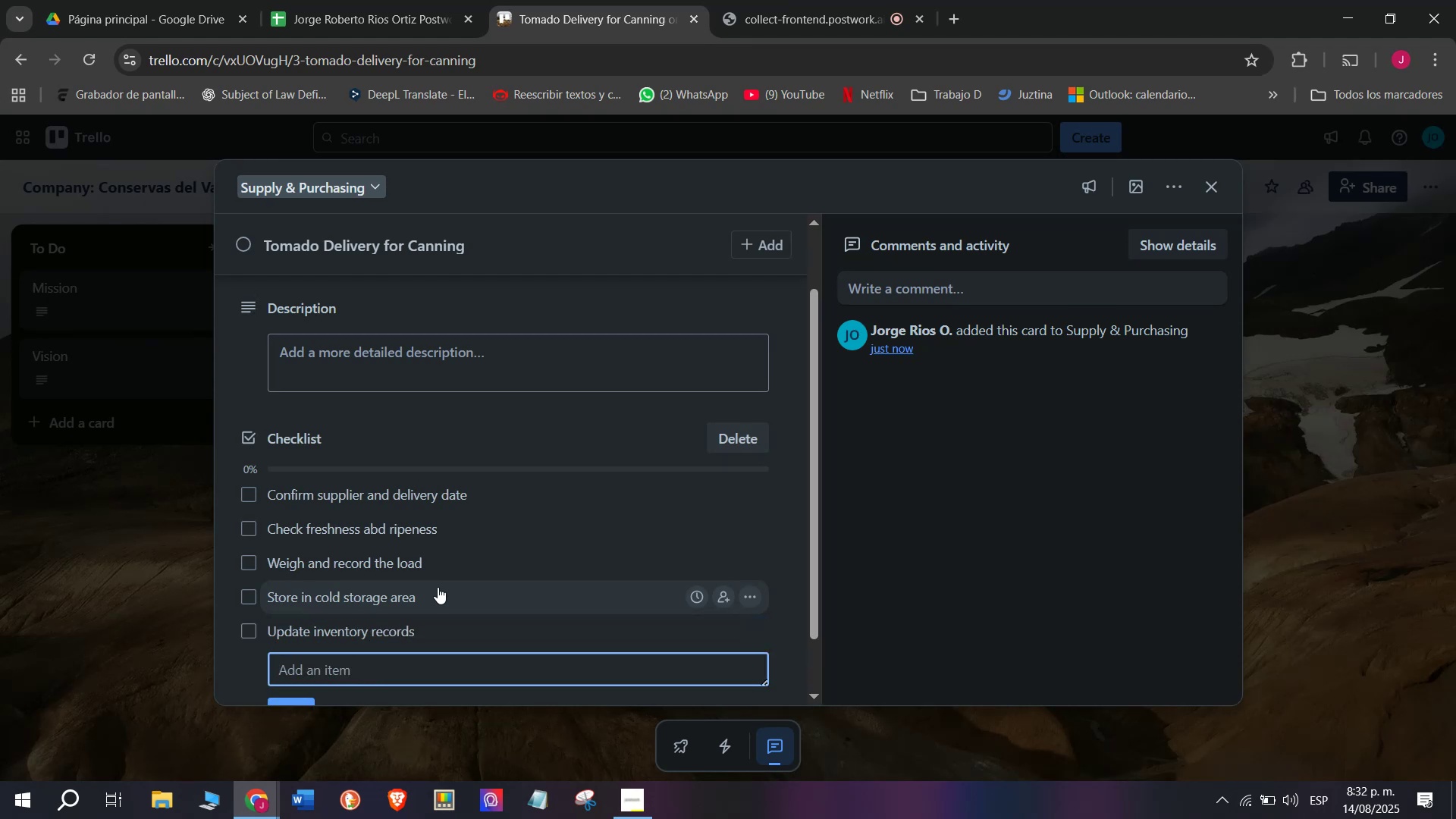 
type(Notify produtioin)
key(Backspace)
key(Backspace)
key(Backspace)
key(Backspace)
key(Backspace)
type(ction deoa)
key(Backspace)
key(Backspace)
type(partamen)
key(Backspace)
key(Backspace)
key(Backspace)
key(Backspace)
type(menmty)
key(Backspace)
key(Backspace)
key(Backspace)
type(r)
key(Backspace)
type(t)
 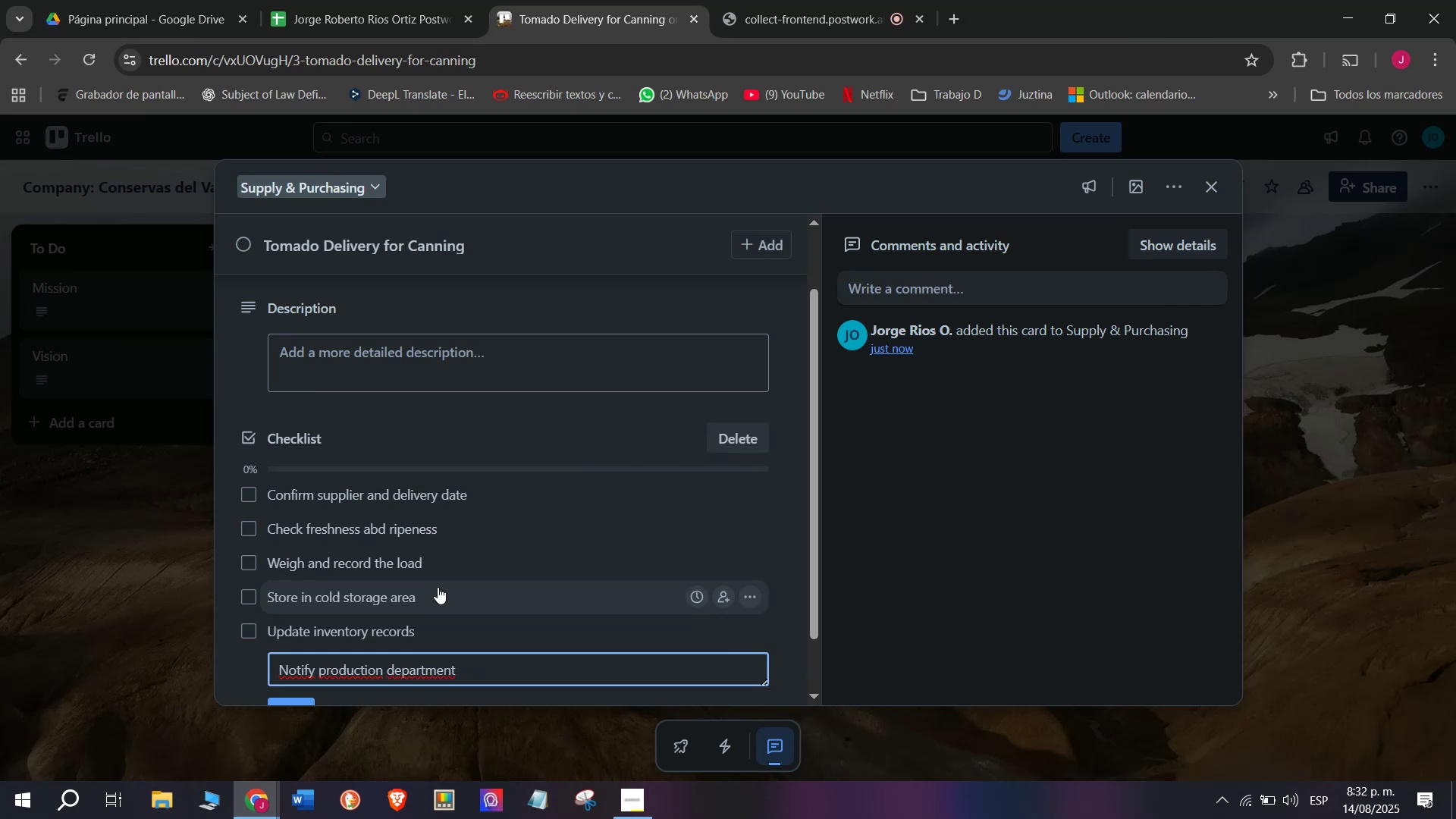 
key(Enter)
 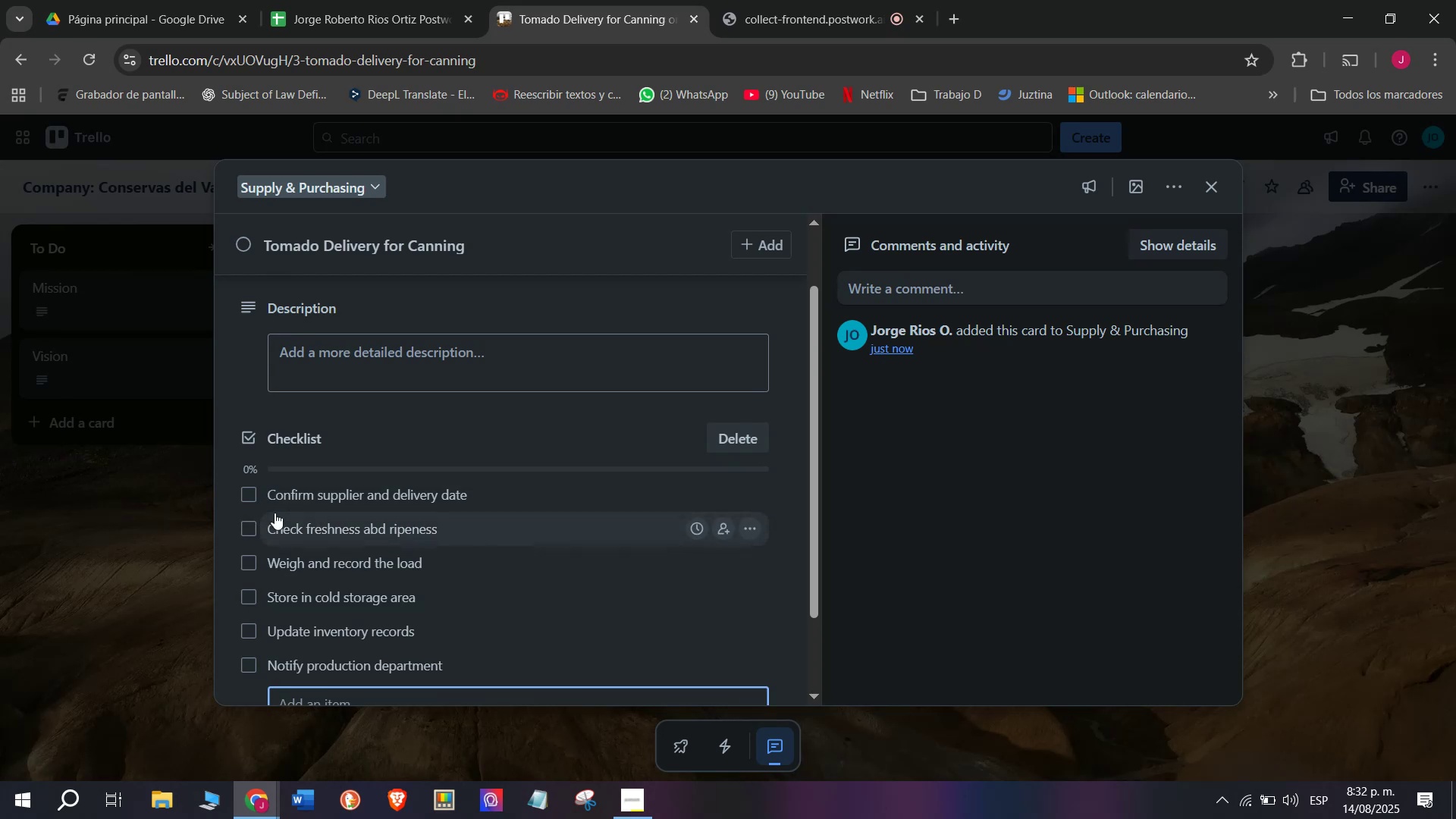 
mouse_move([287, 646])
 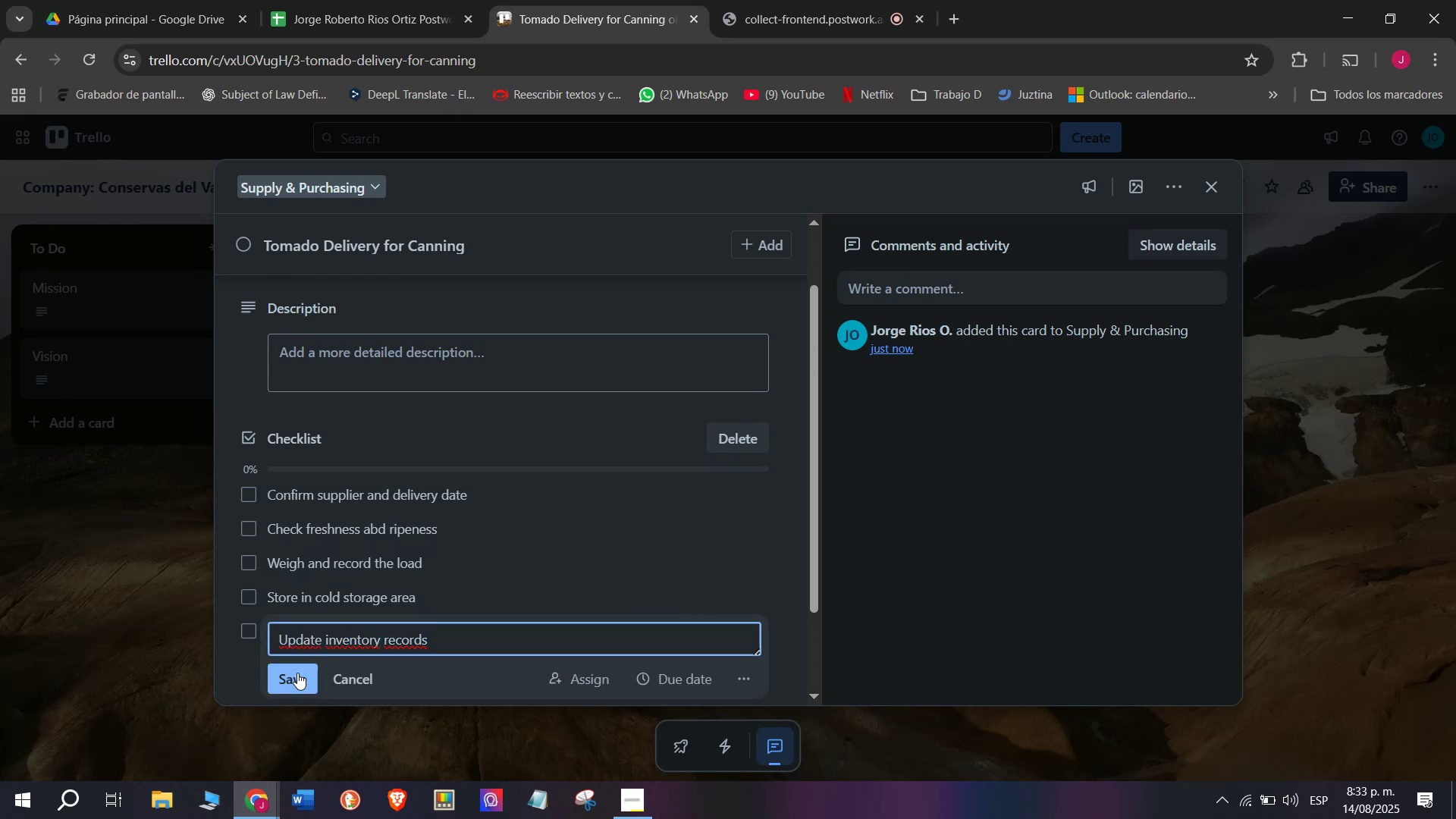 
left_click([297, 673])
 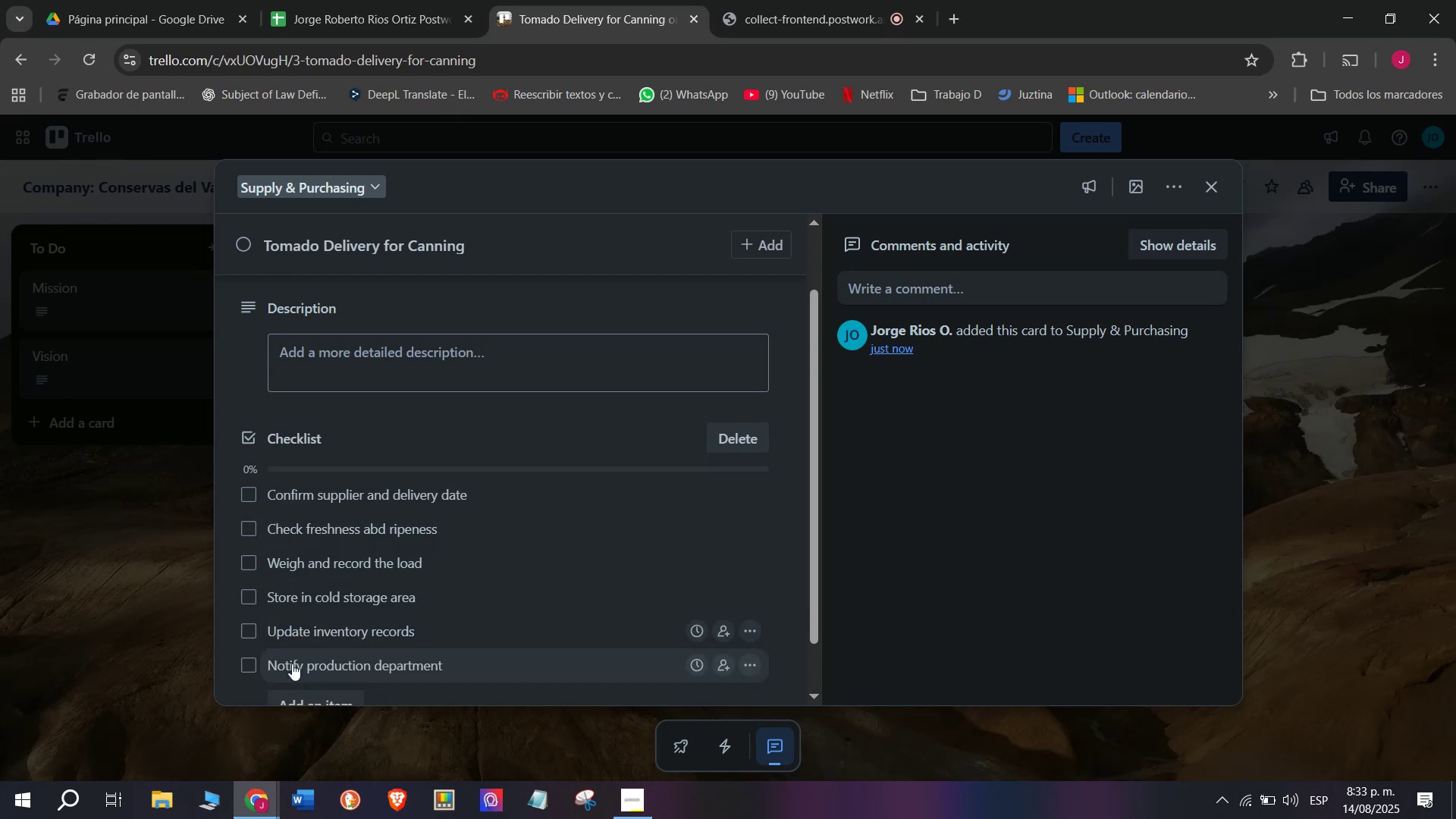 
scroll: coordinate [296, 596], scroll_direction: up, amount: 3.0
 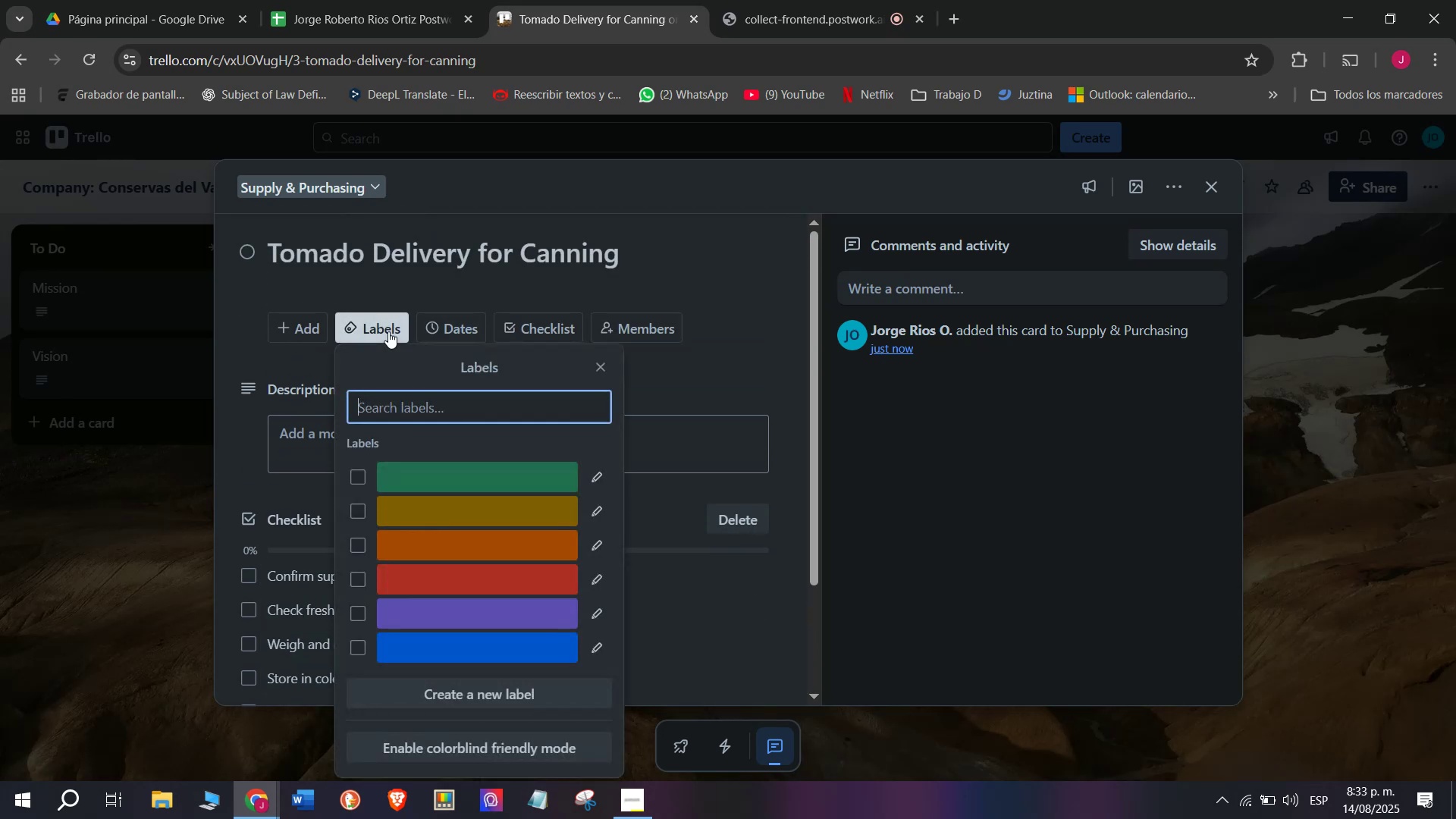 
left_click([491, 473])
 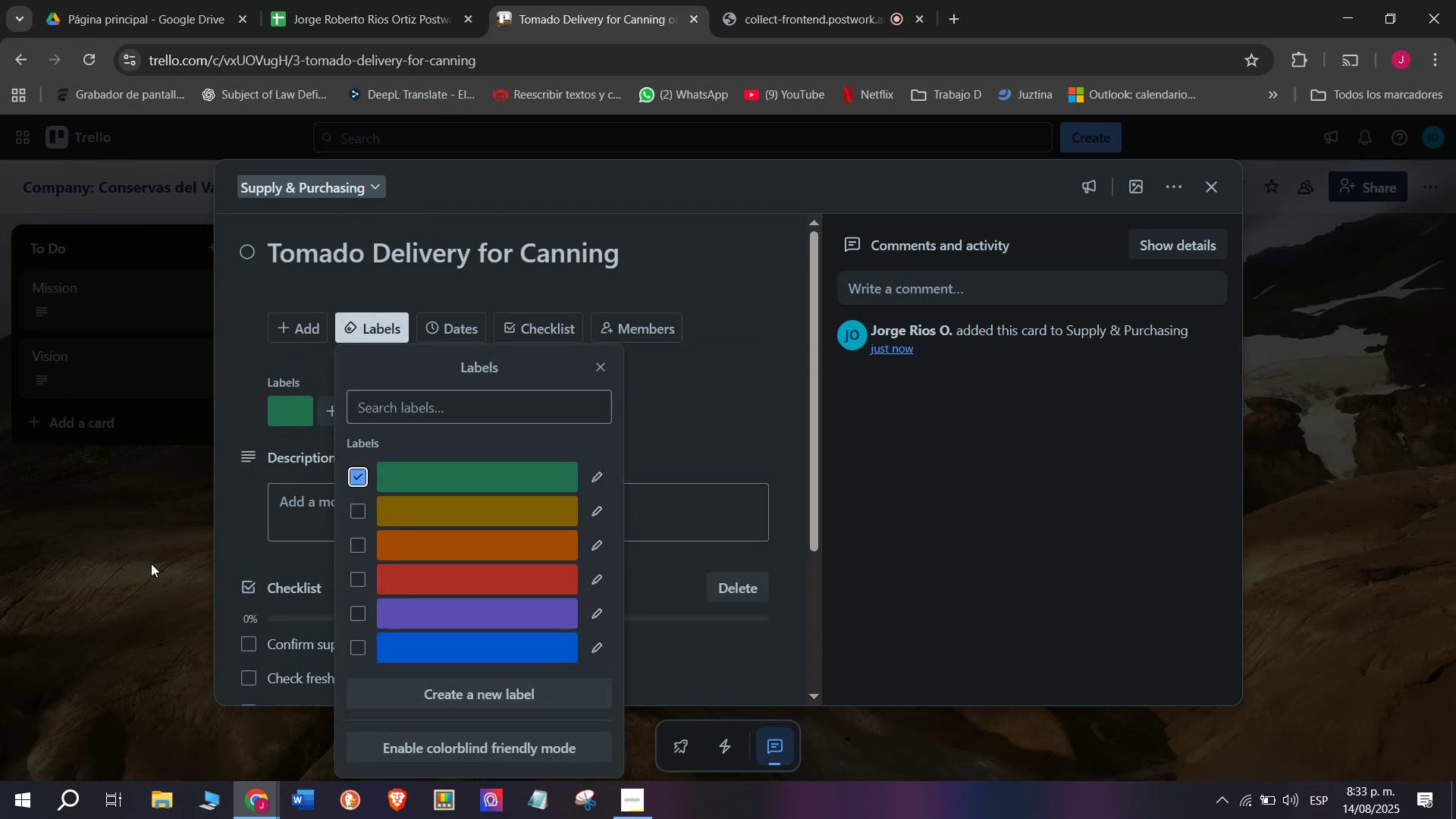 
left_click([123, 565])
 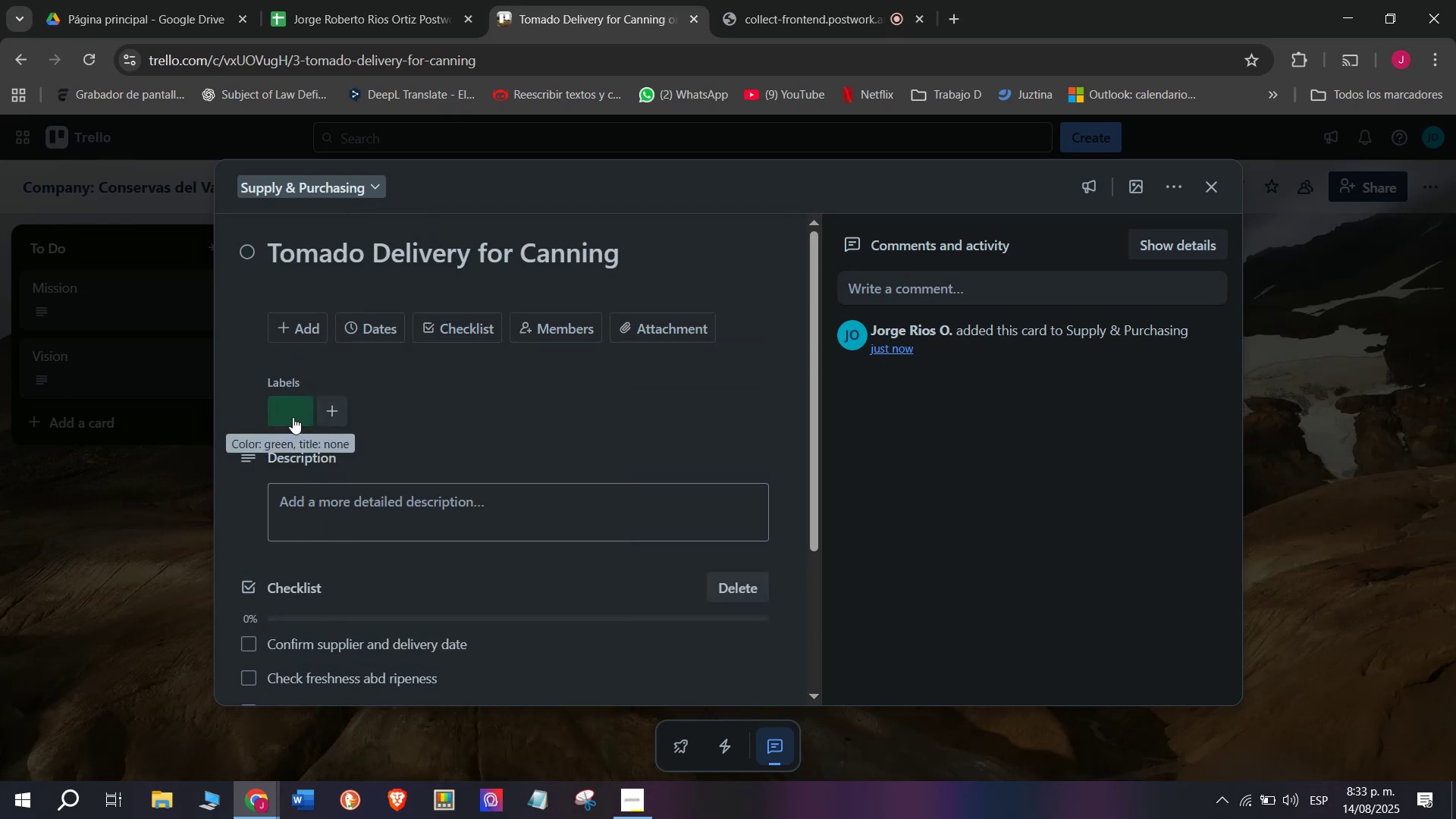 
left_click([189, 513])
 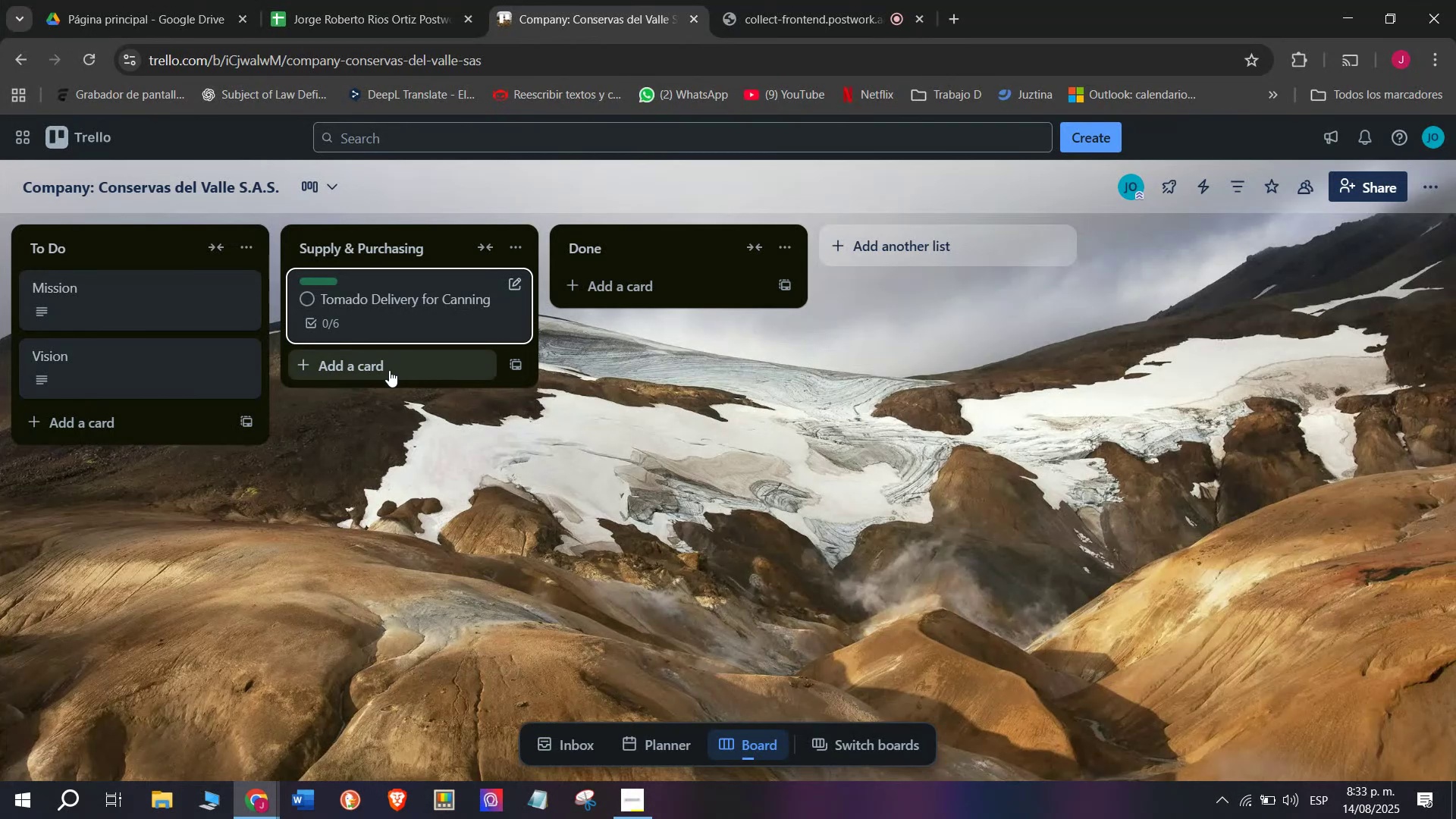 
left_click([389, 370])
 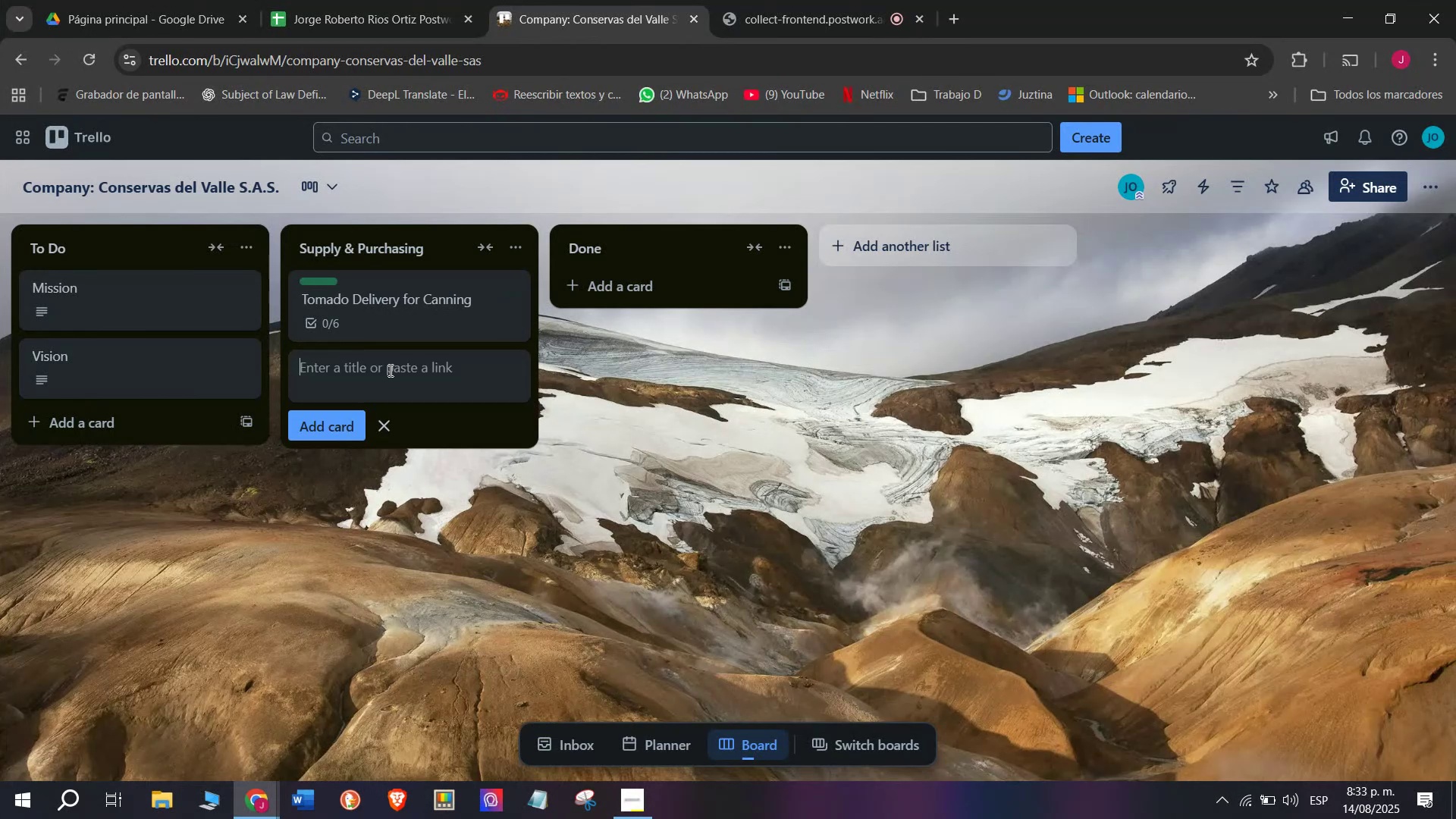 
left_click([389, 370])
 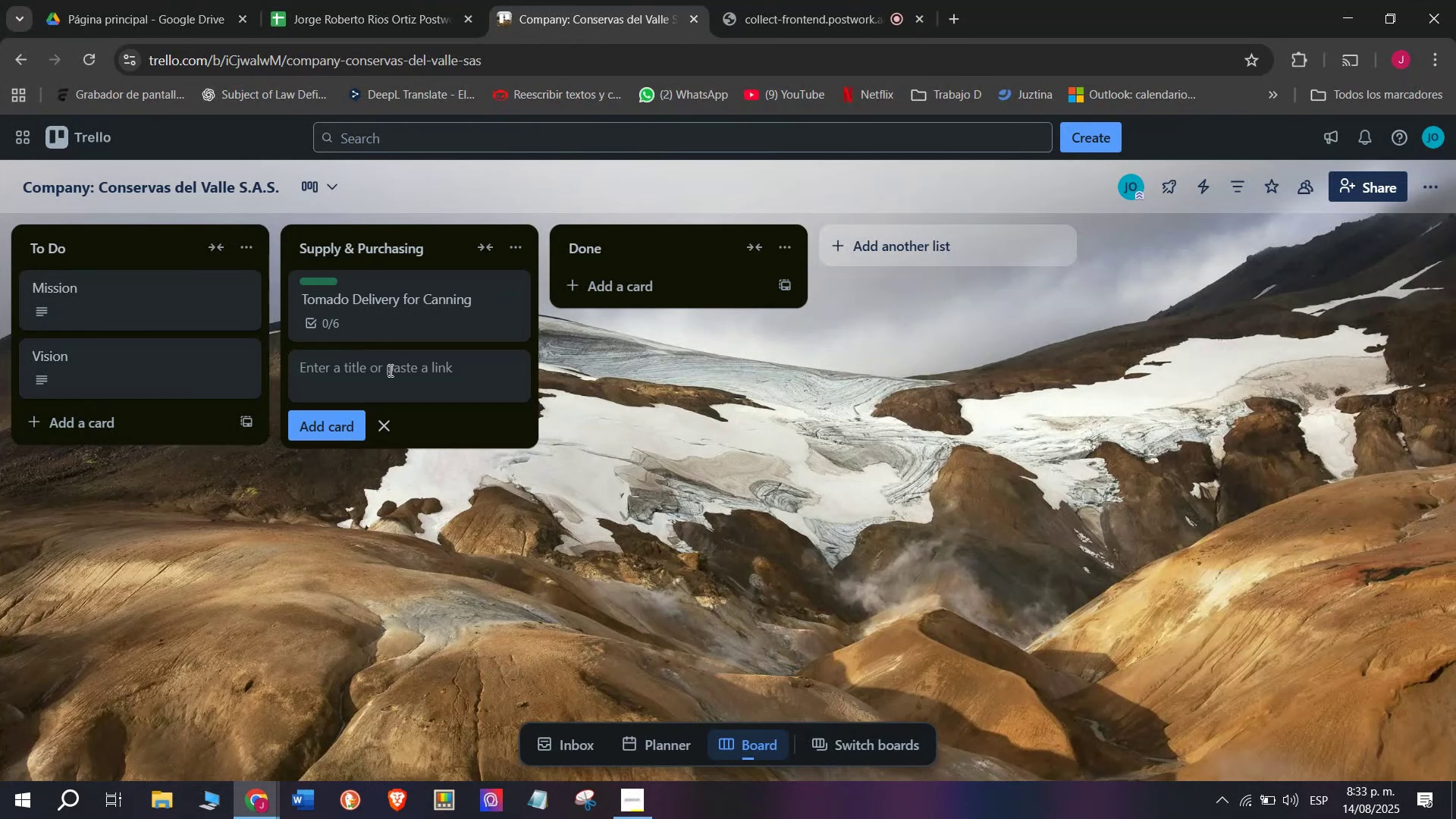 
type(Fish)
 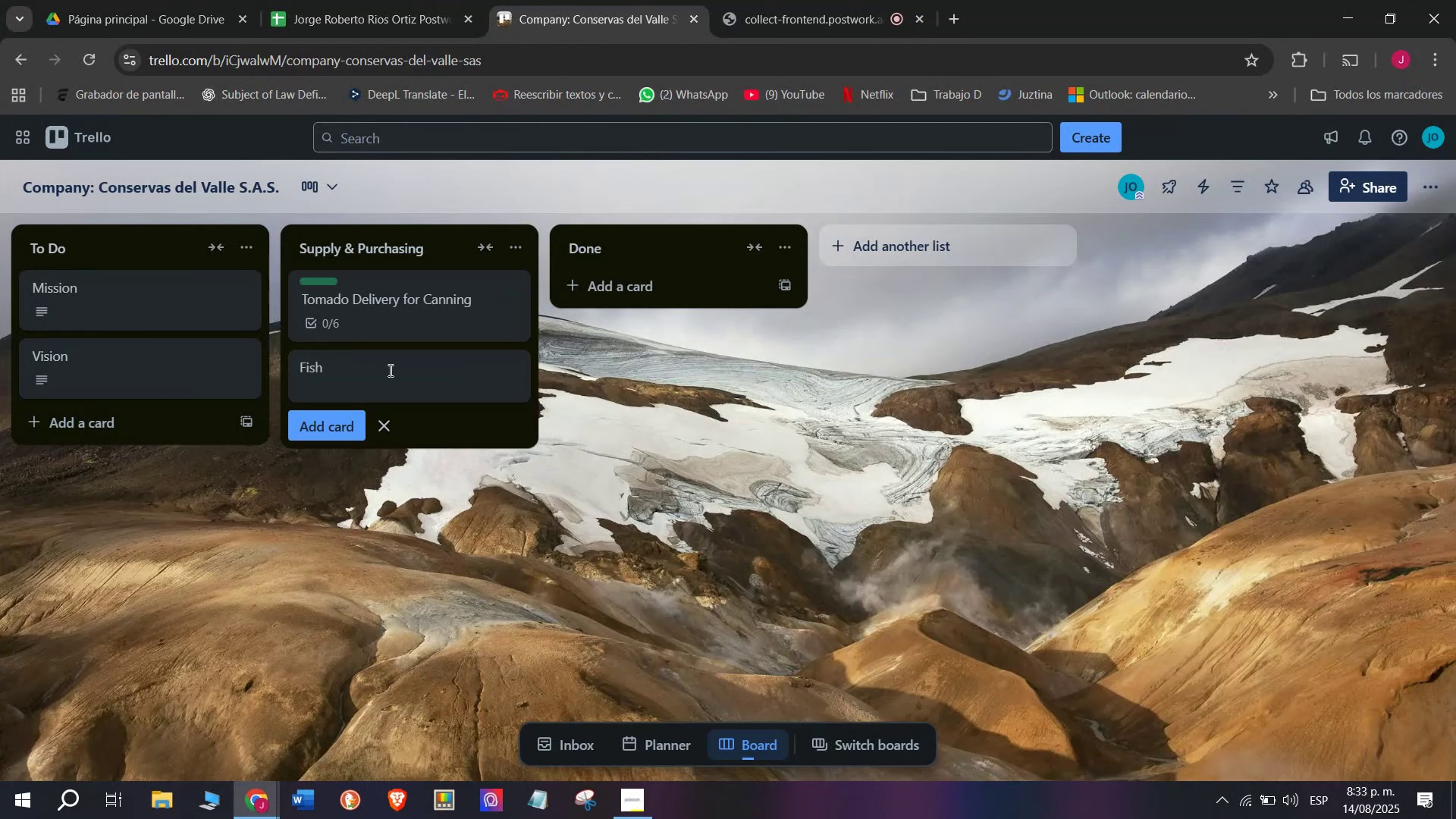 
type( Purcgase)
key(Backspace)
key(Backspace)
key(Backspace)
key(Backspace)
key(Backspace)
type(chase fio])
key(Backspace)
key(Backspace)
type(or )
key(Backspace)
key(Backspace)
key(Backspace)
key(Backspace)
key(Backspace)
type(for canning)
 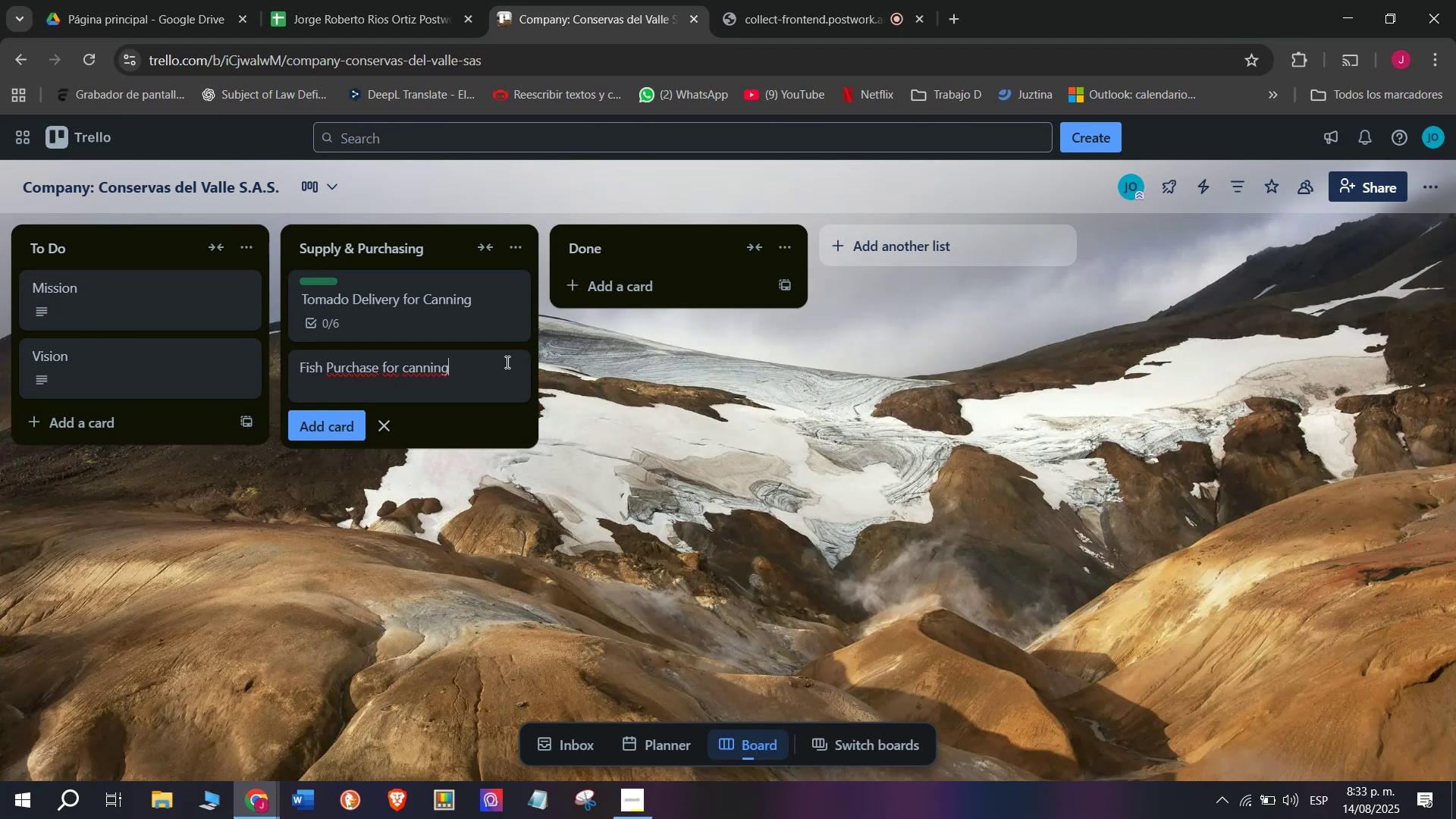 
key(Enter)
 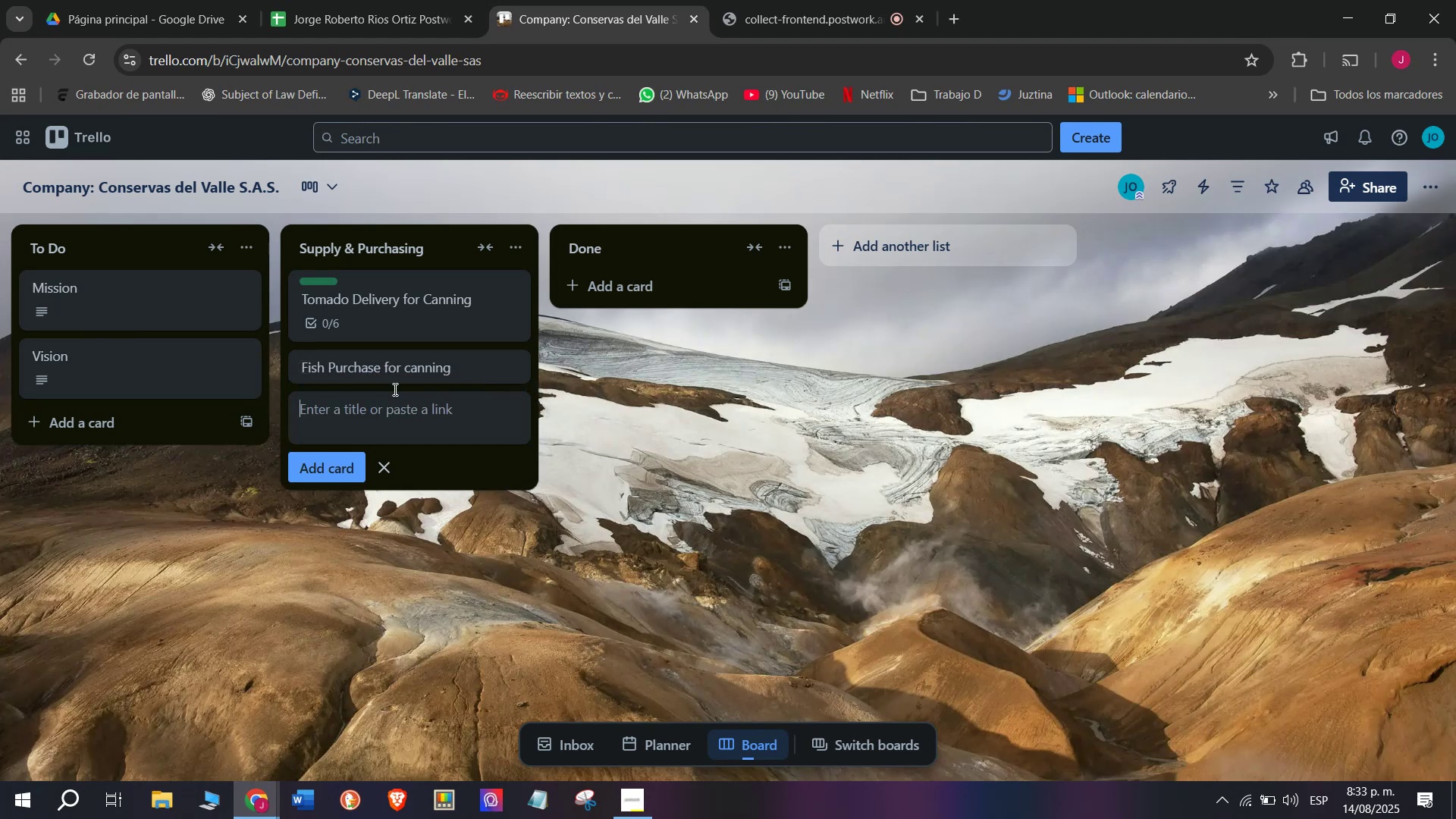 
left_click([399, 372])
 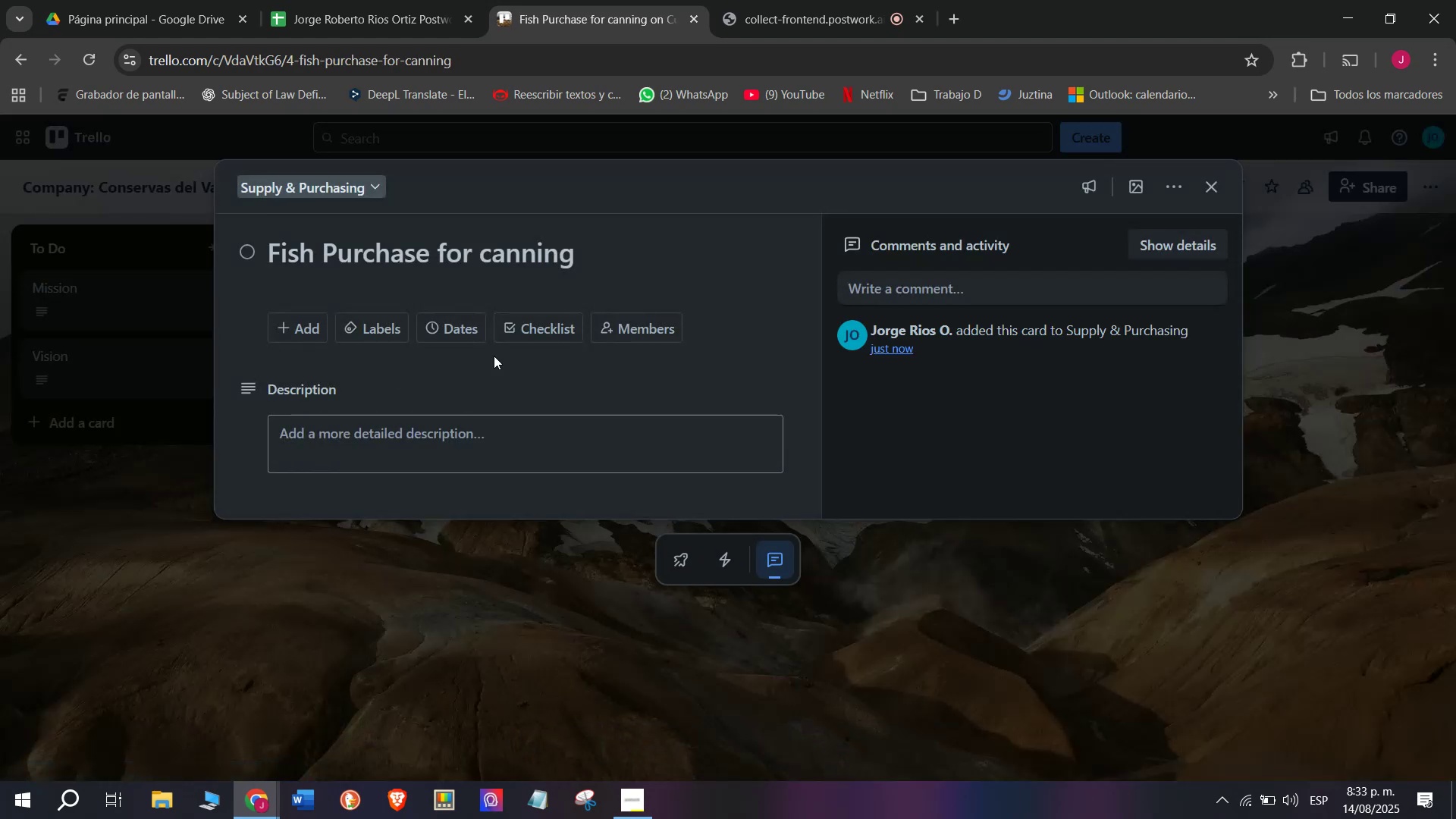 
left_click([534, 333])
 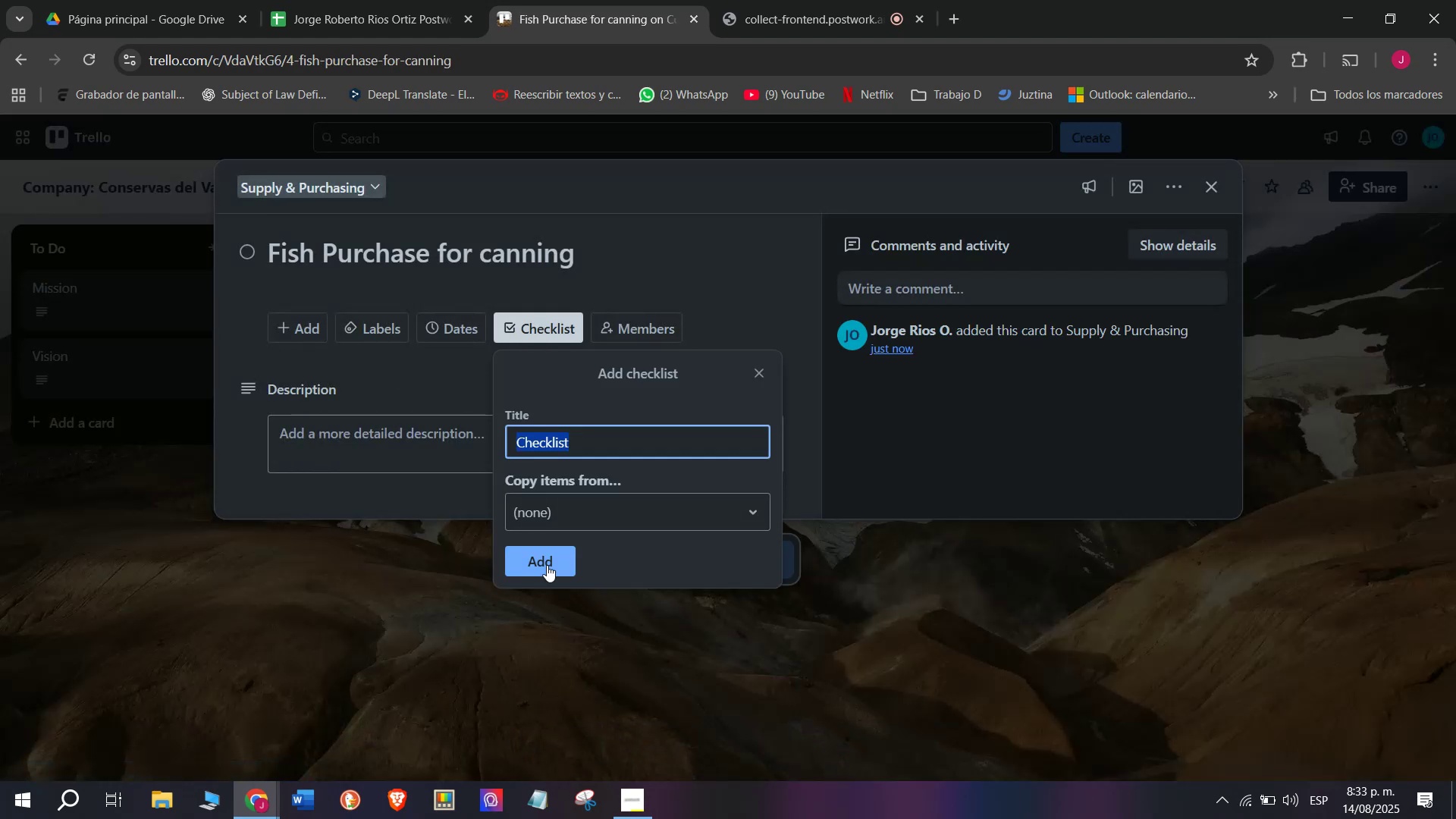 
left_click([545, 576])
 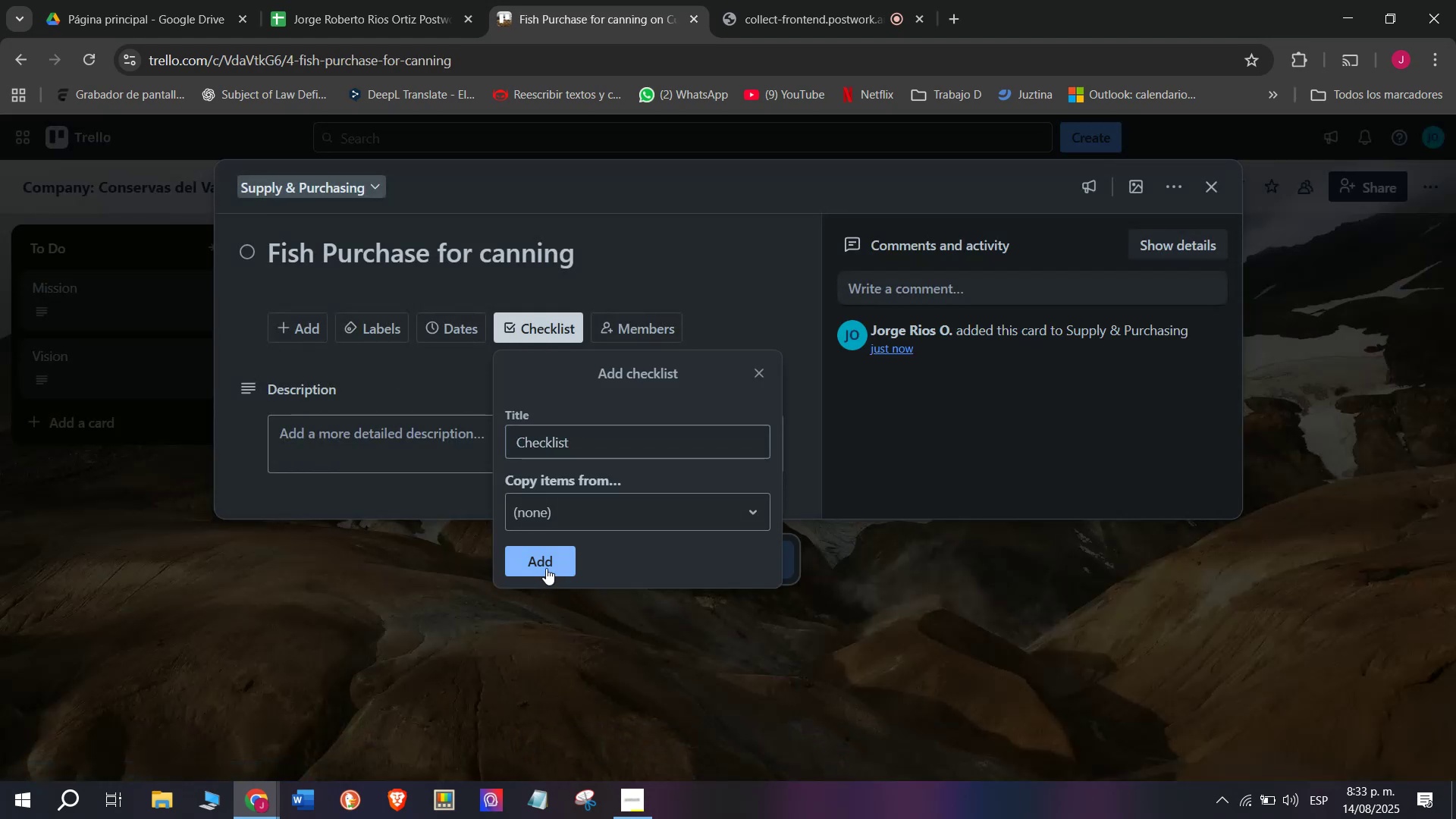 
left_click([546, 564])
 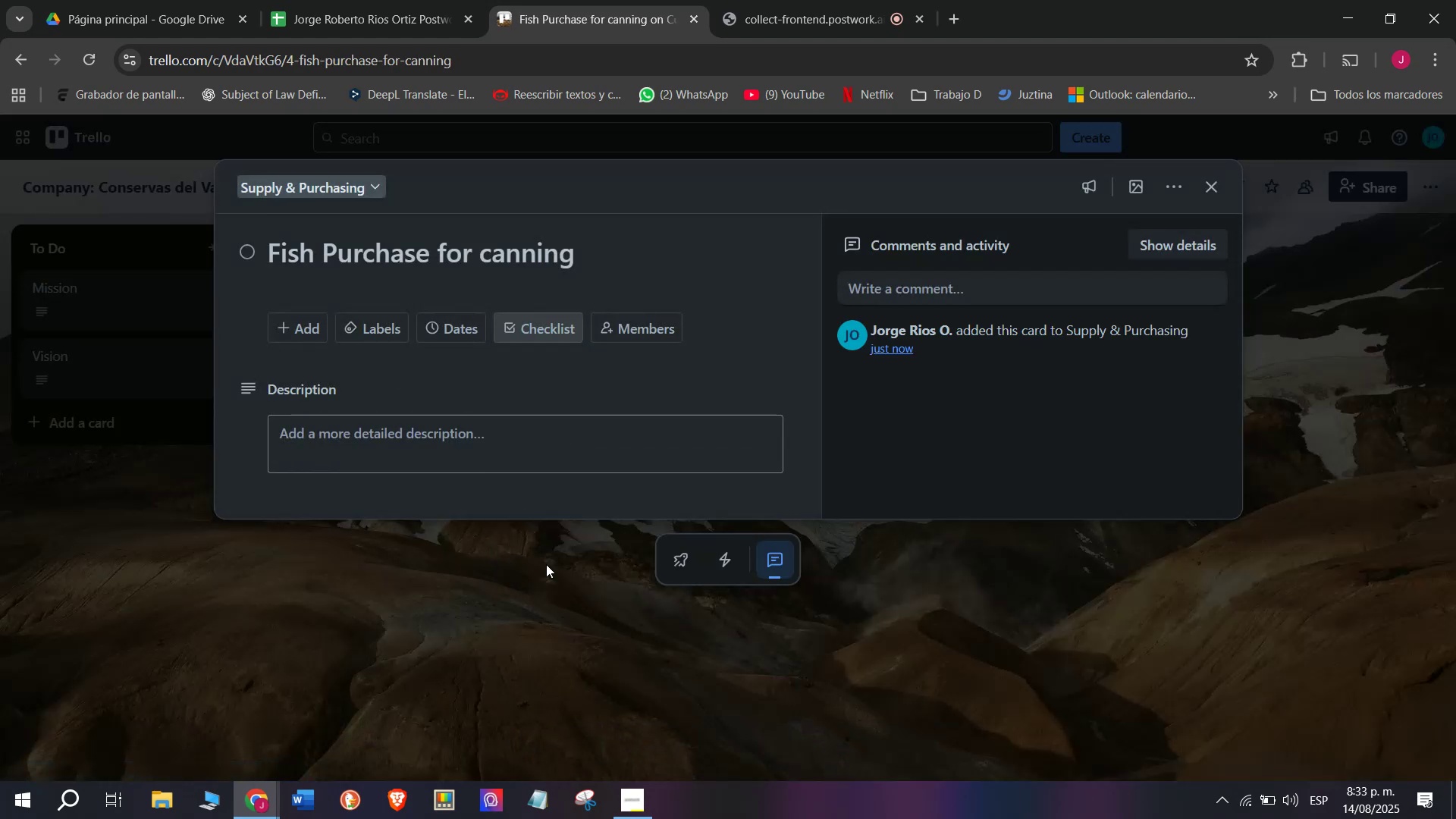 
left_click([546, 564])
 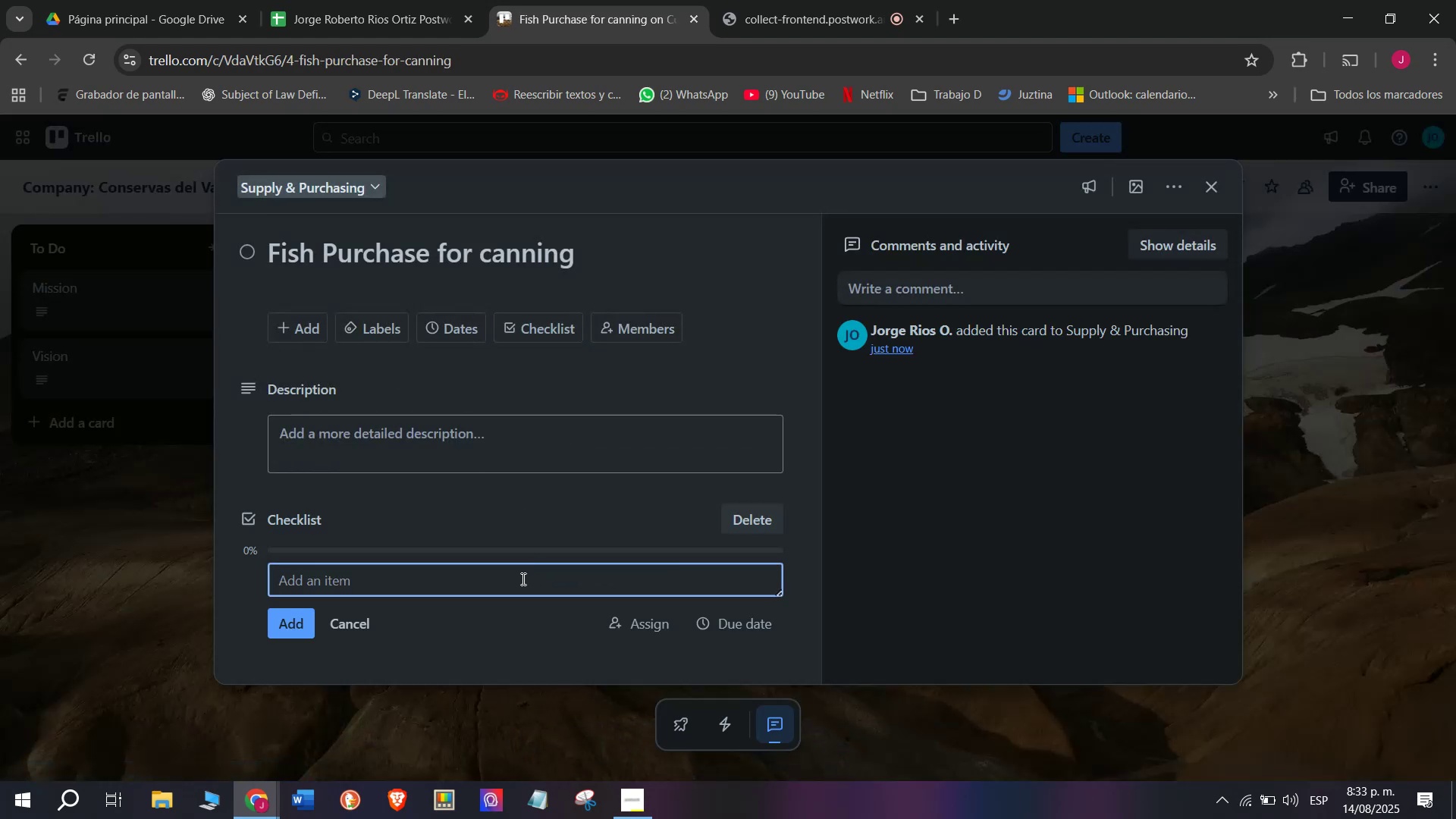 
left_click([519, 580])
 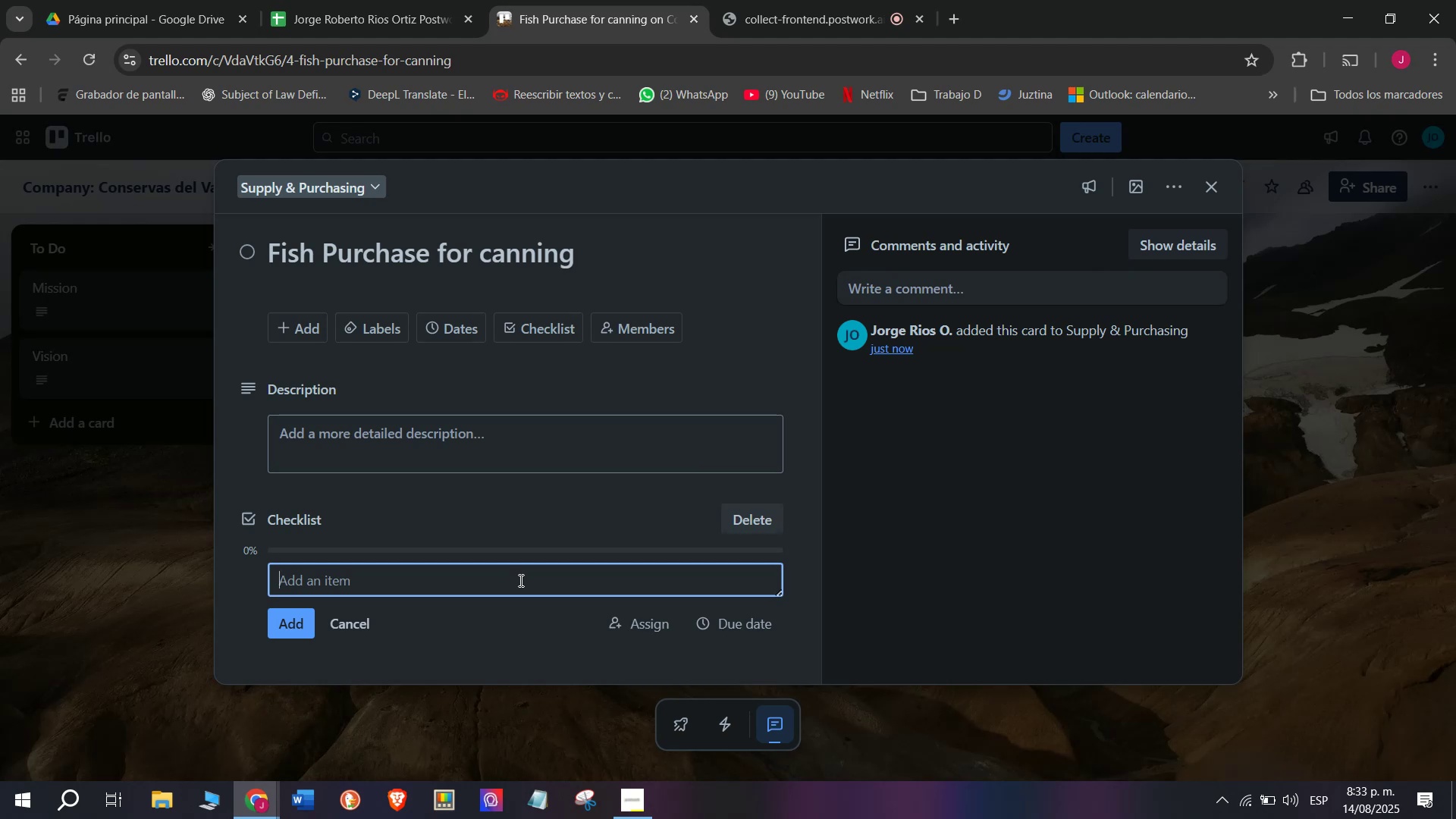 
type(Contac trusted supplier)
 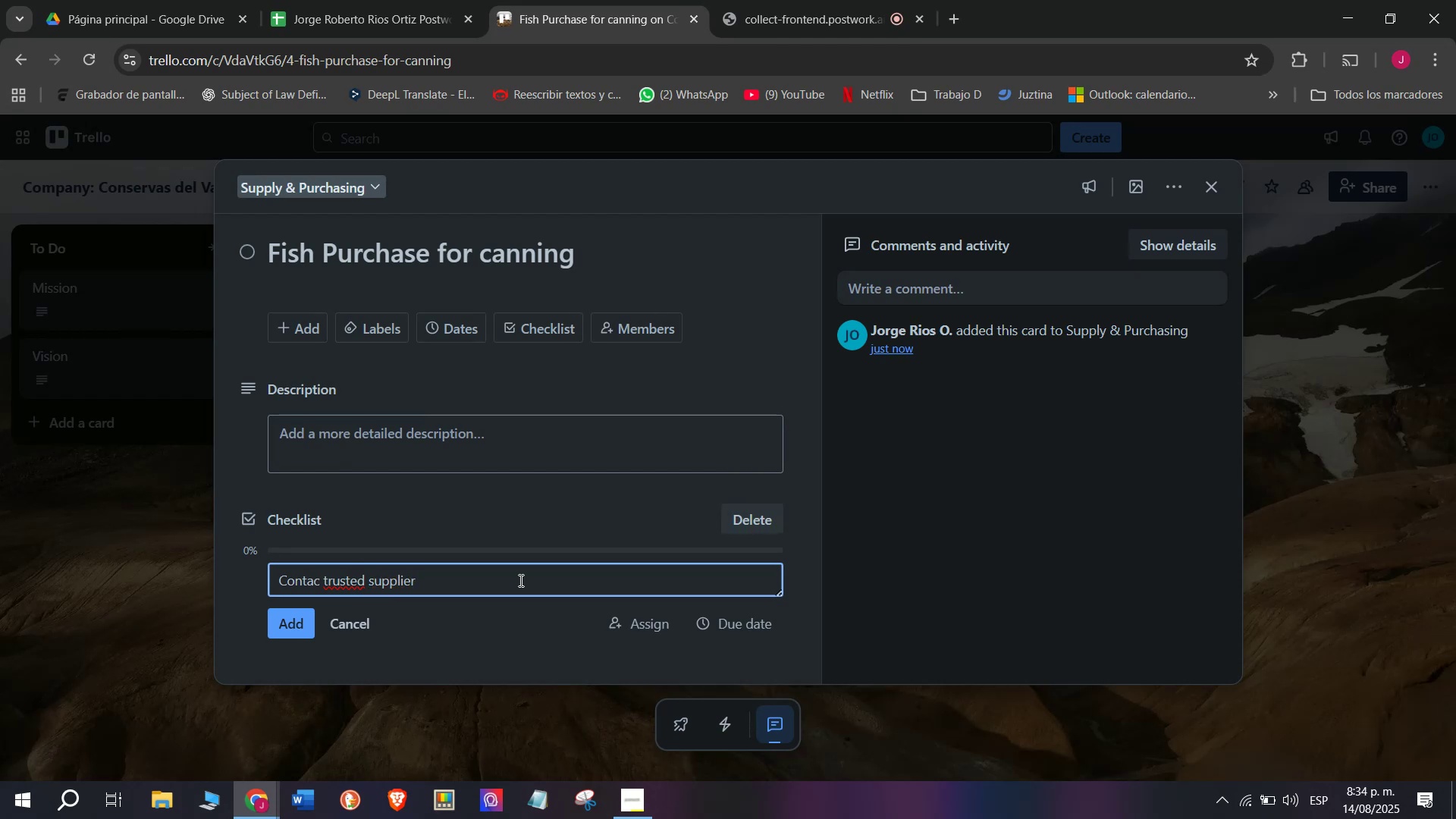 
key(Enter)
 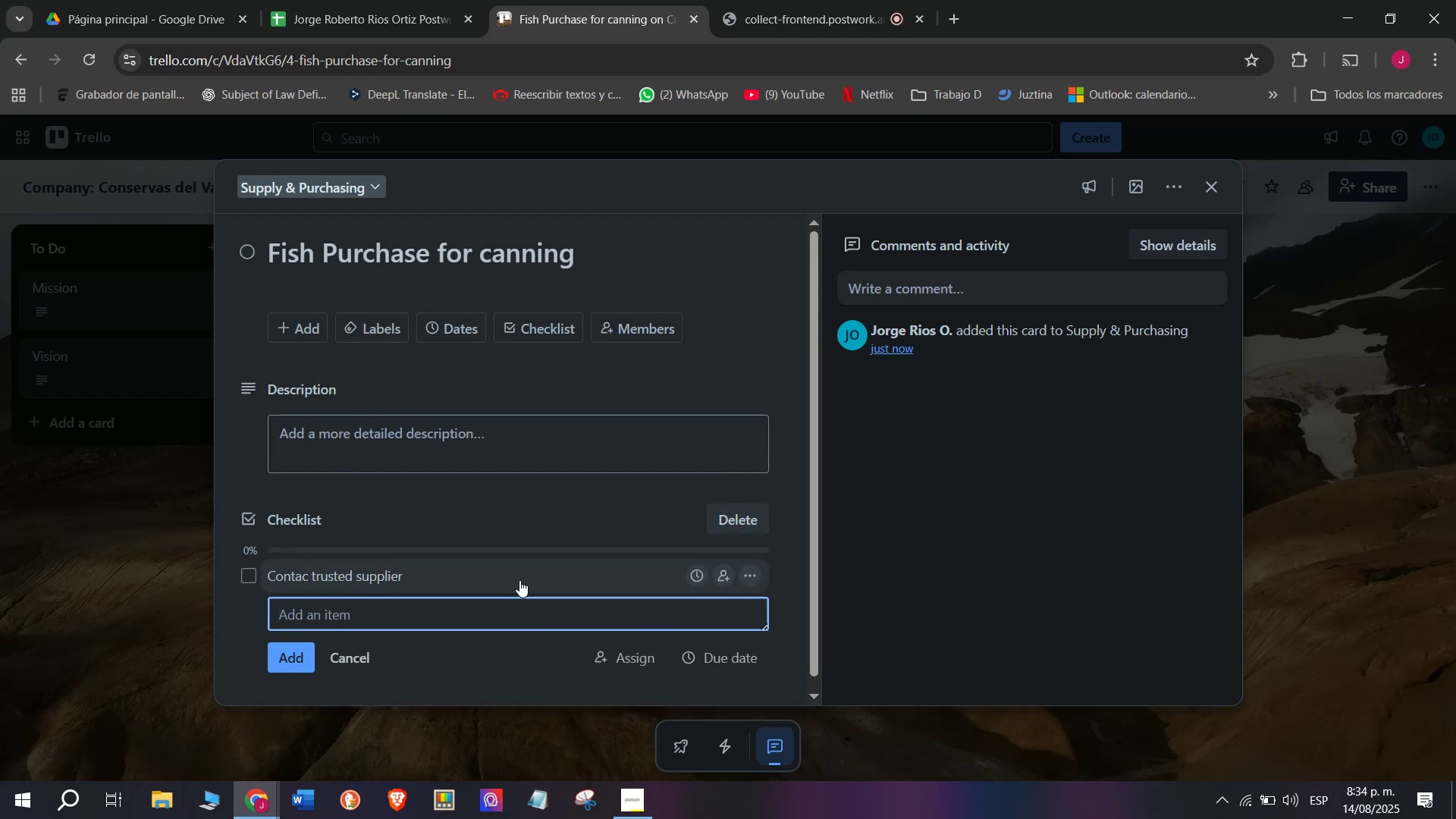 
type(Nweg]])
key(Backspace)
key(Backspace)
key(Backspace)
key(Backspace)
key(Backspace)
type(egoti)
 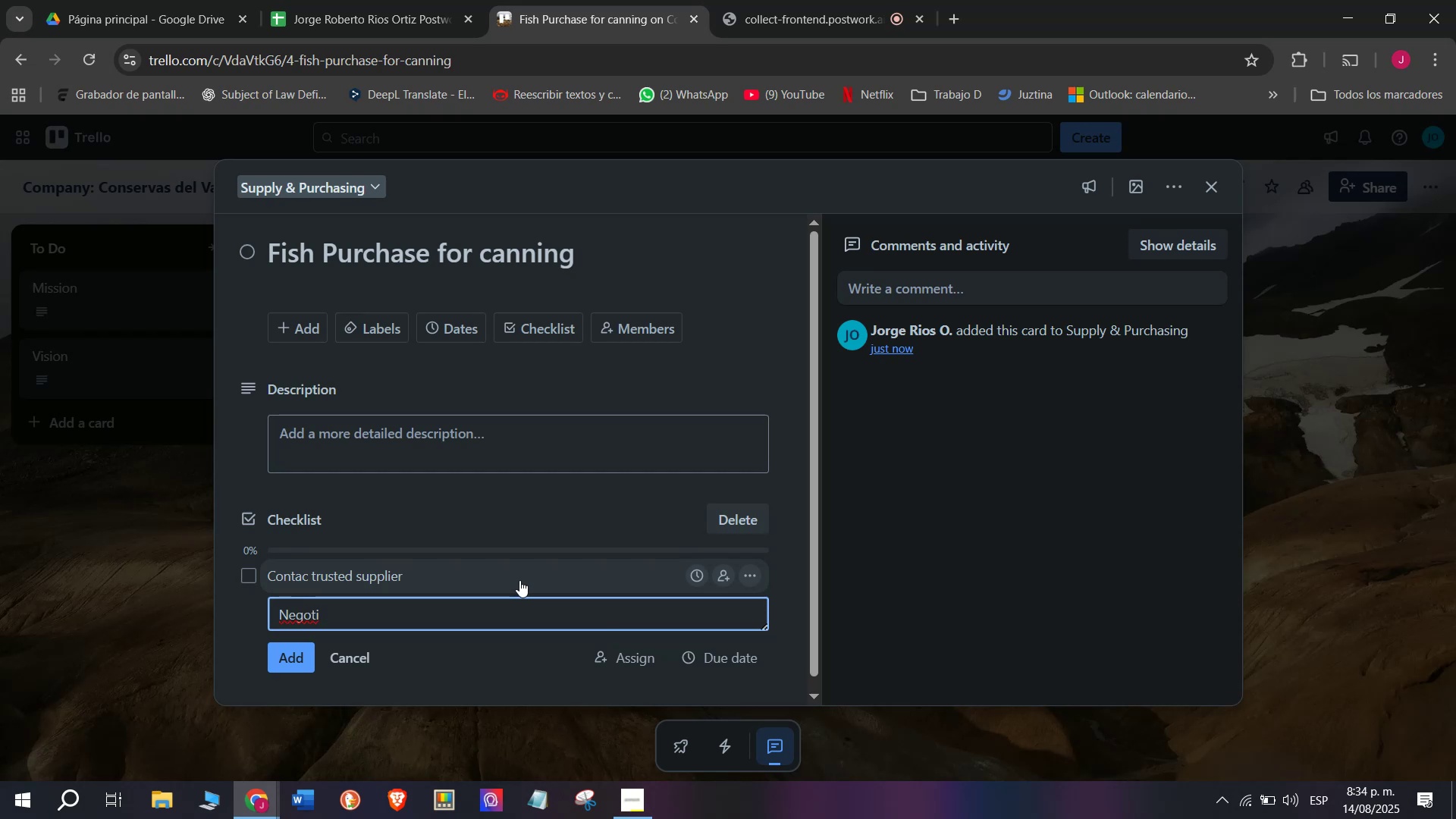 
wait(5.35)
 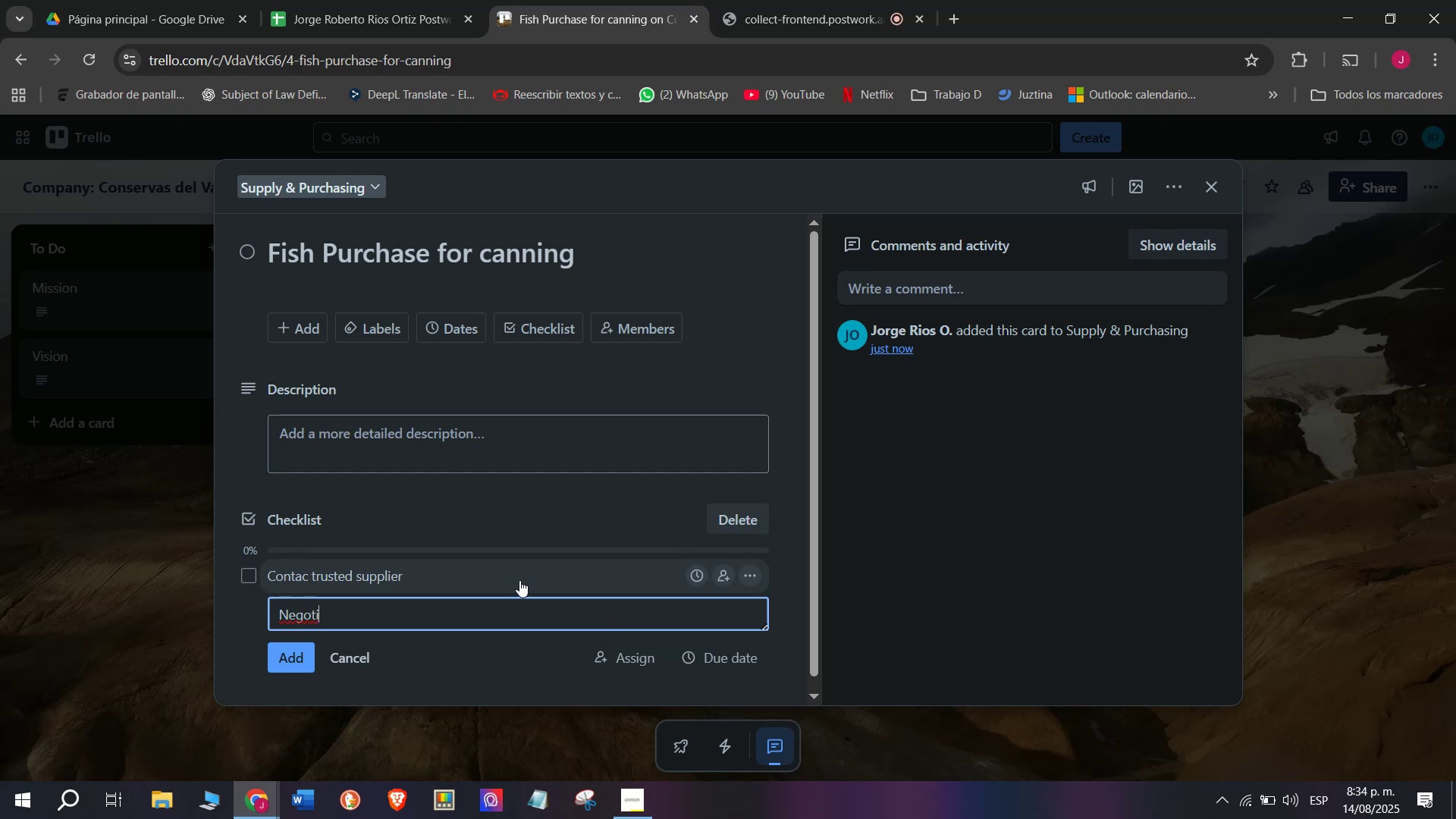 
type(ate bull)
key(Backspace)
type(k prin)
 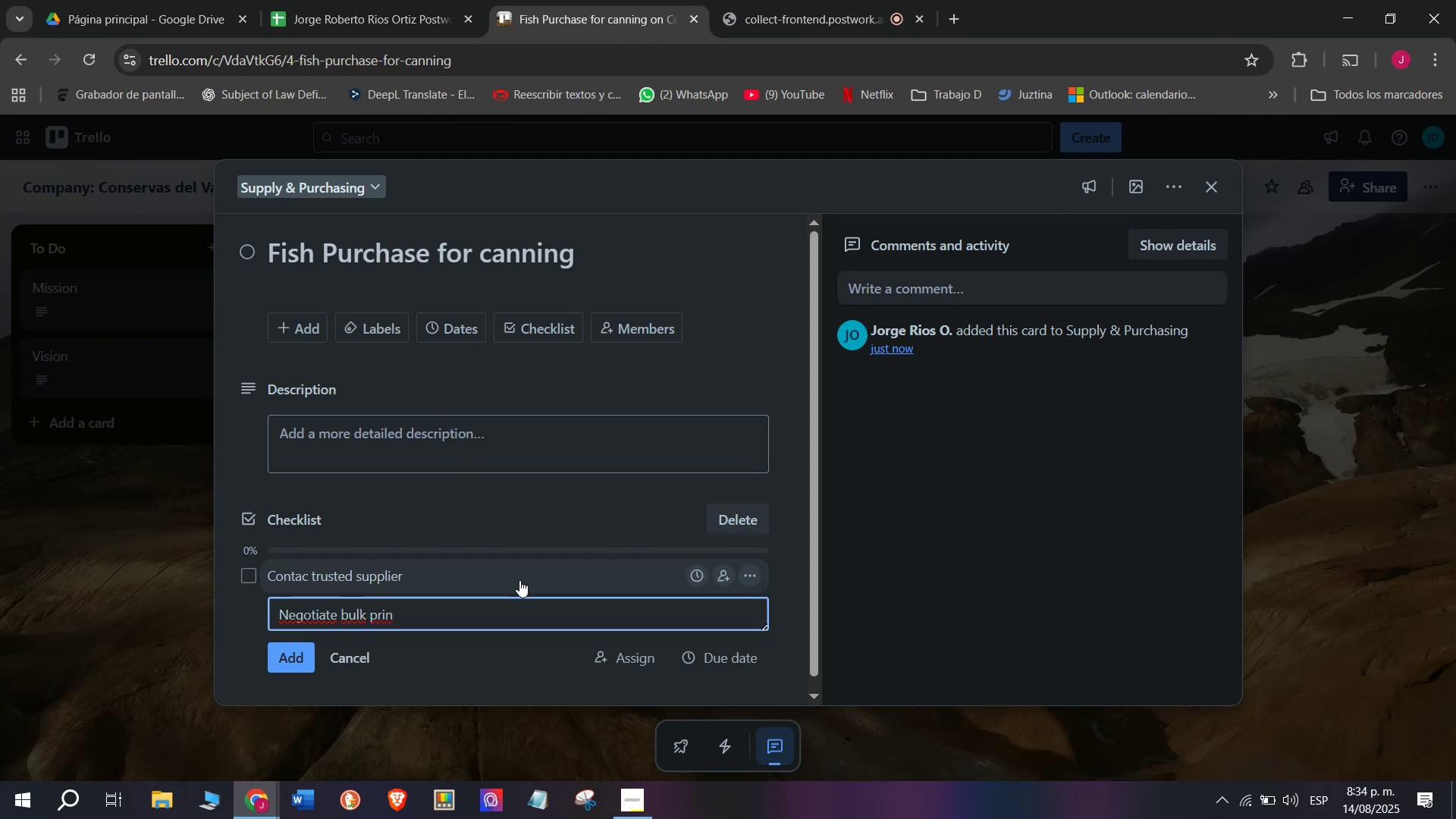 
key(Backspace)
type(cing)
 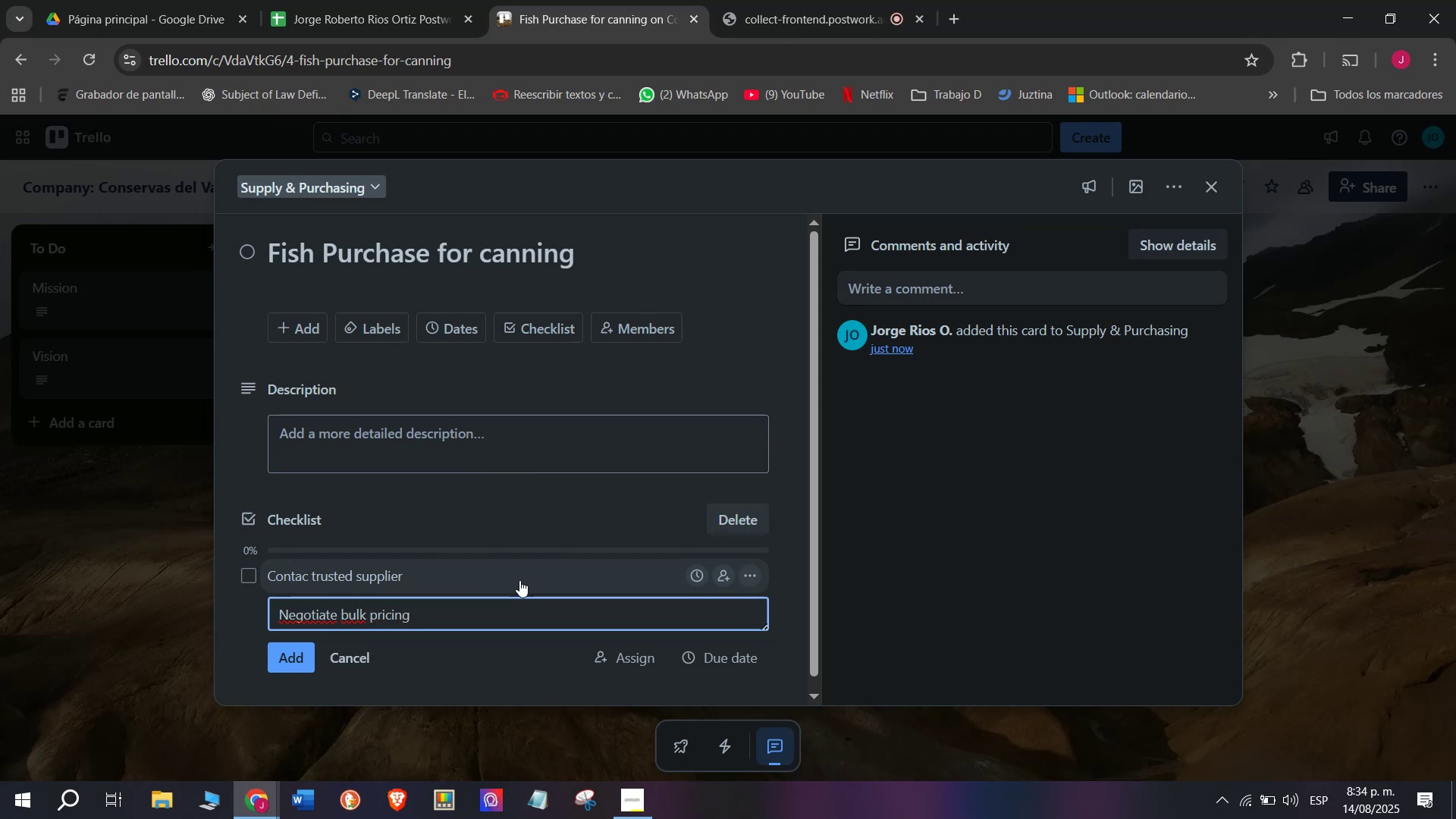 
key(Enter)
 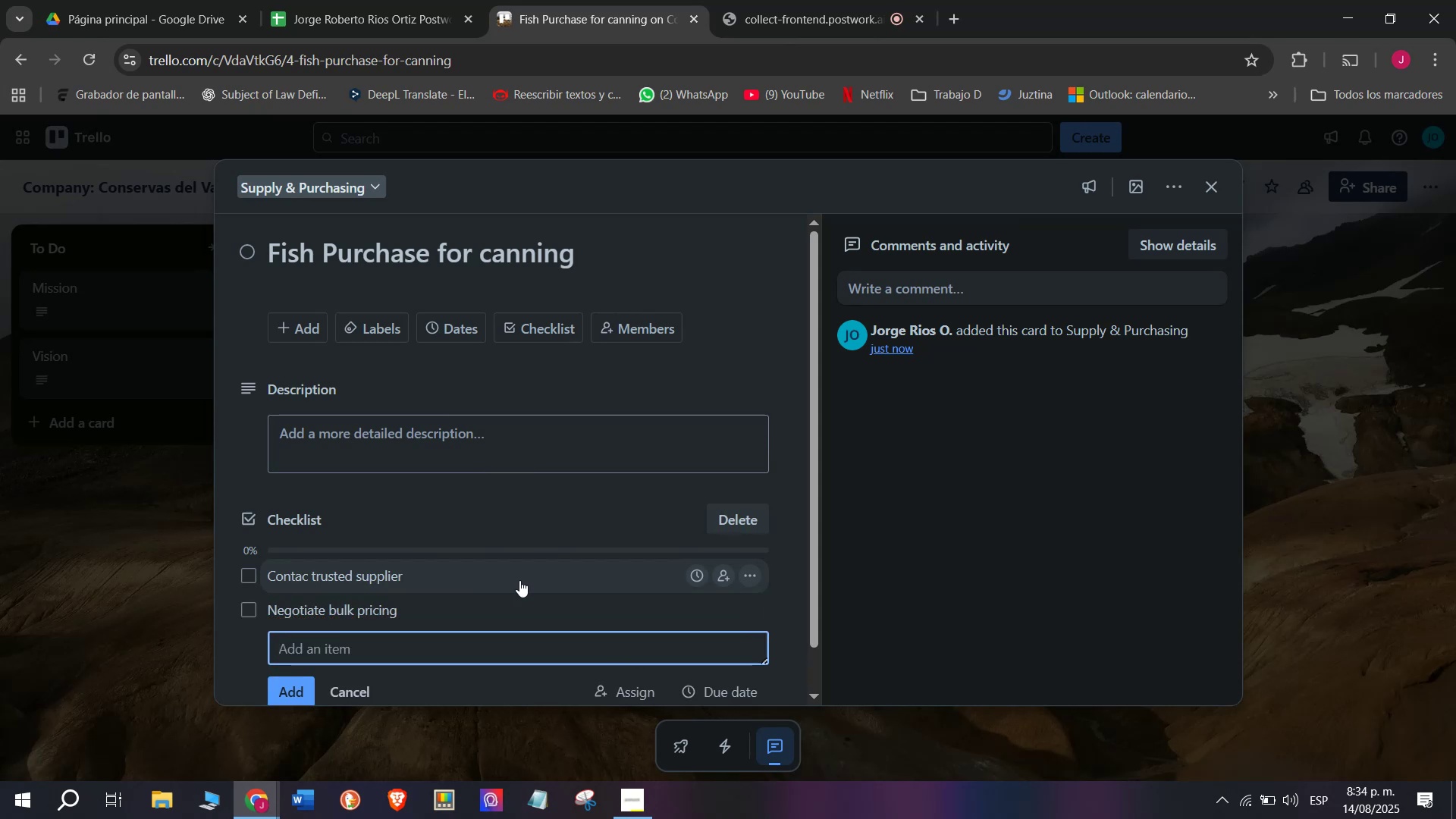 
type(Arrefe)
key(Backspace)
key(Backspace)
key(Backspace)
type(ange refri)
 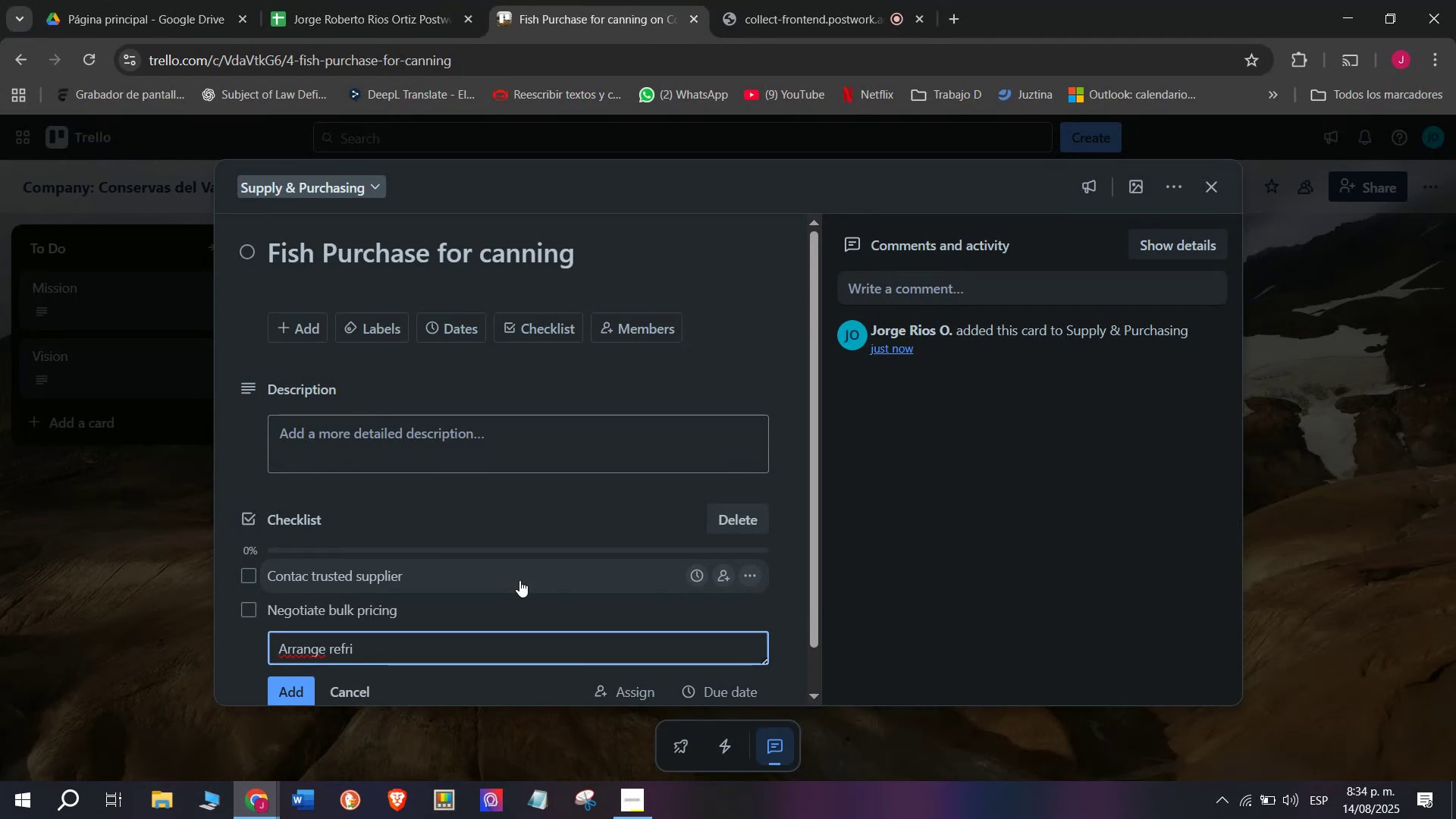 
type(gerated trabsport)
key(Backspace)
key(Backspace)
key(Backspace)
key(Backspace)
key(Backspace)
key(Backspace)
type(nsport)
 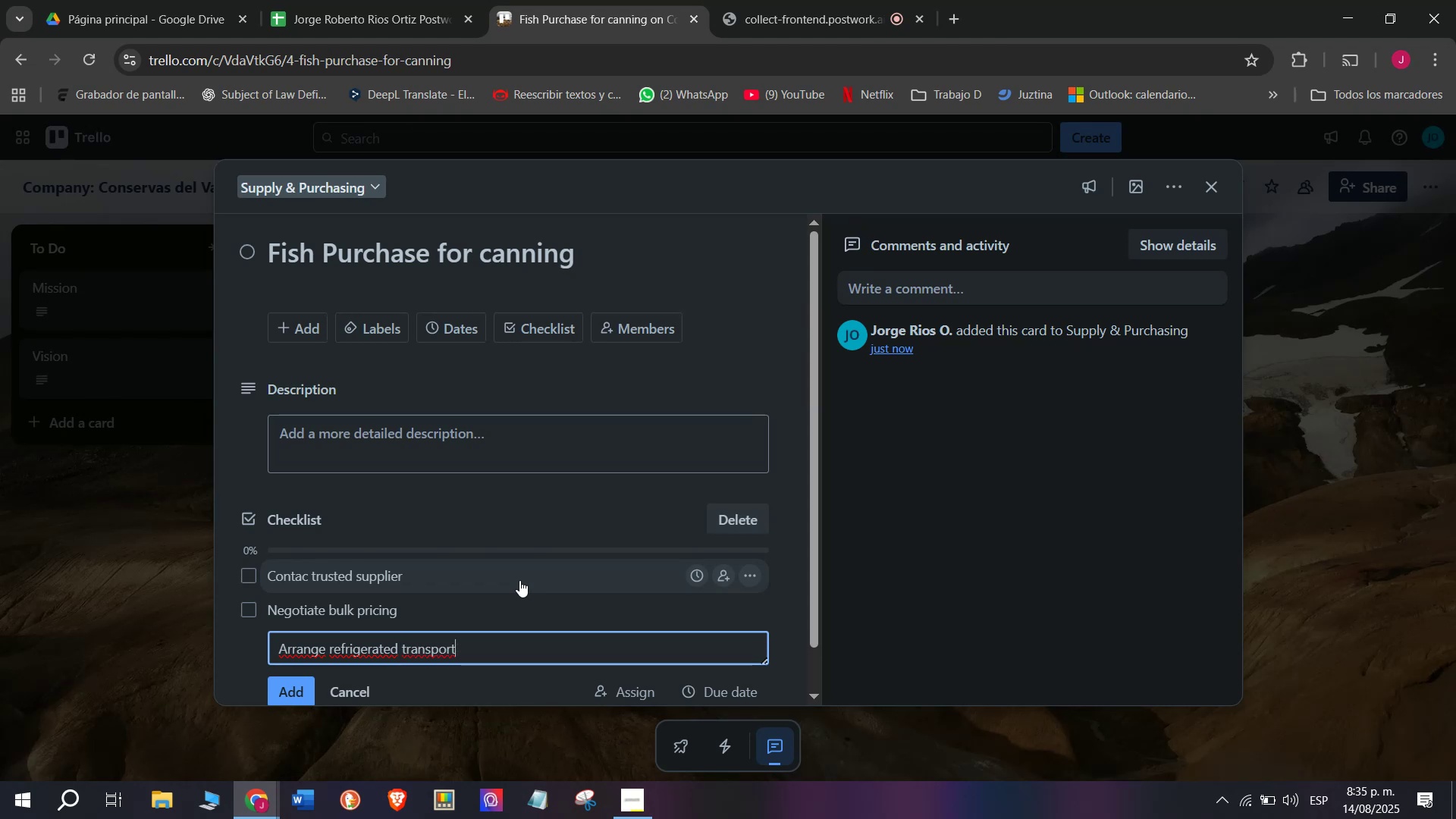 
wait(7.55)
 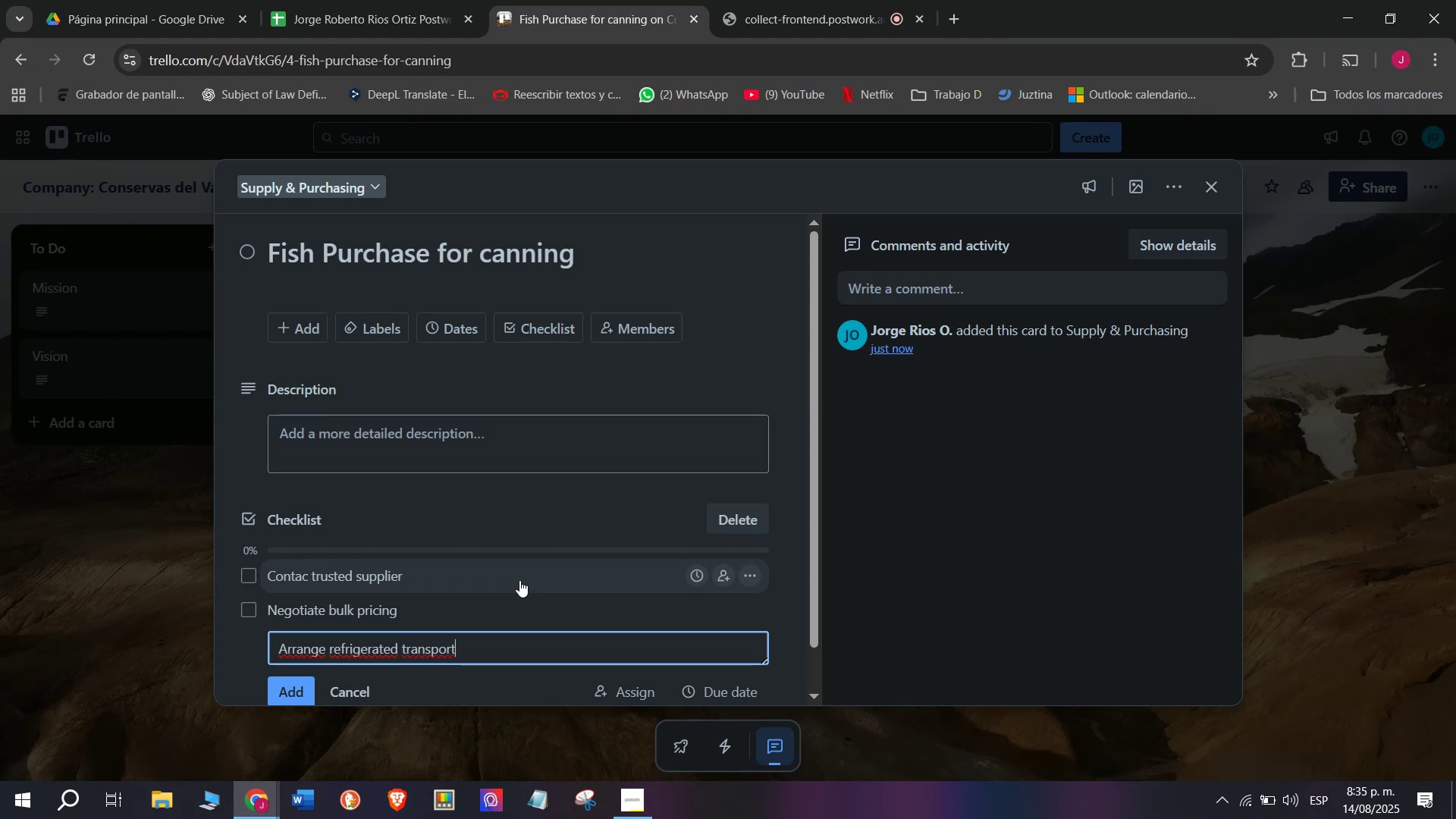 
key(Enter)
 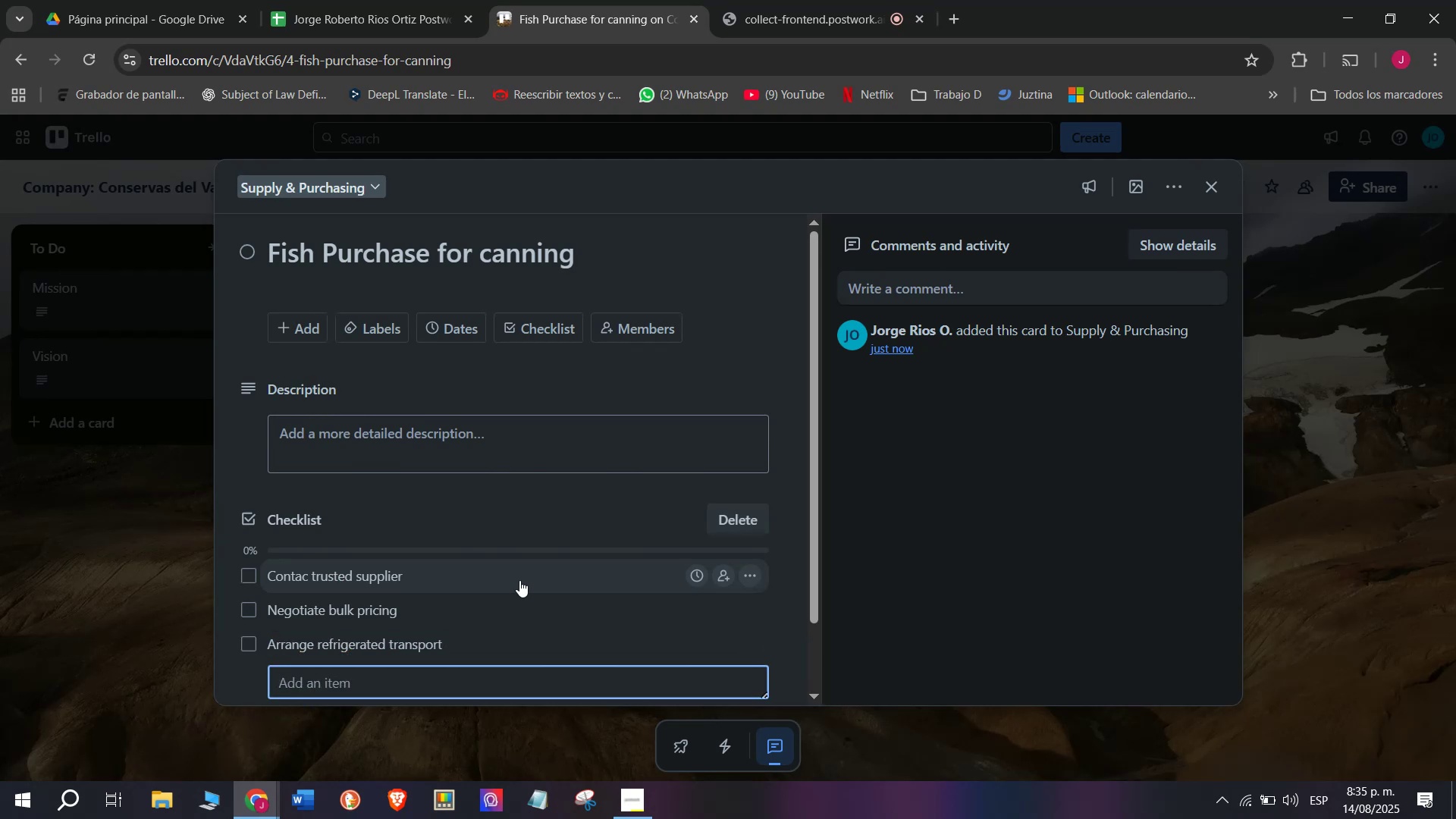 
type(Ver)
 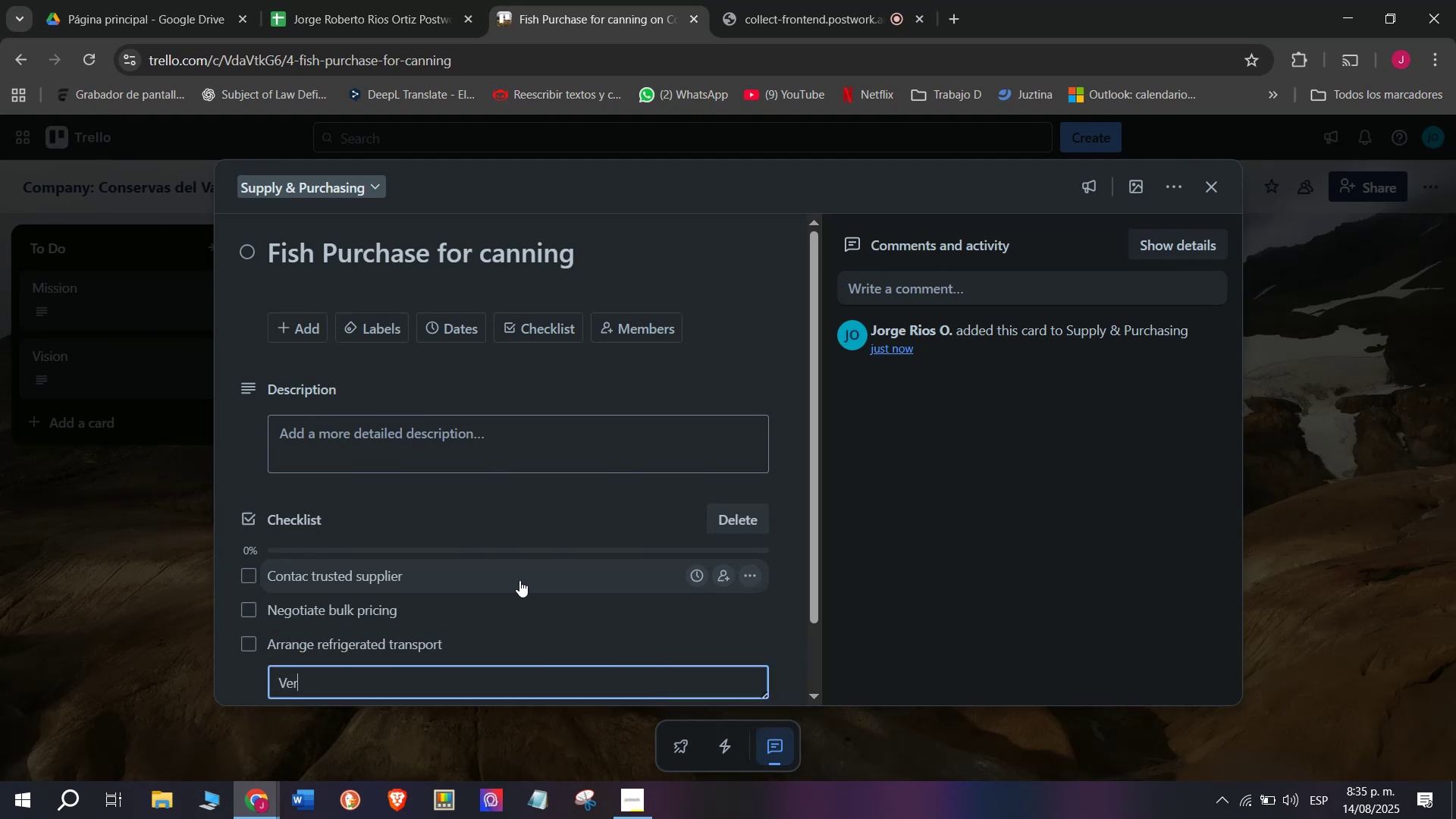 
type(ify)
 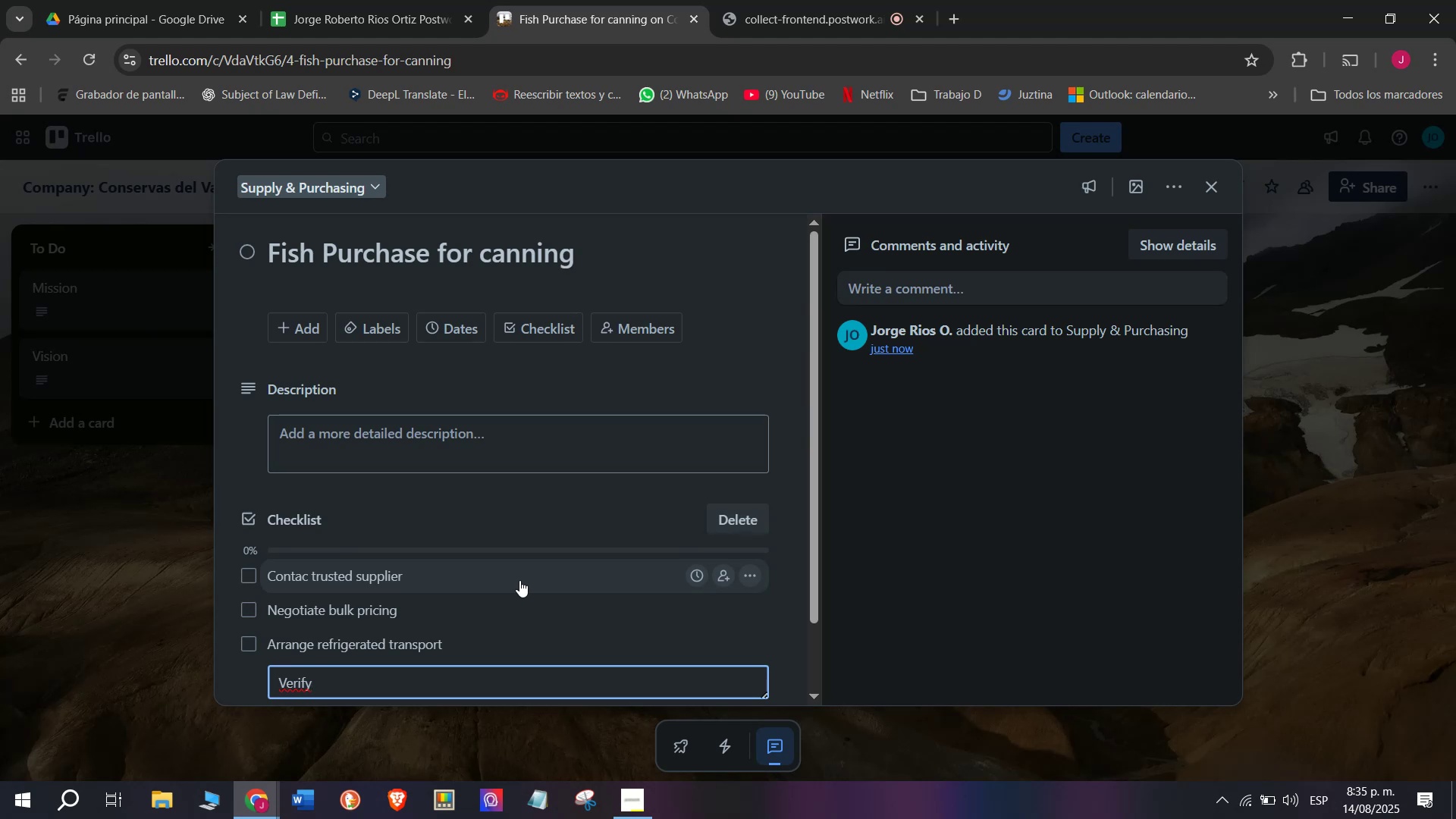 
type( he)
key(Backspace)
key(Backspace)
type(hjea)
key(Backspace)
key(Backspace)
key(Backspace)
type(eas)
key(Backspace)
key(Backspace)
type(alth certui)
key(Backspace)
key(Backspace)
type(i)
 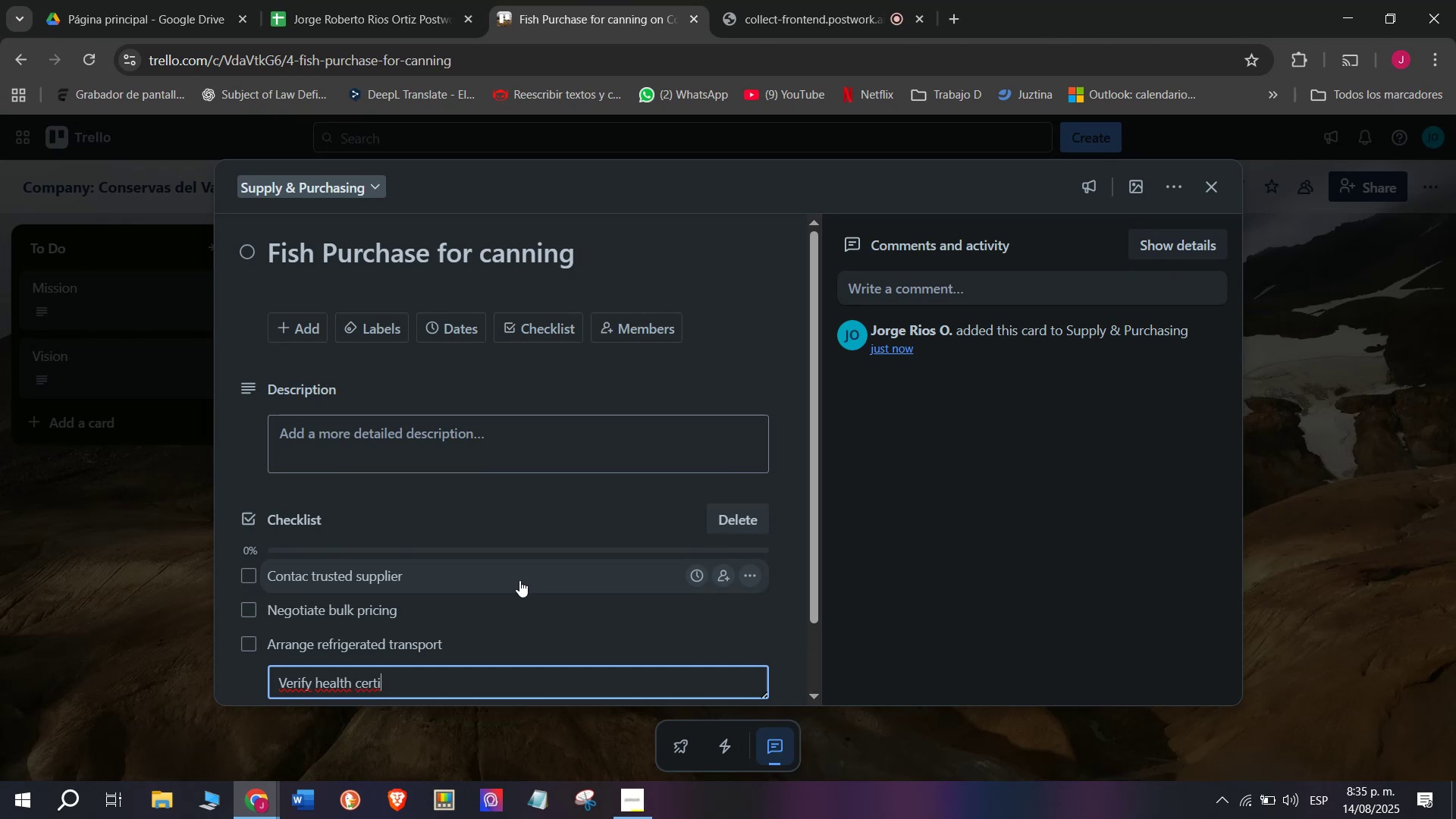 
type(ficates)
 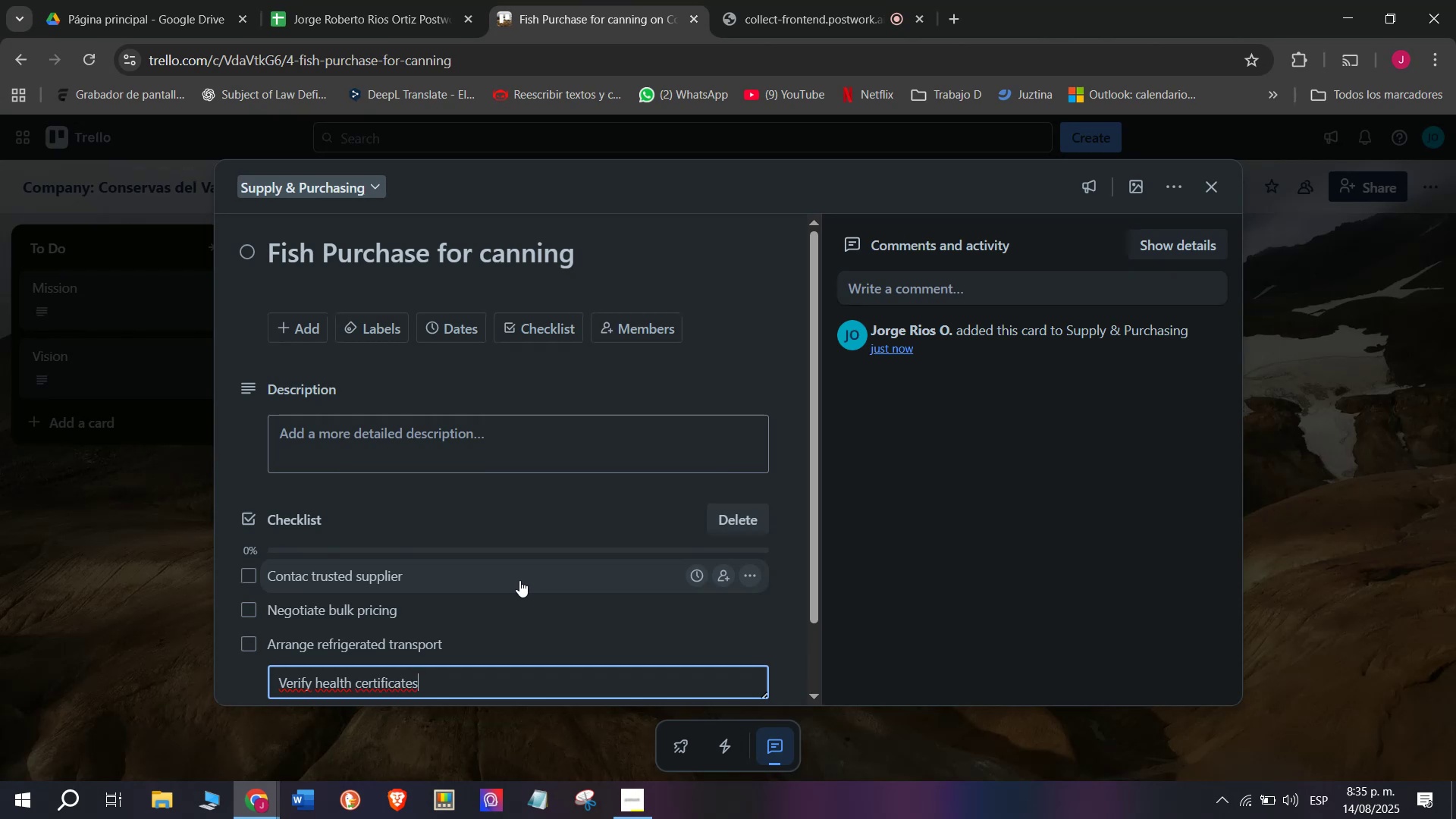 
key(Enter)
 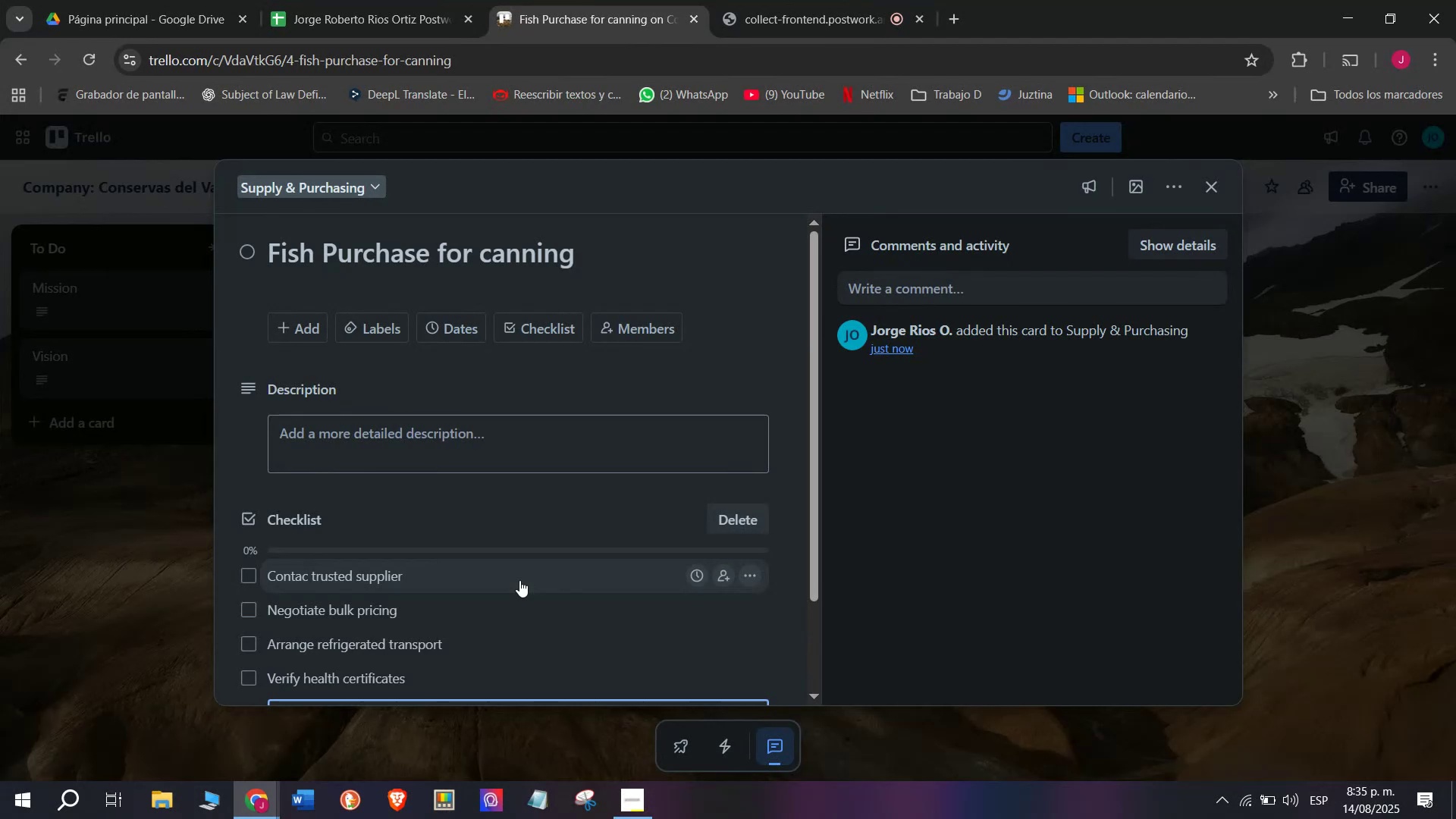 
type(Schedule)
 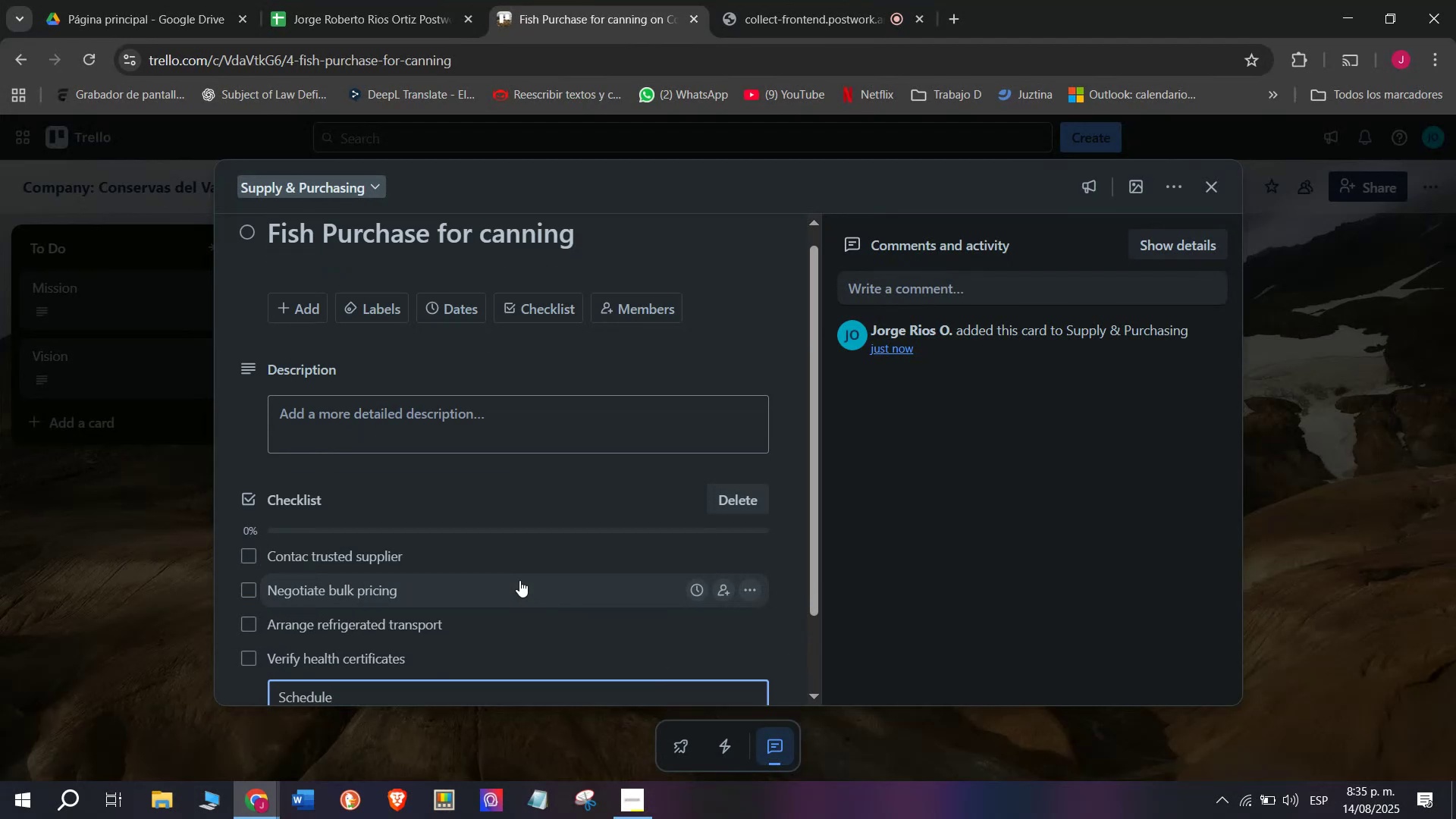 
type( dekl)
key(Backspace)
key(Backspace)
type(lio)
key(Backspace)
type(very datye)
key(Backspace)
key(Backspace)
type(ee)
key(Backspace)
 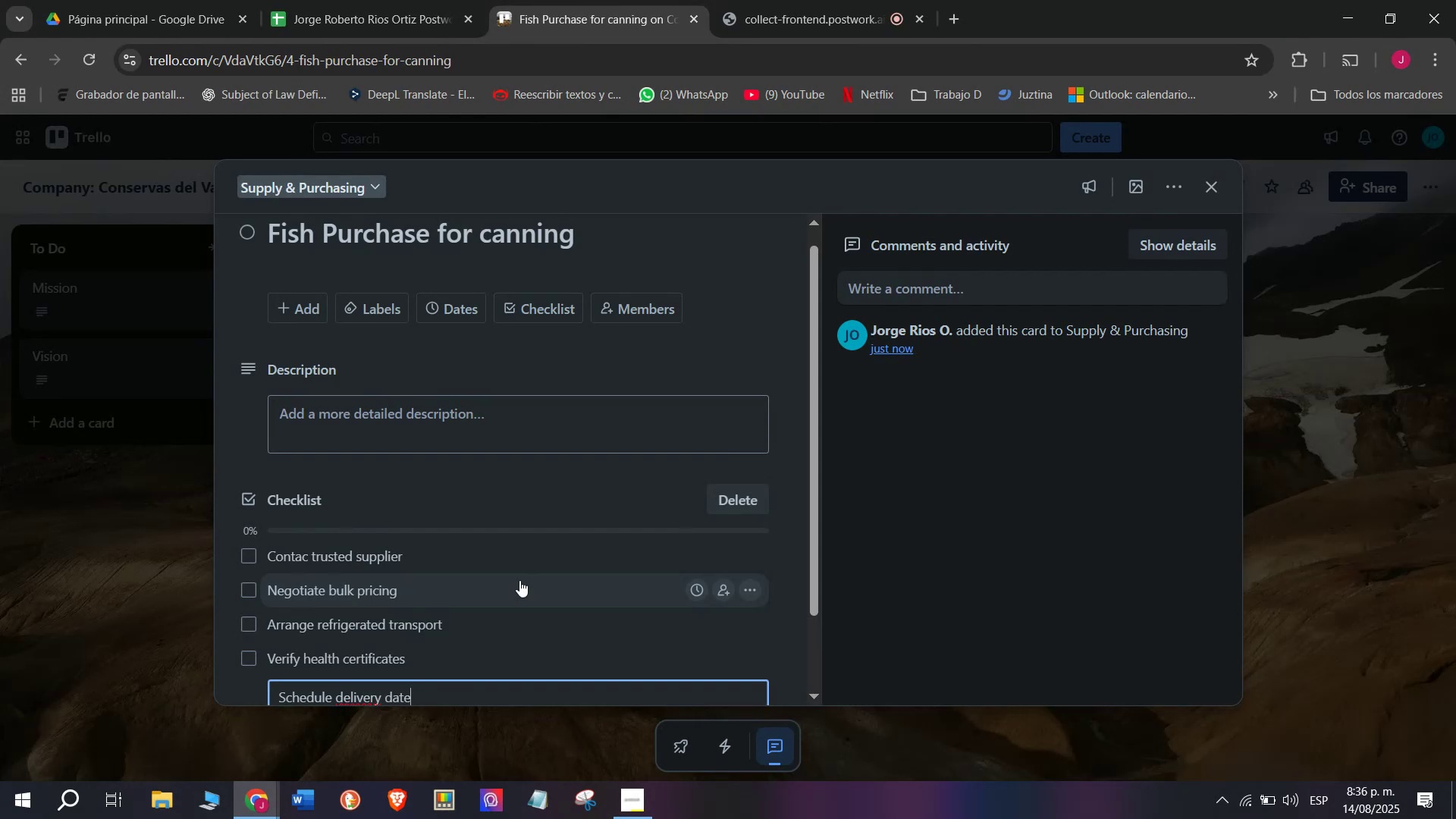 
key(Enter)
 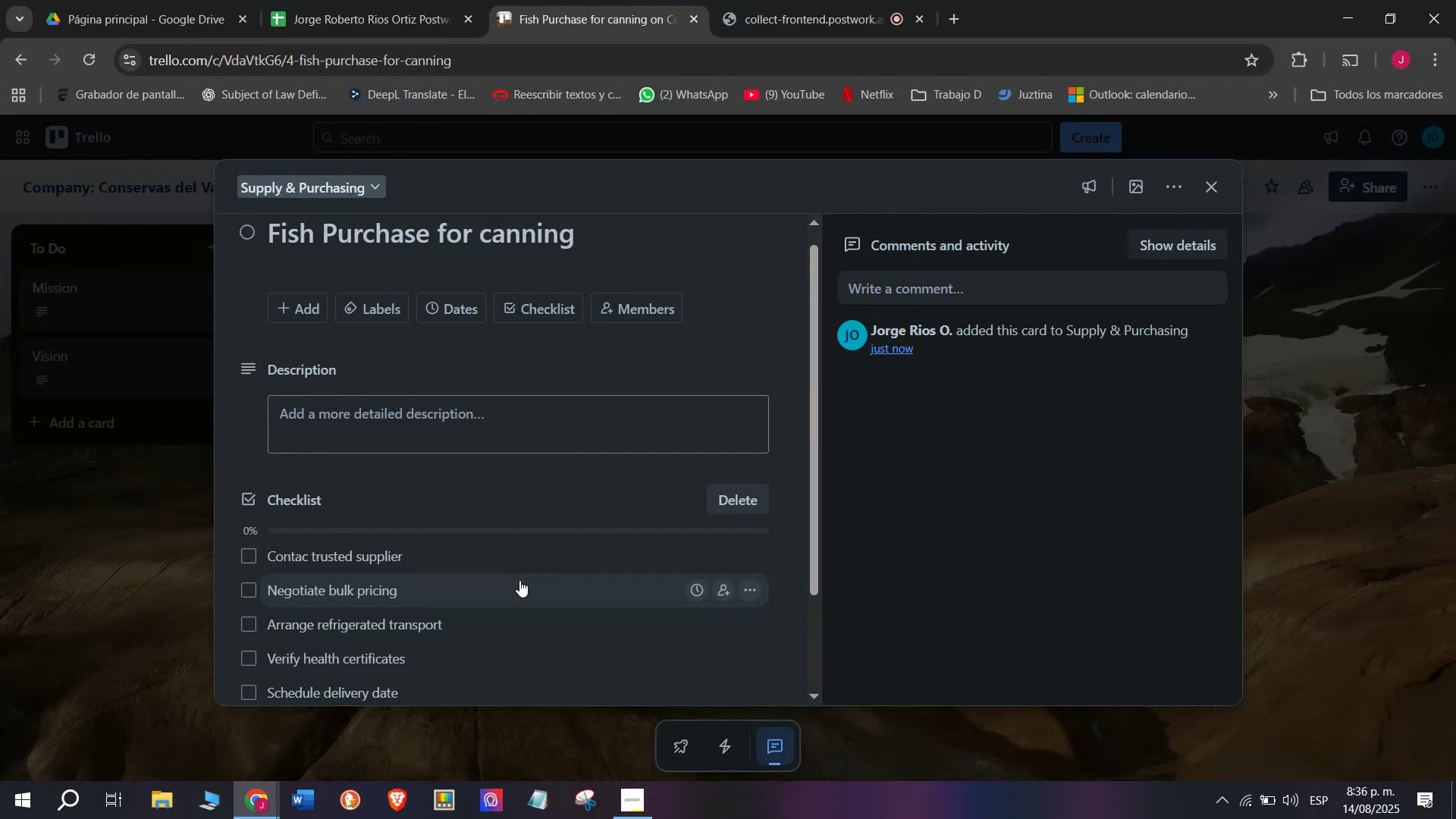 
scroll: coordinate [449, 614], scroll_direction: down, amount: 2.0
 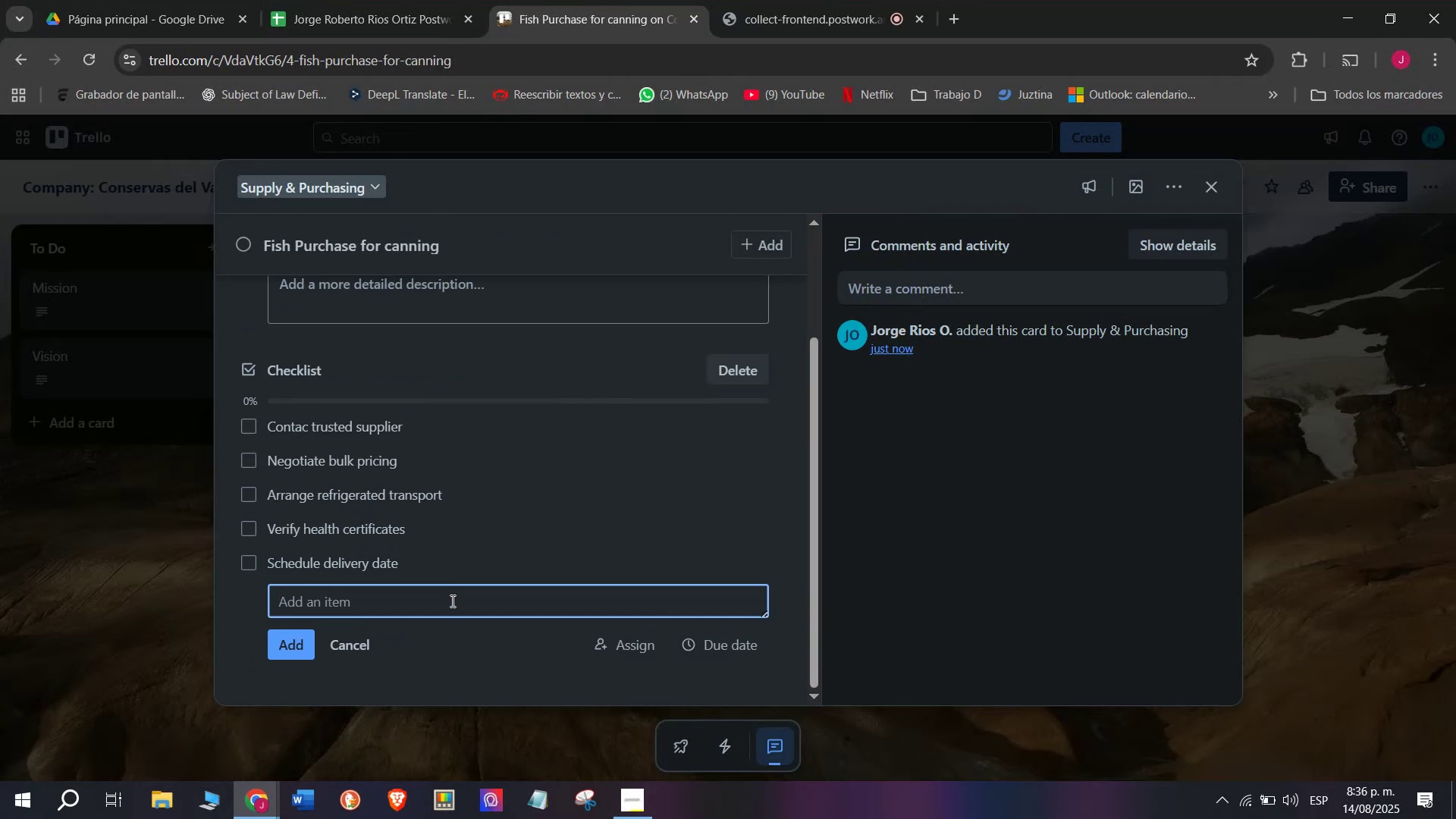 
key(Space)
 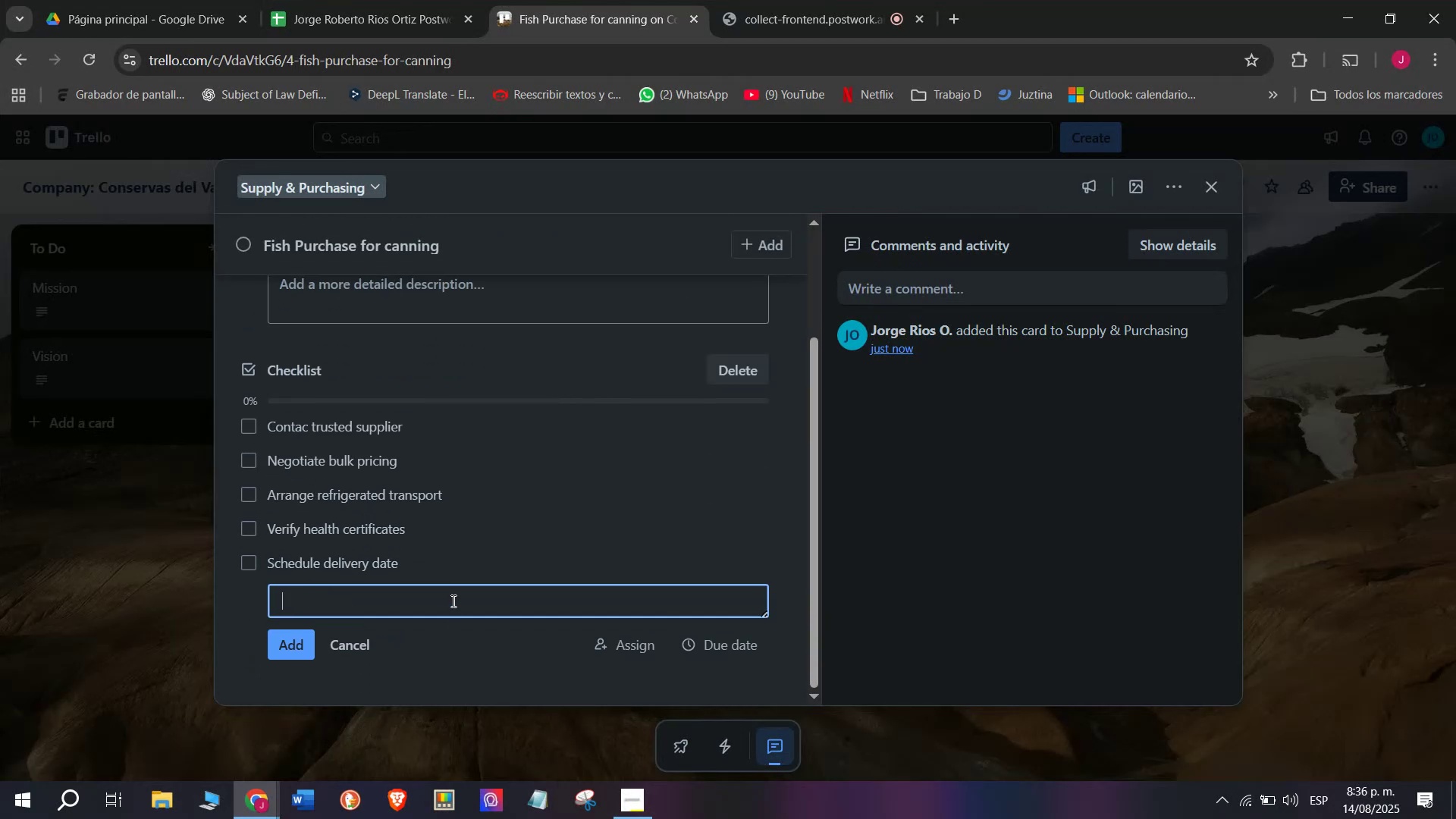 
key(CapsLock)
 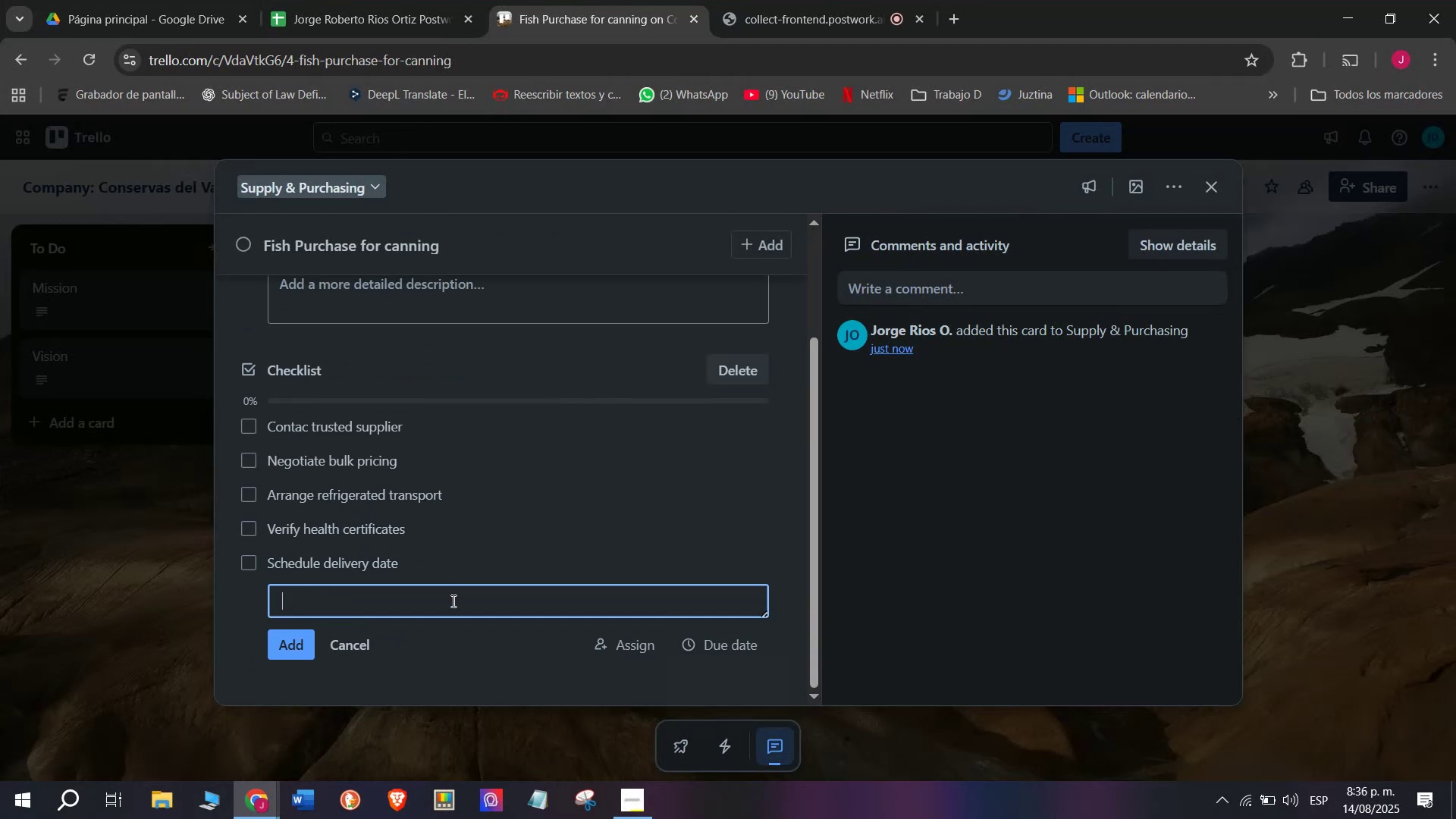 
key(R)
 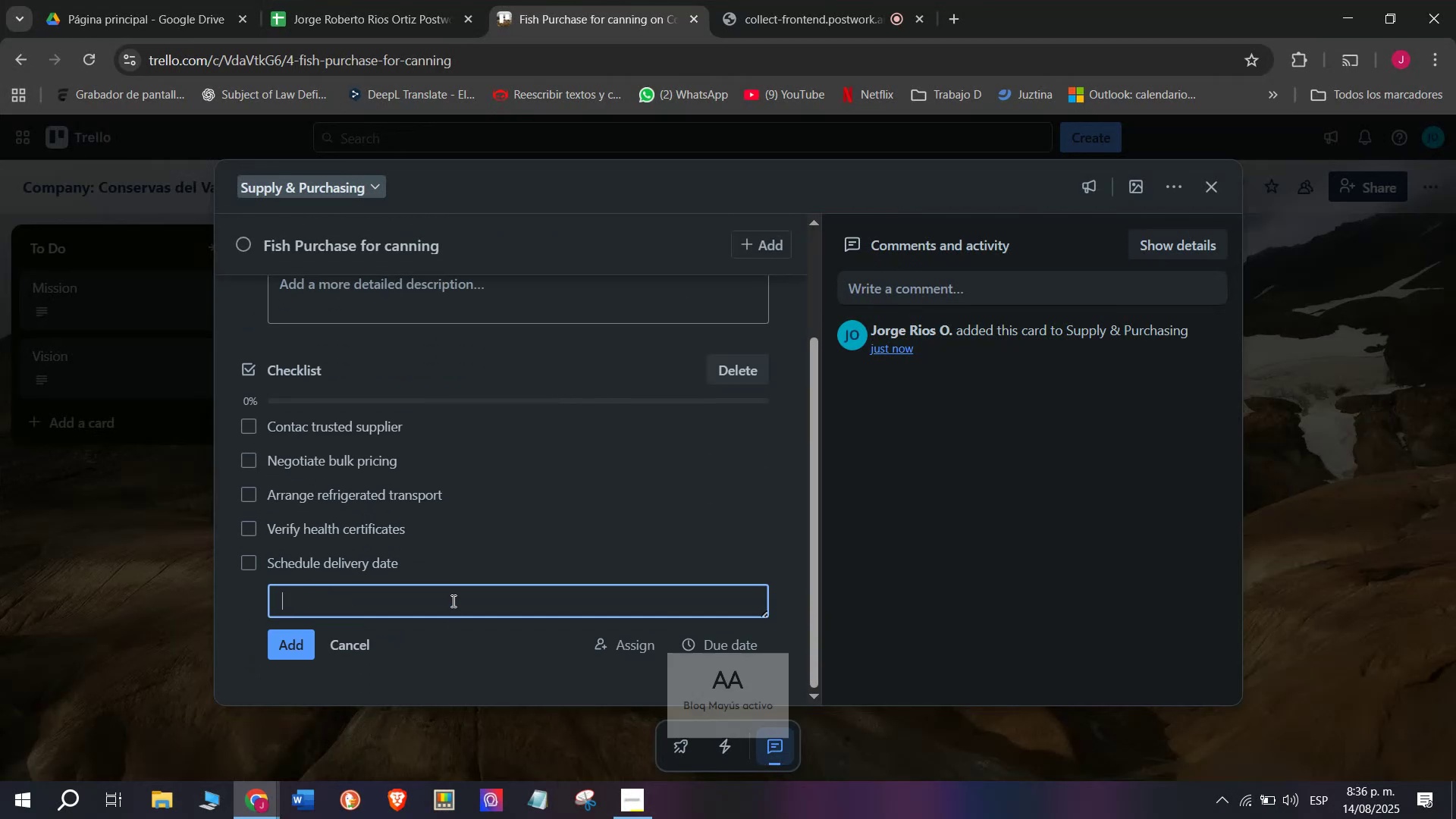 
key(CapsLock)
 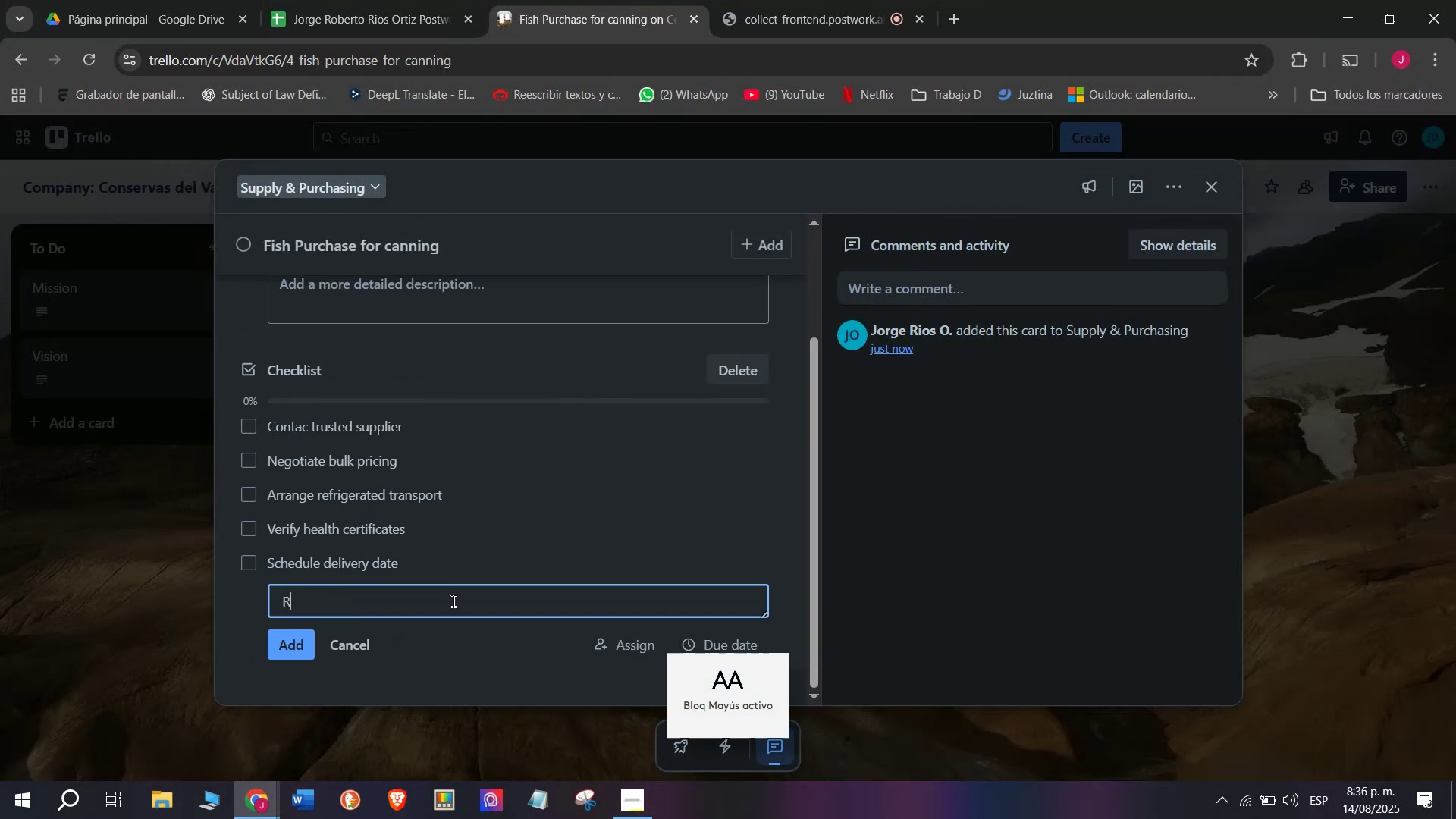 
key(E)
 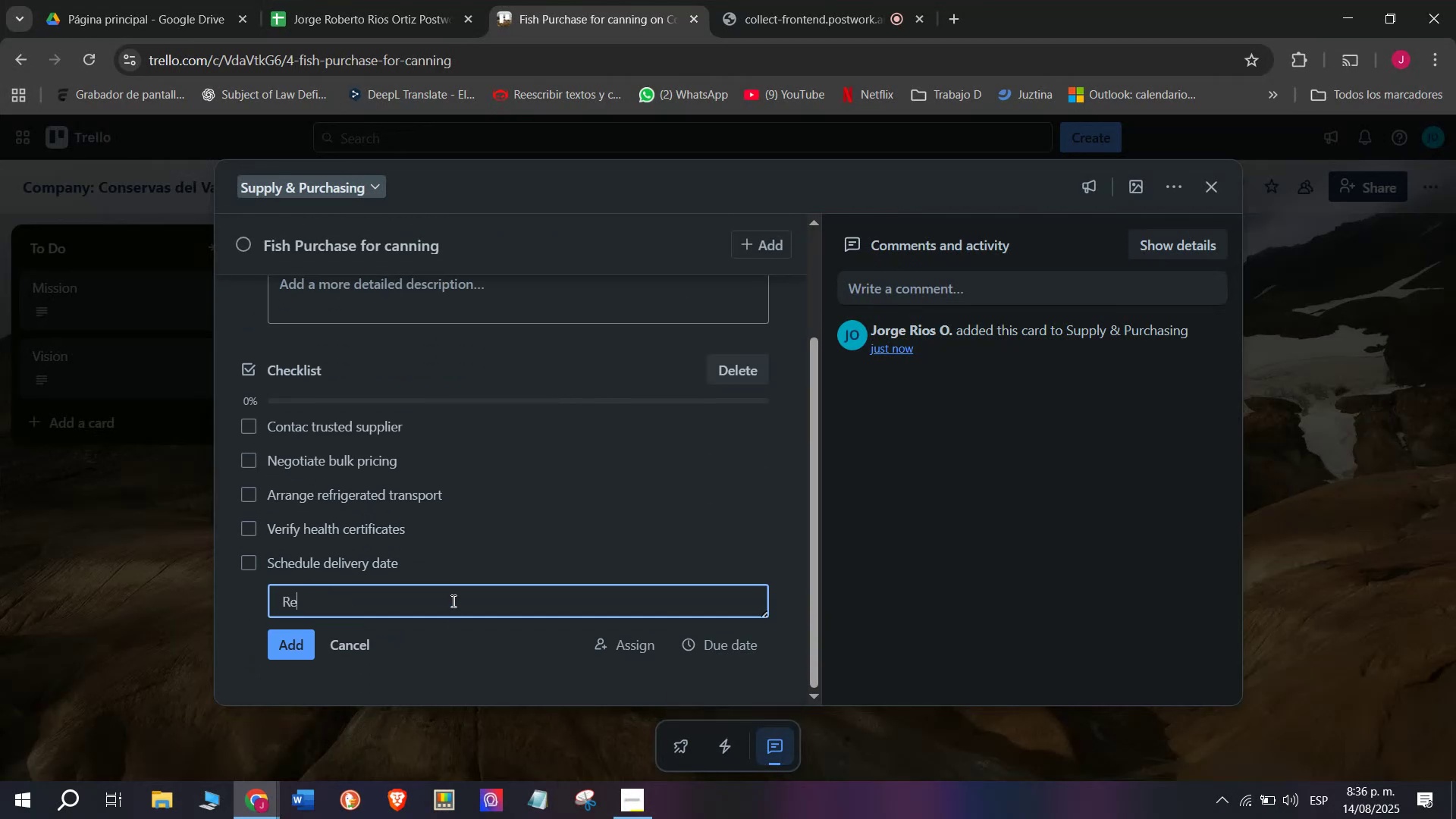 
type(gister in system)
 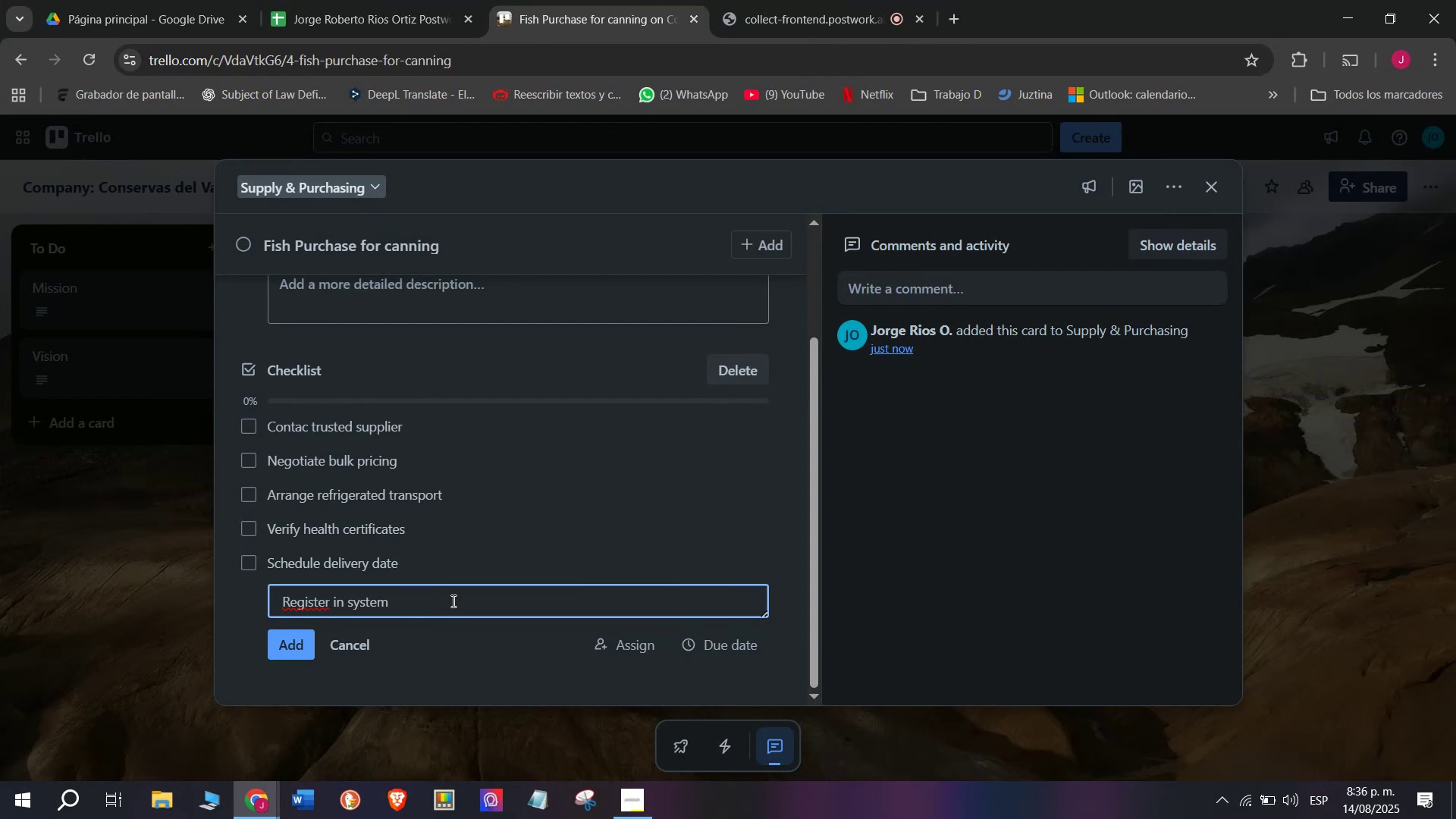 
key(Enter)
 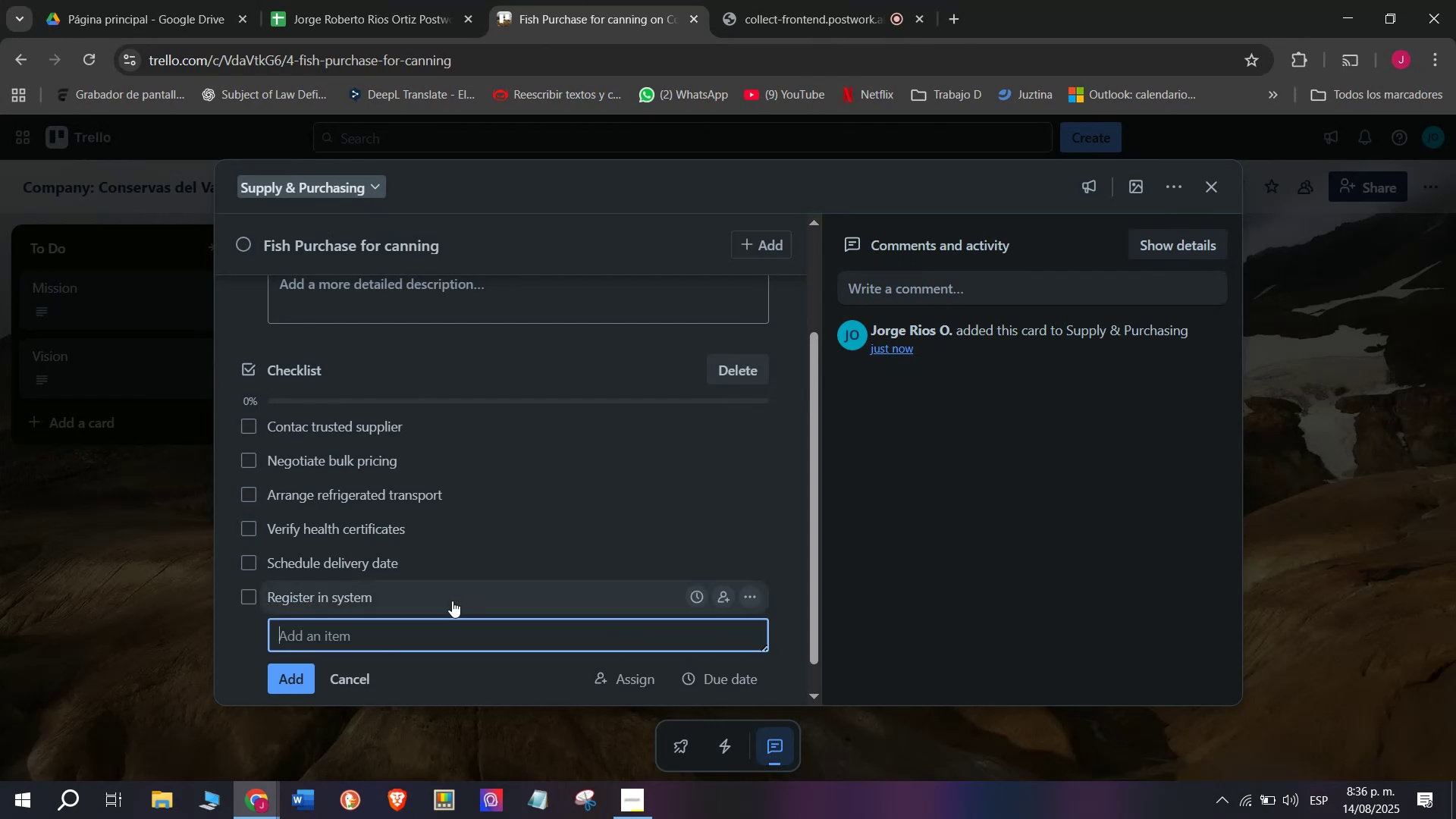 
scroll: coordinate [431, 395], scroll_direction: up, amount: 3.0
 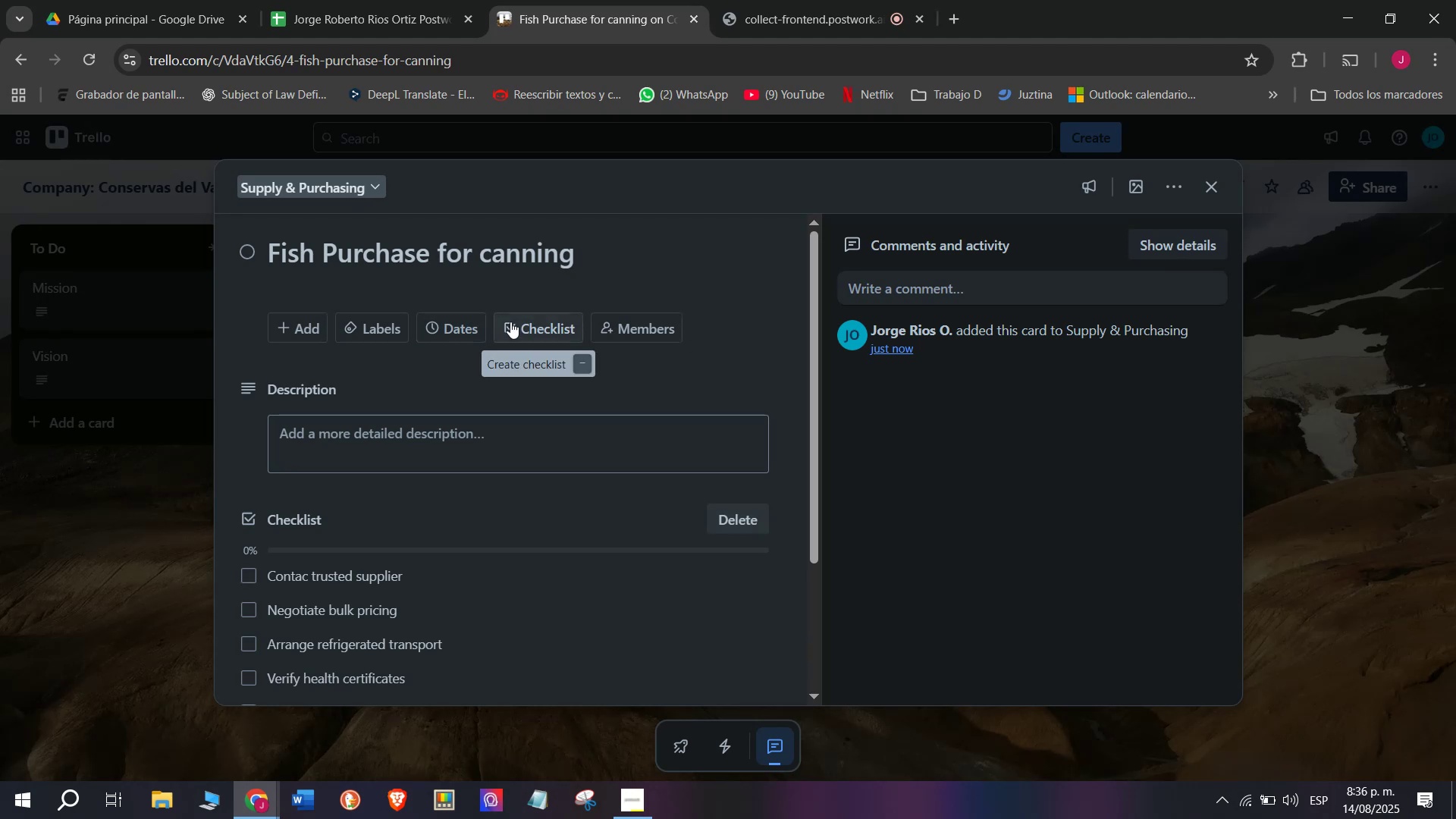 
double_click([514, 316])
 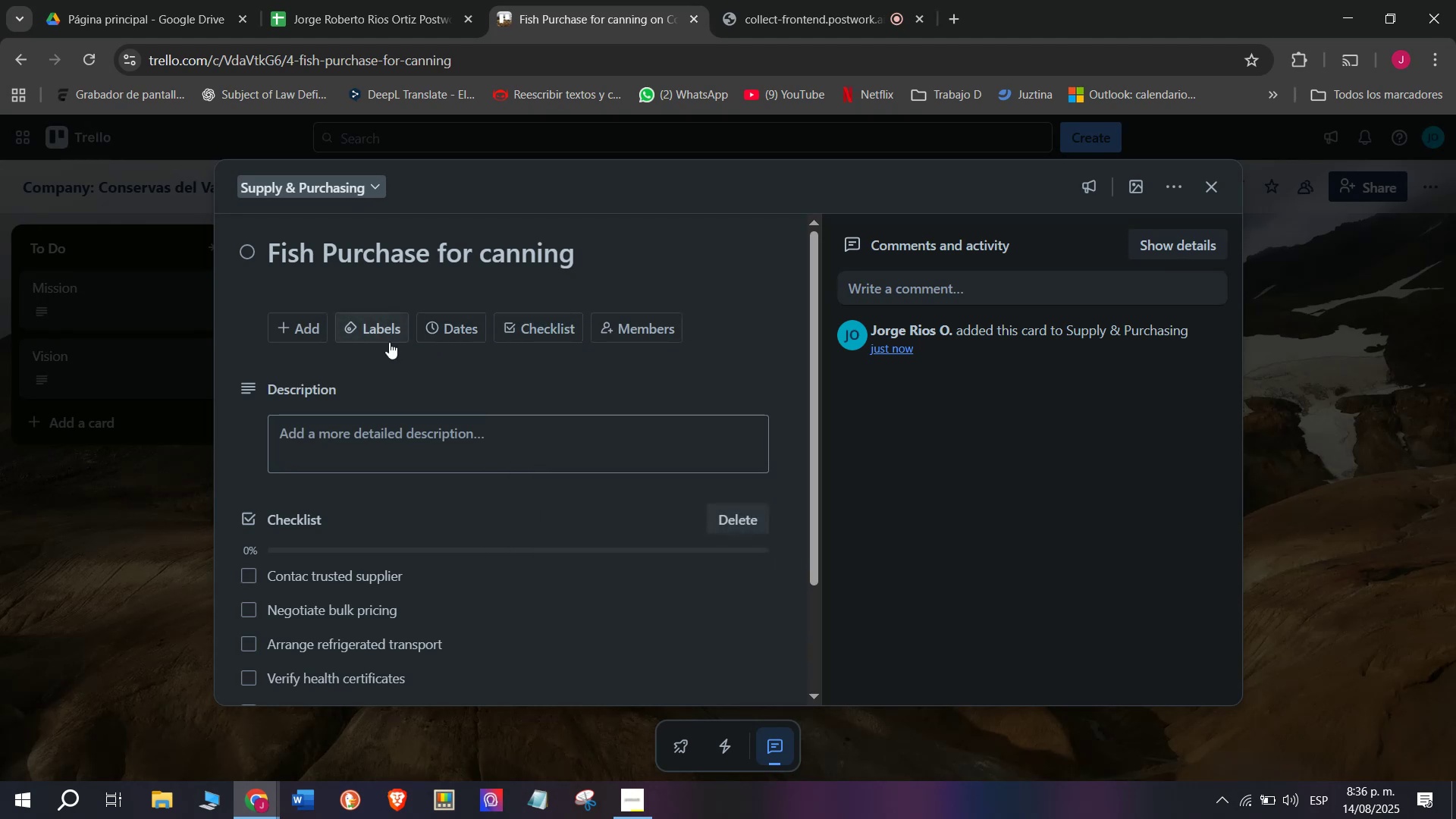 
left_click([388, 340])
 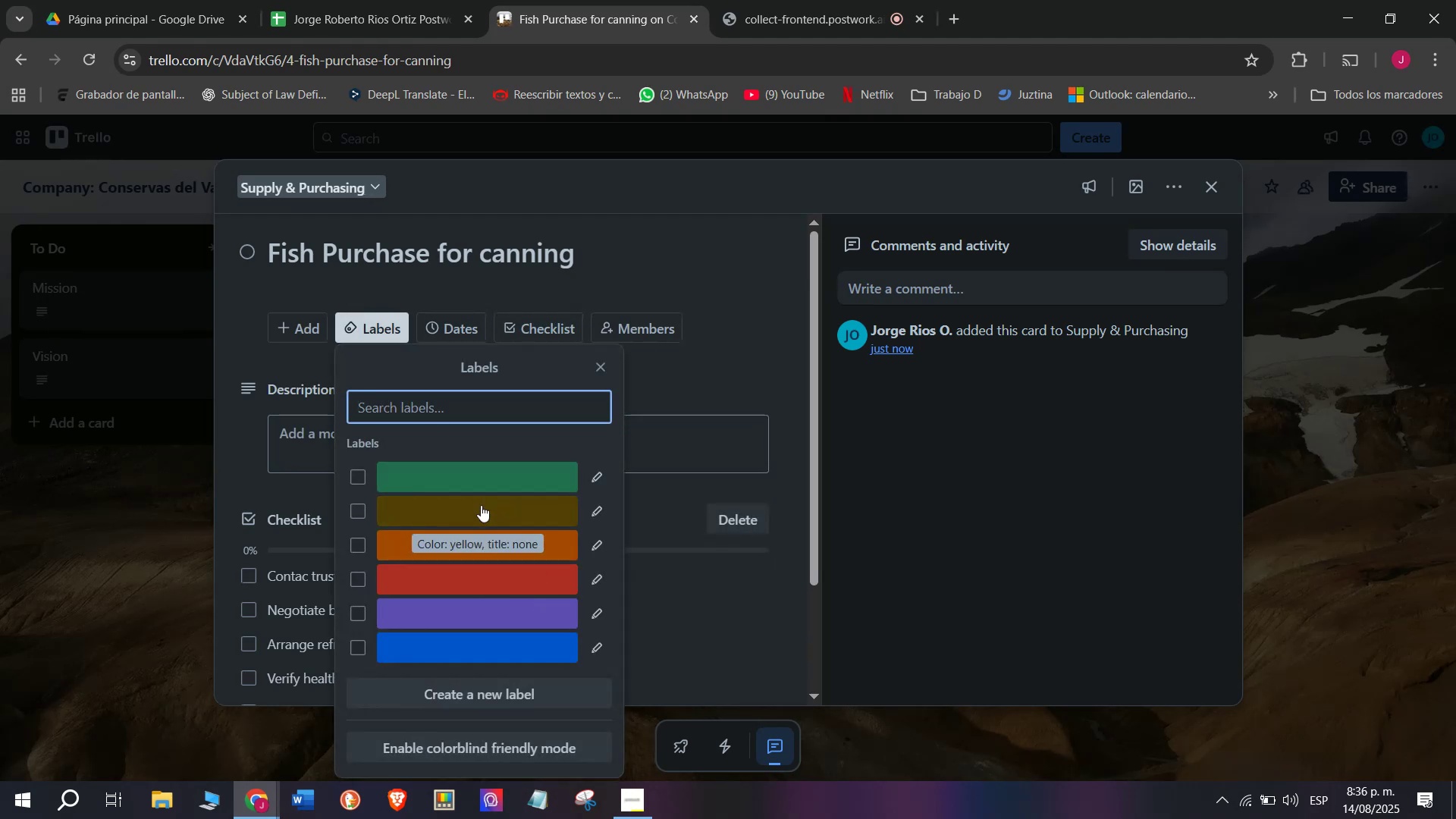 
left_click([481, 507])
 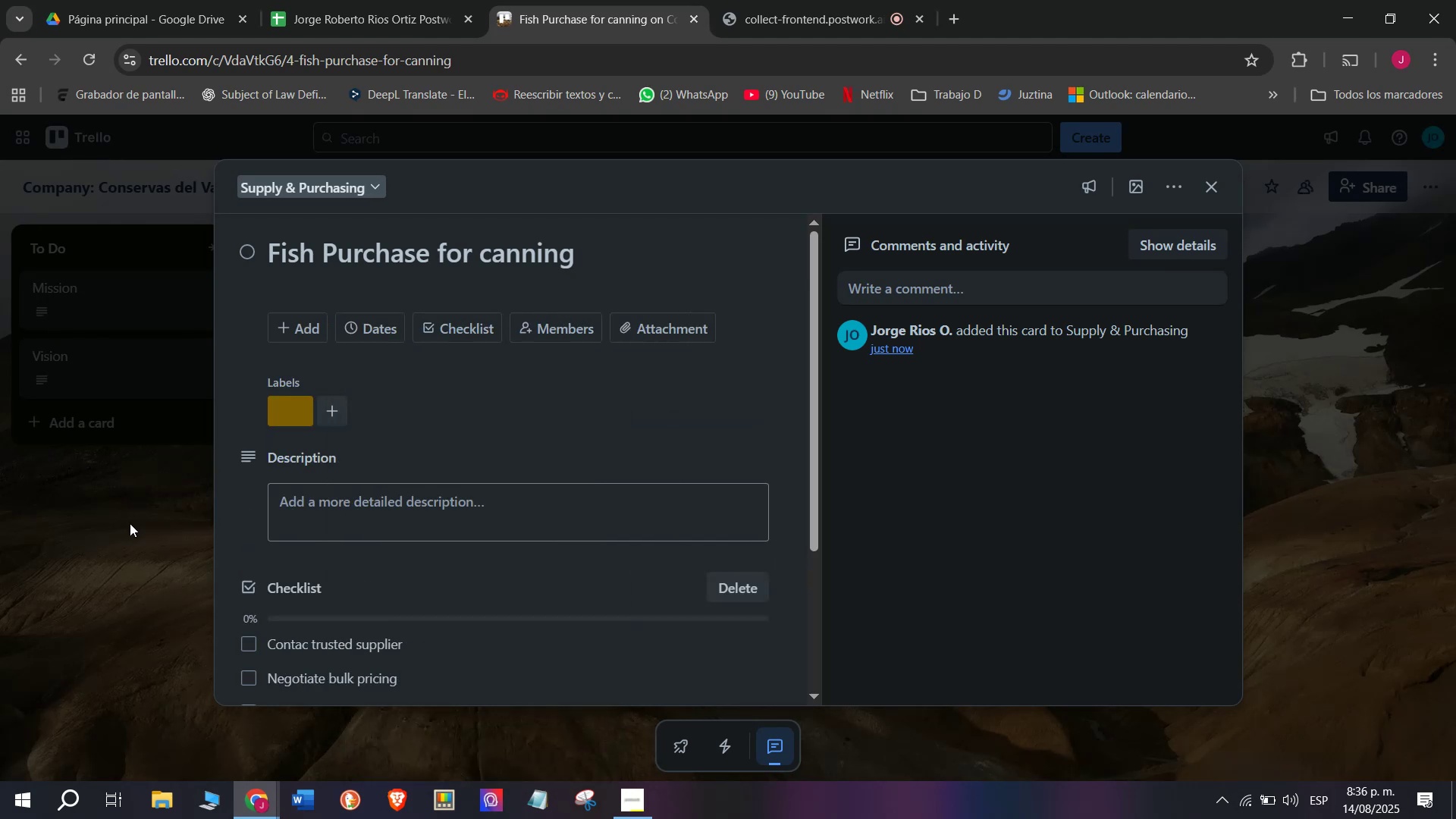 
double_click([130, 523])
 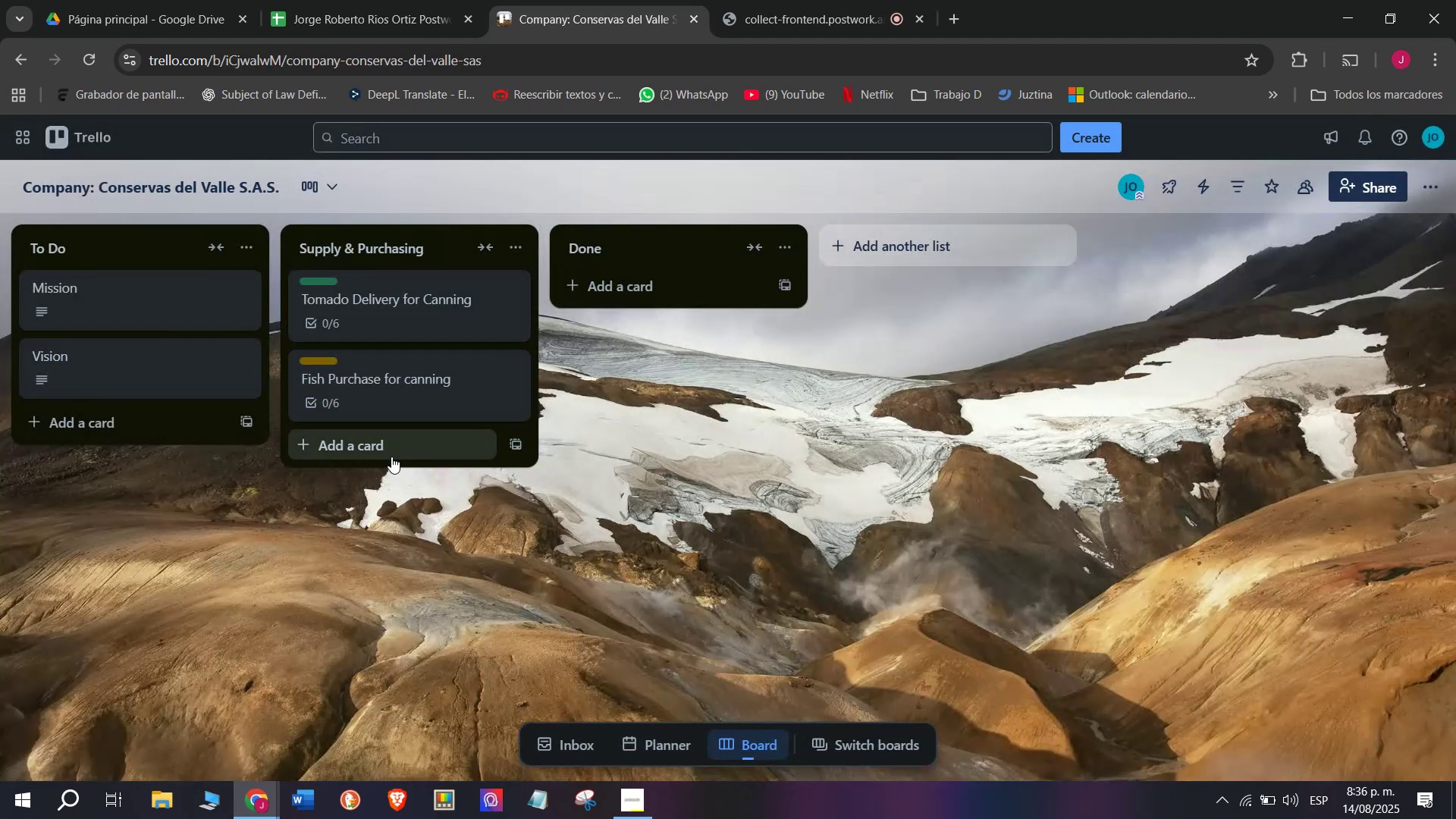 
left_click([391, 457])
 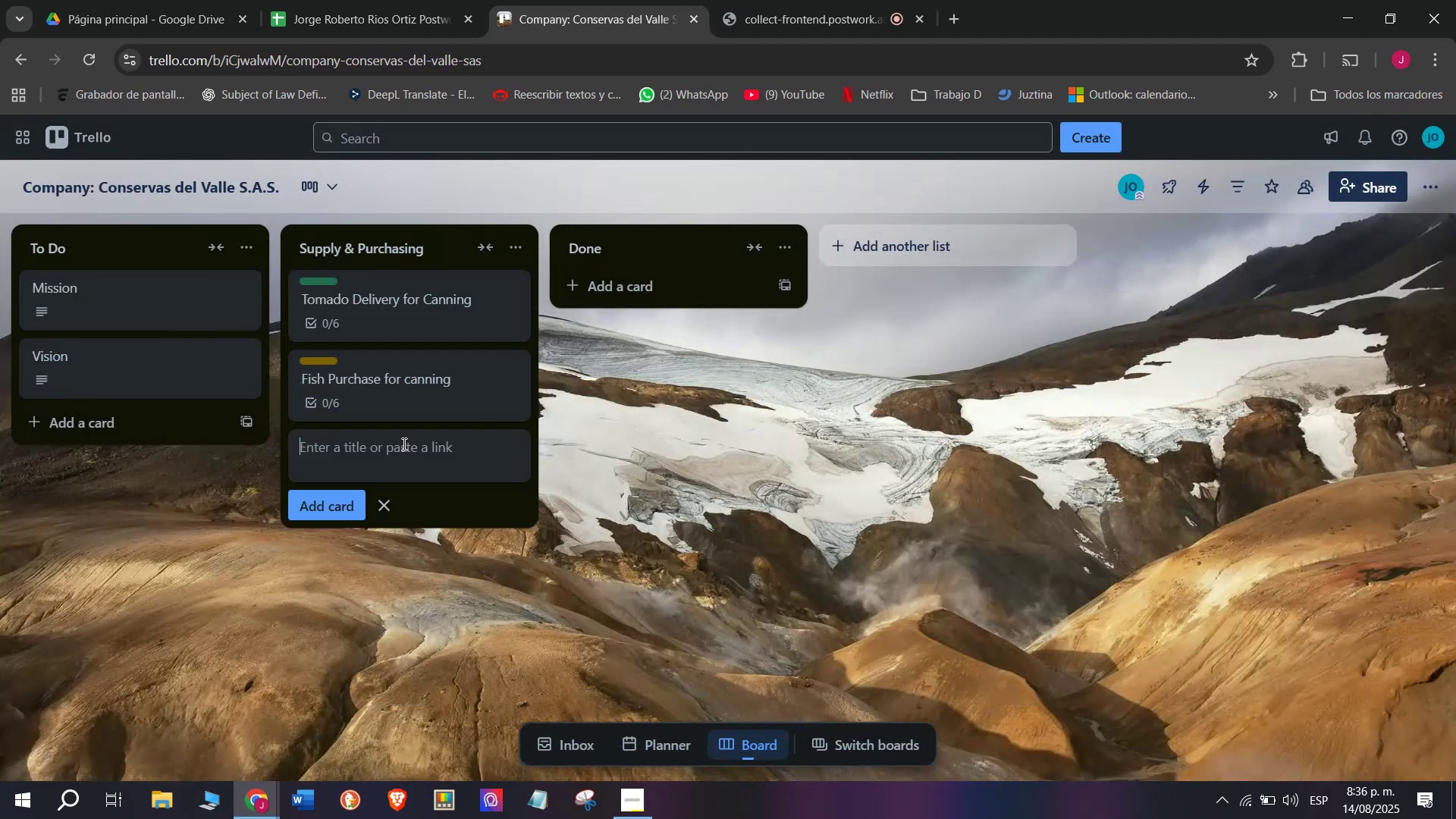 
left_click([407, 438])
 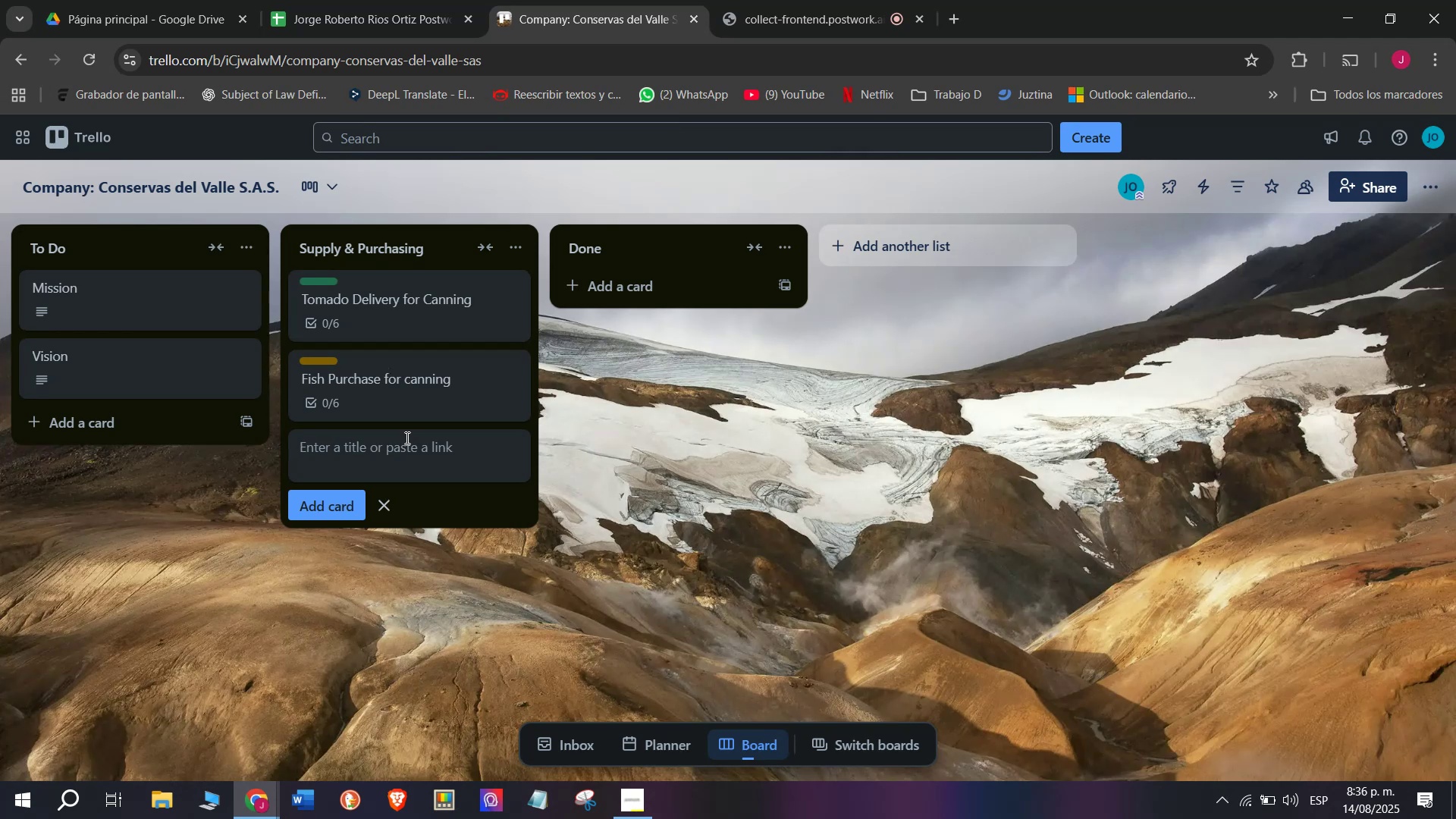 
type(Olil)
 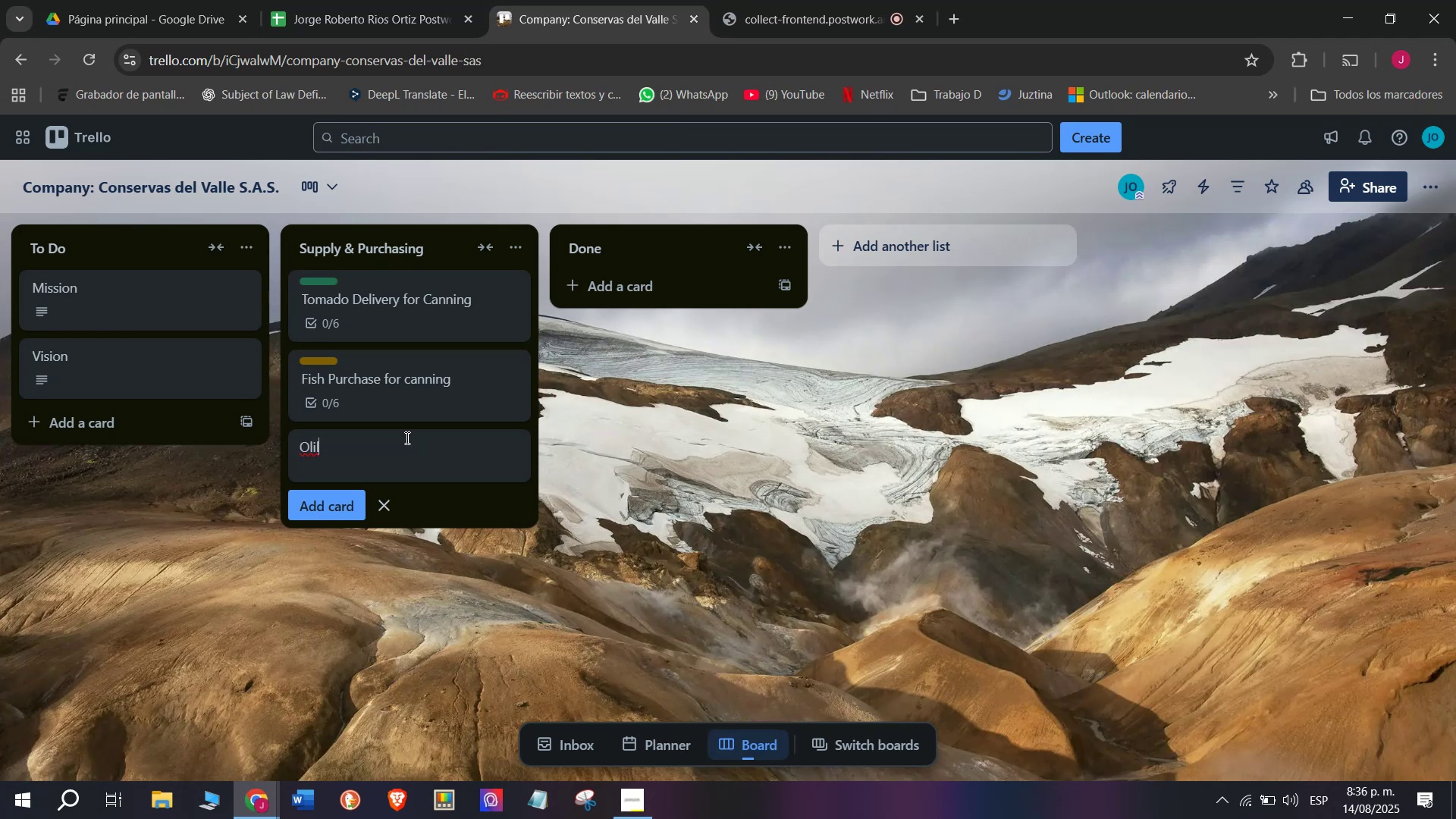 
key(Backspace)
key(Backspace)
key(Backspace)
type(il)
 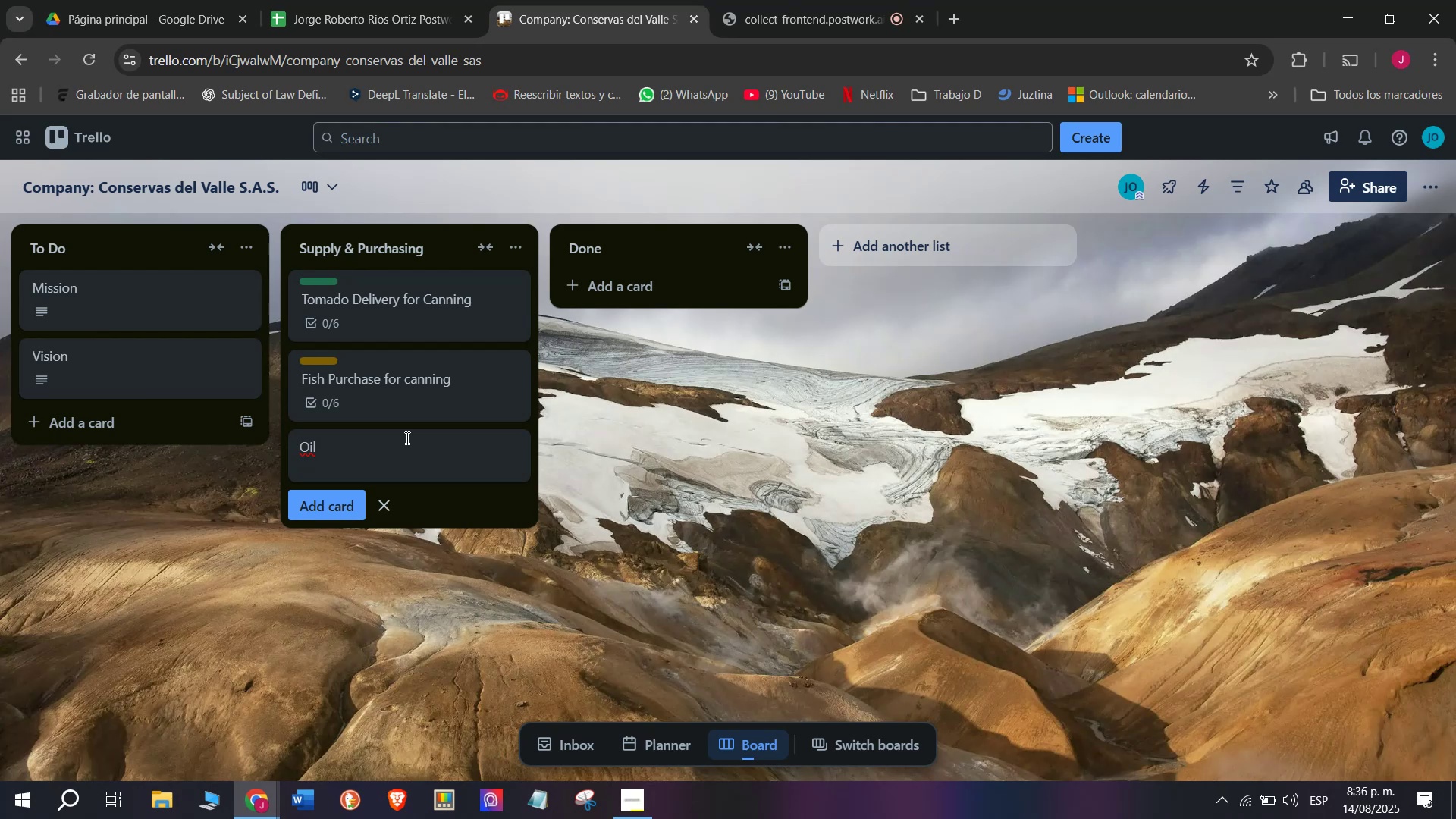 
key(Space)
 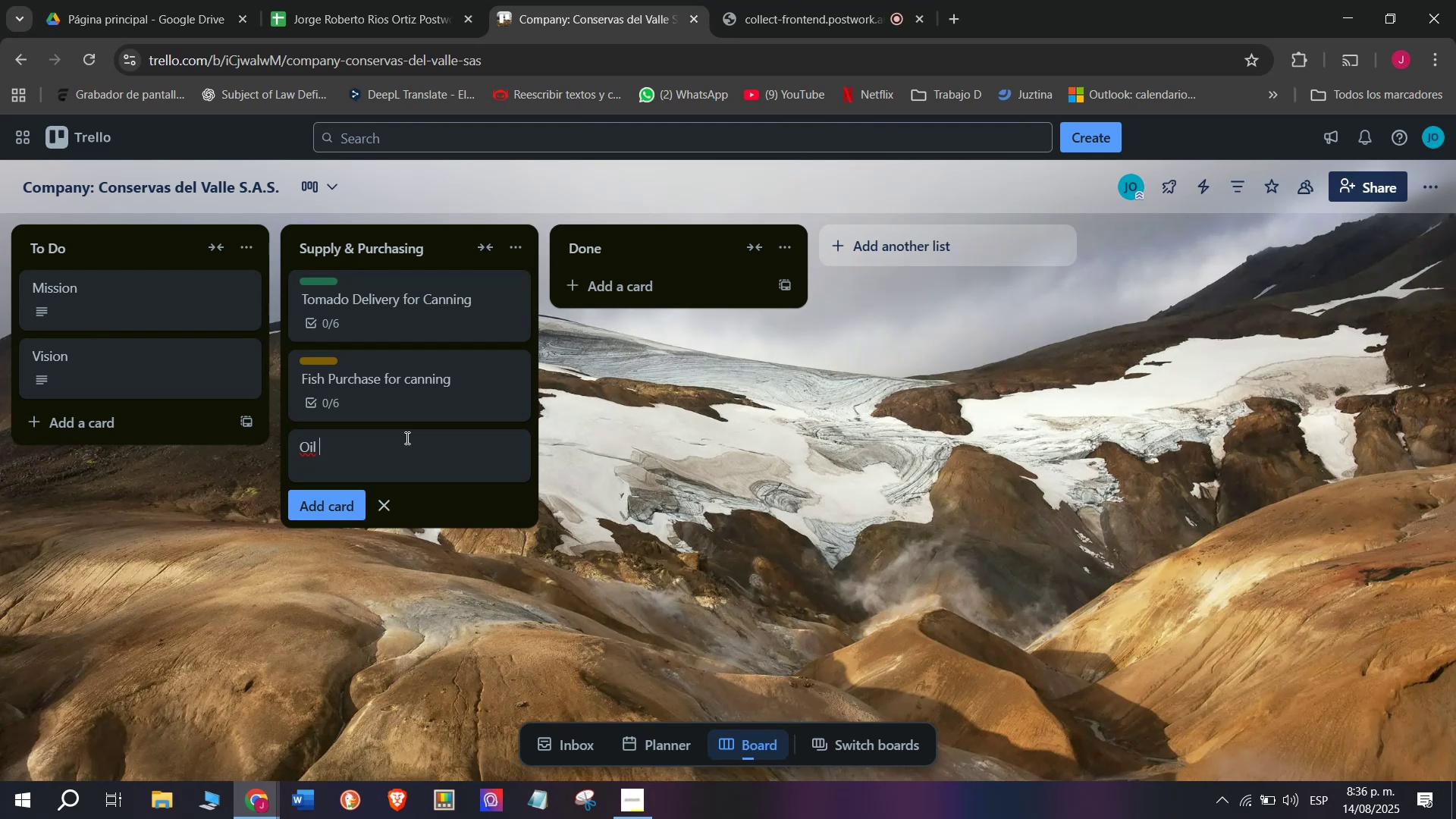 
key(Shift+6)
 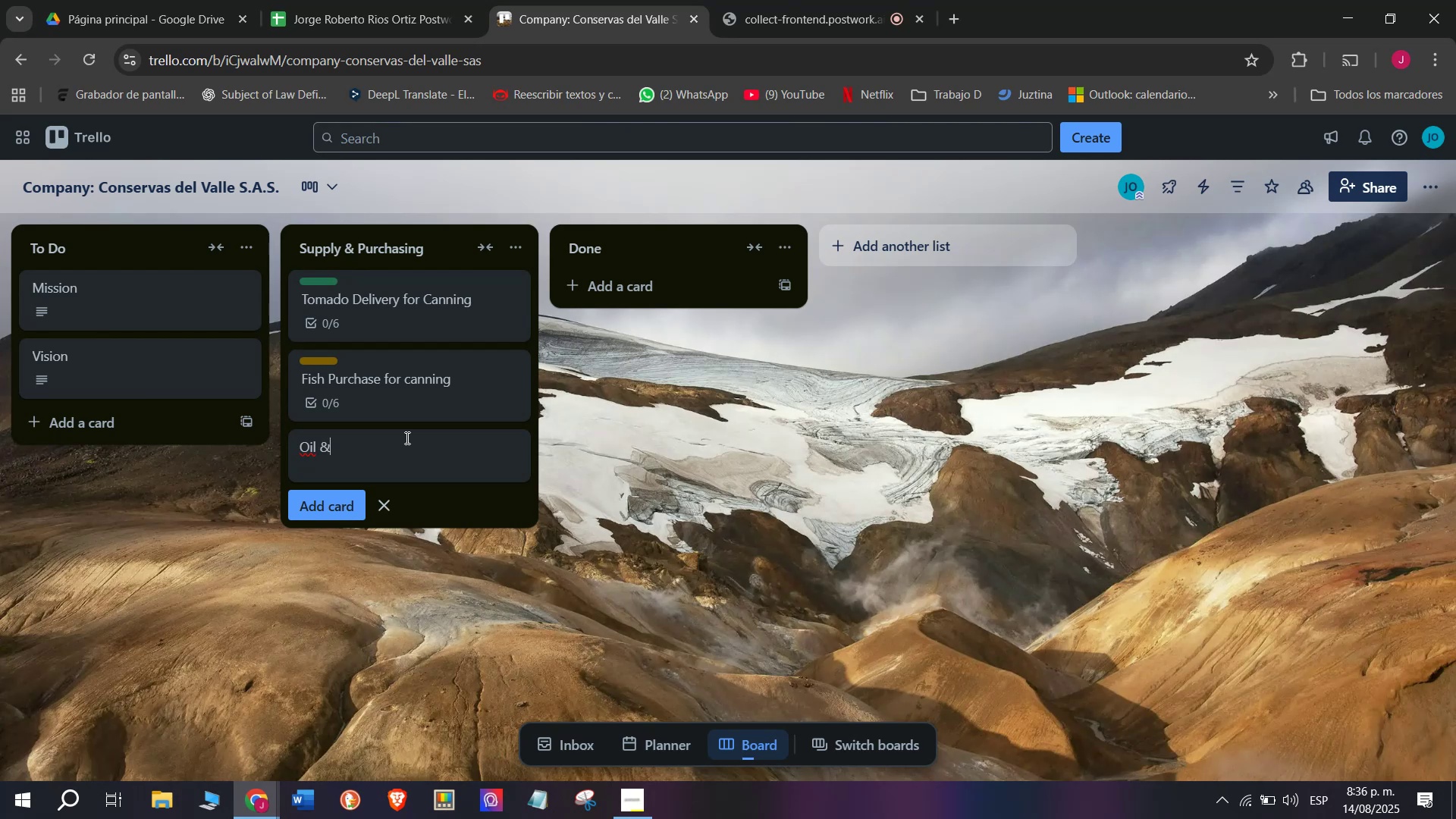 
type( Sea)
 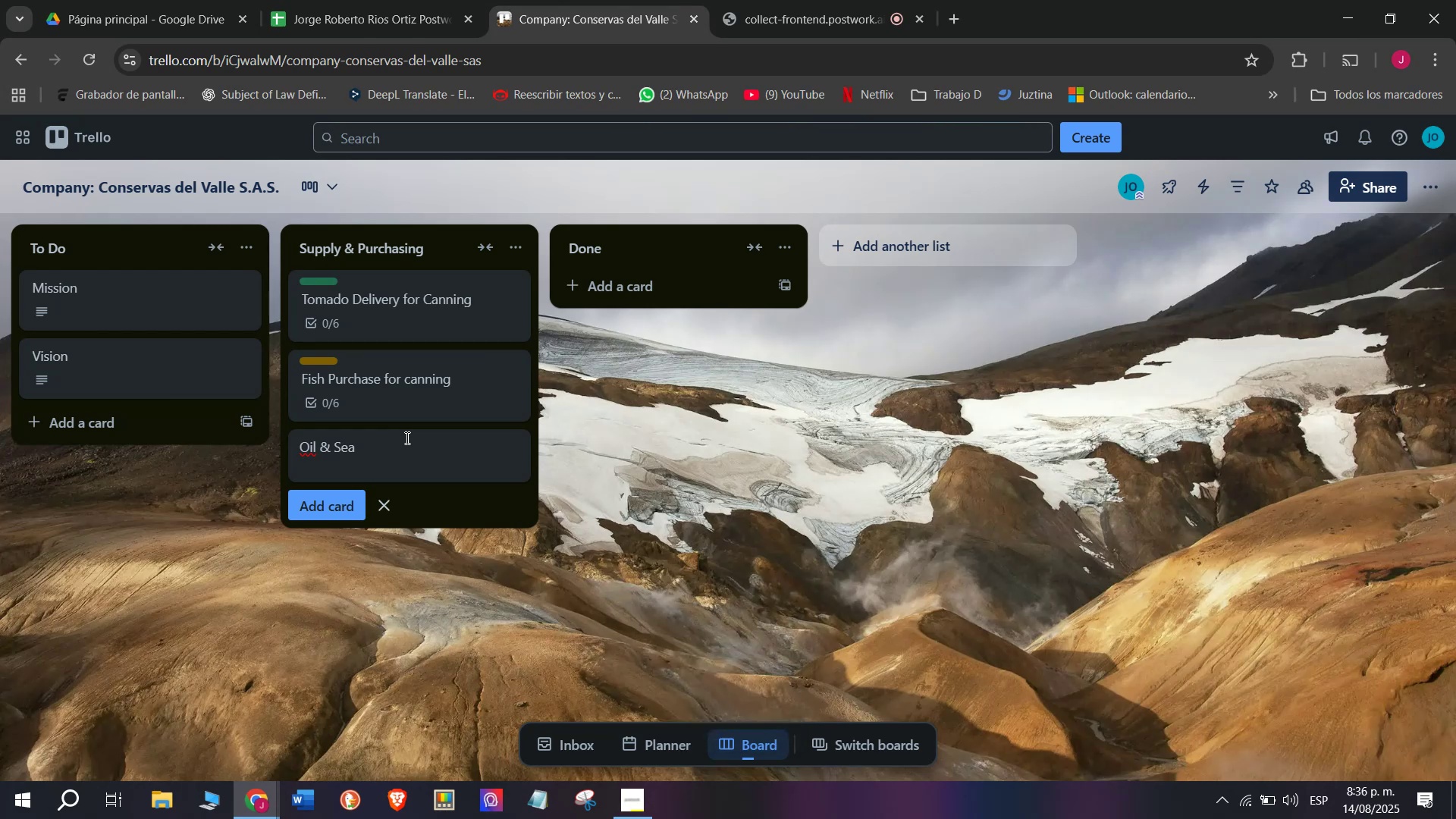 
type(soni)
 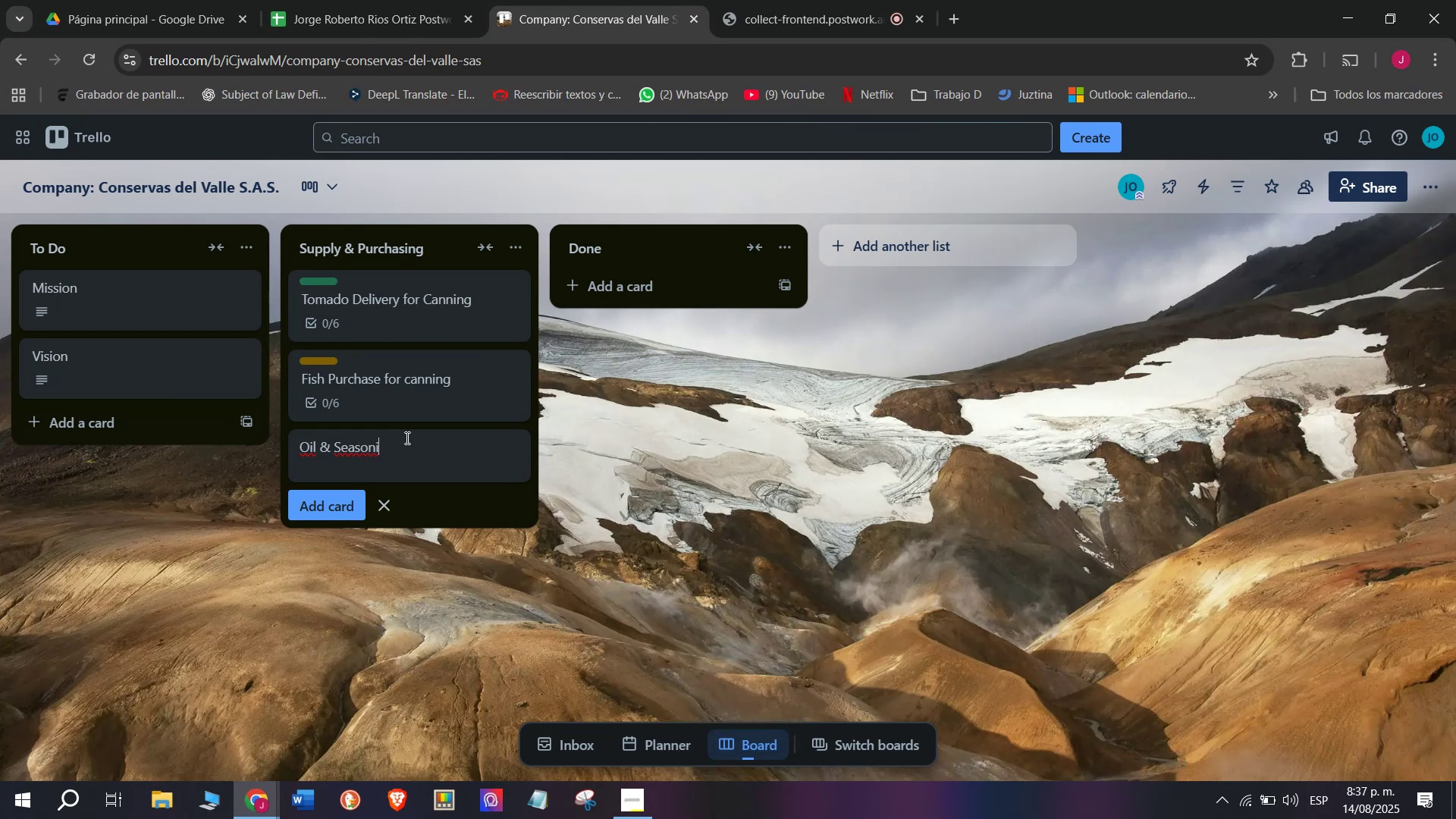 
wait(8.37)
 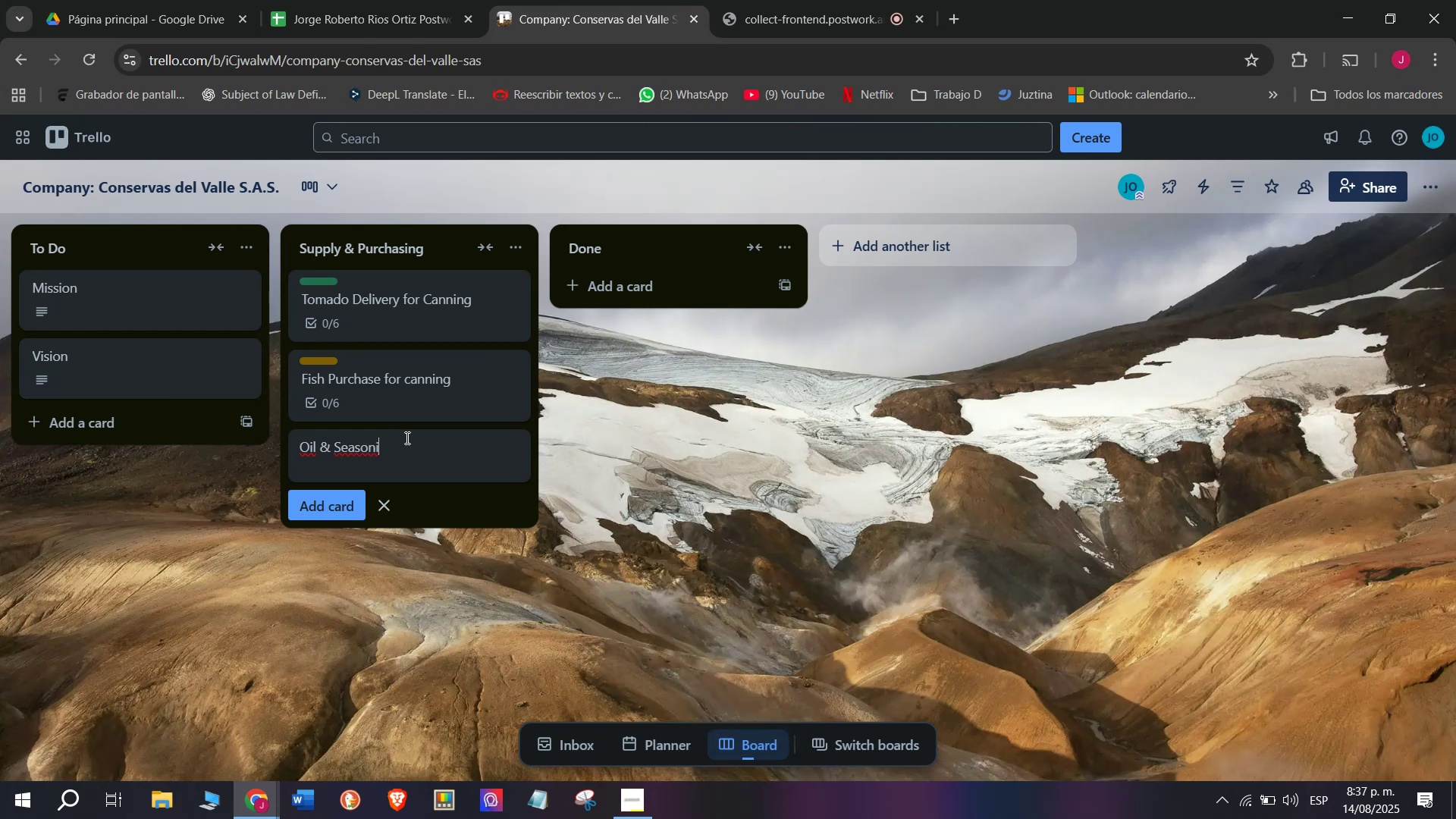 
type(ng)
 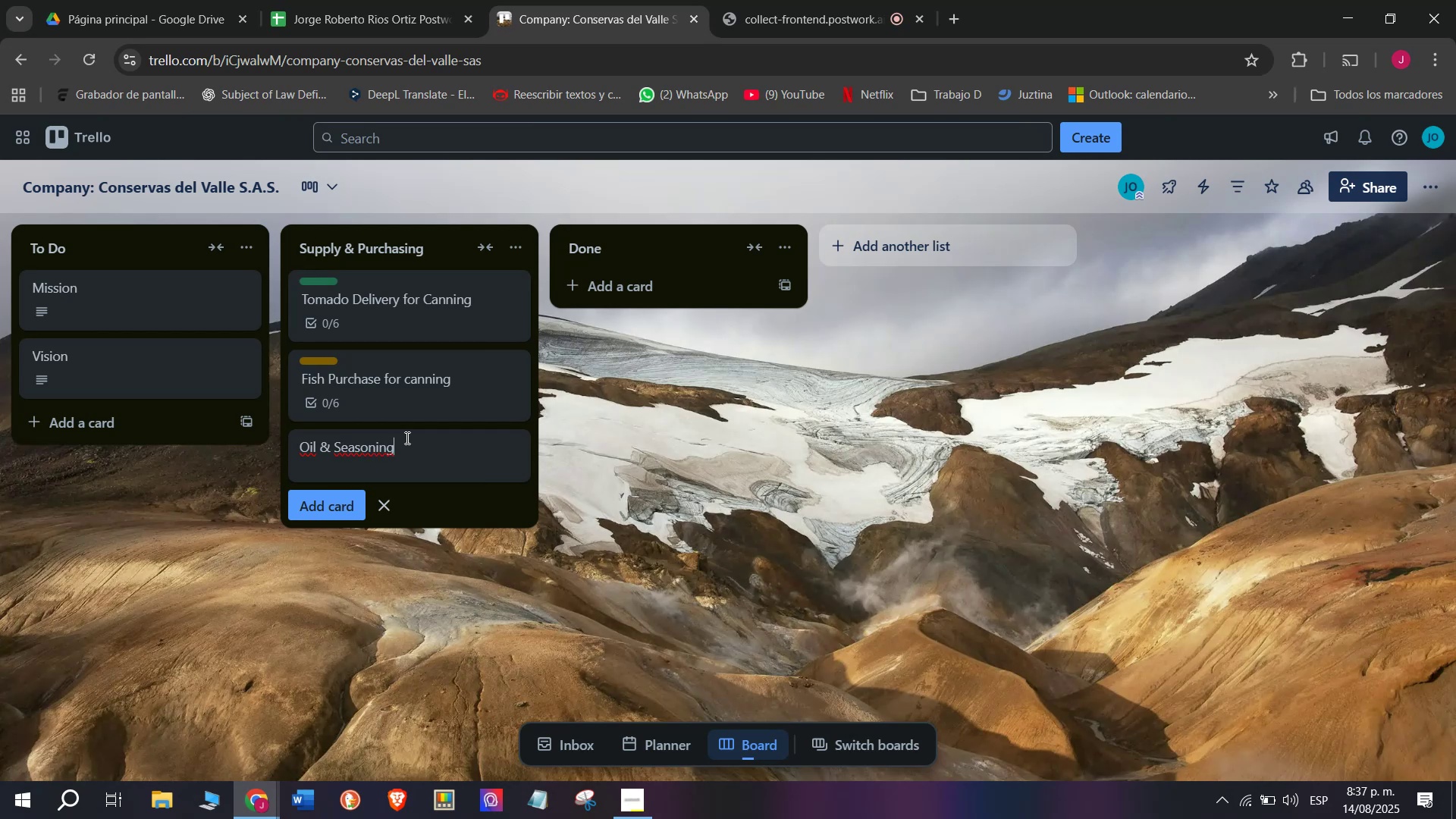 
type( Order )
 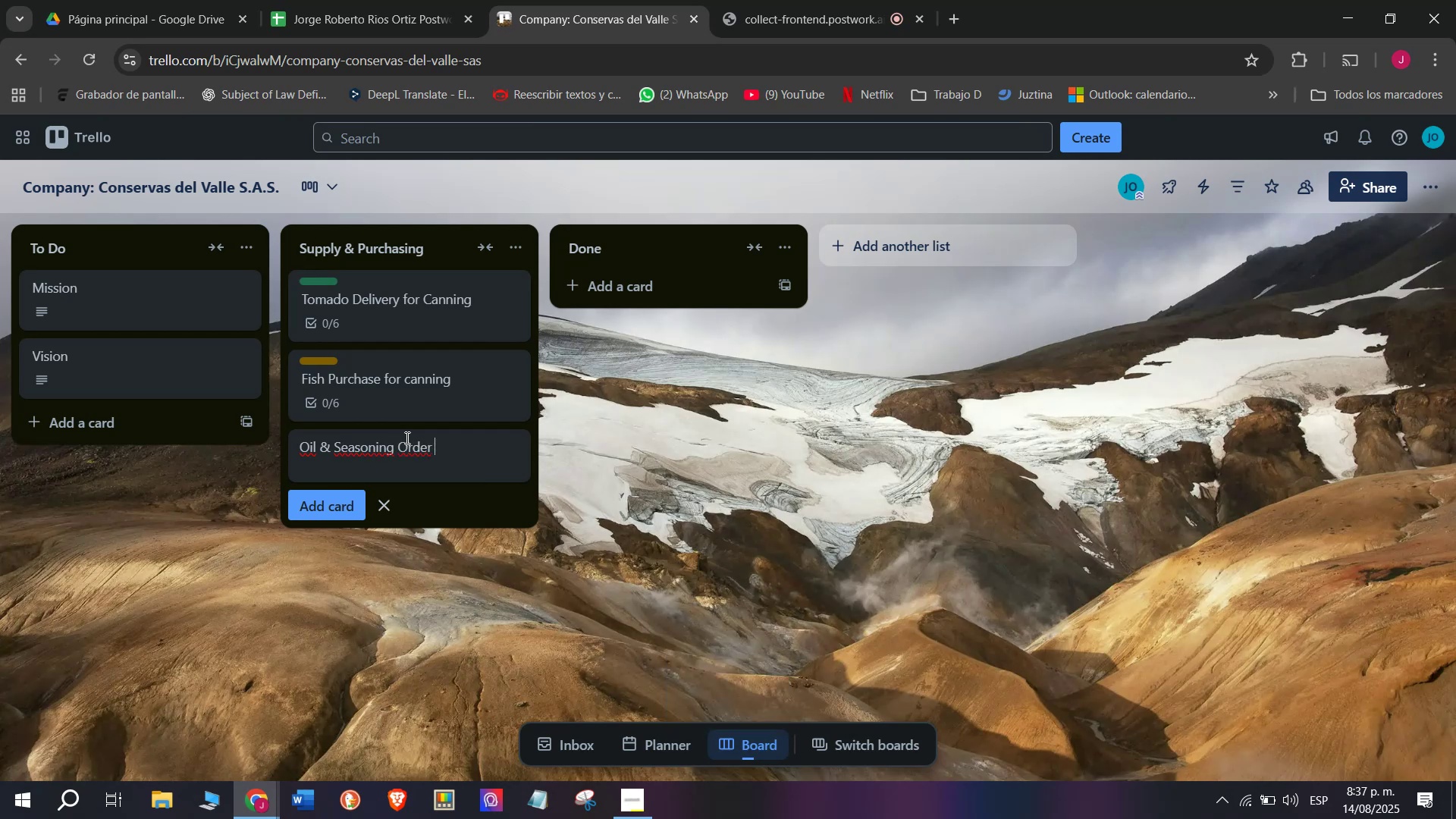 
key(Enter)
 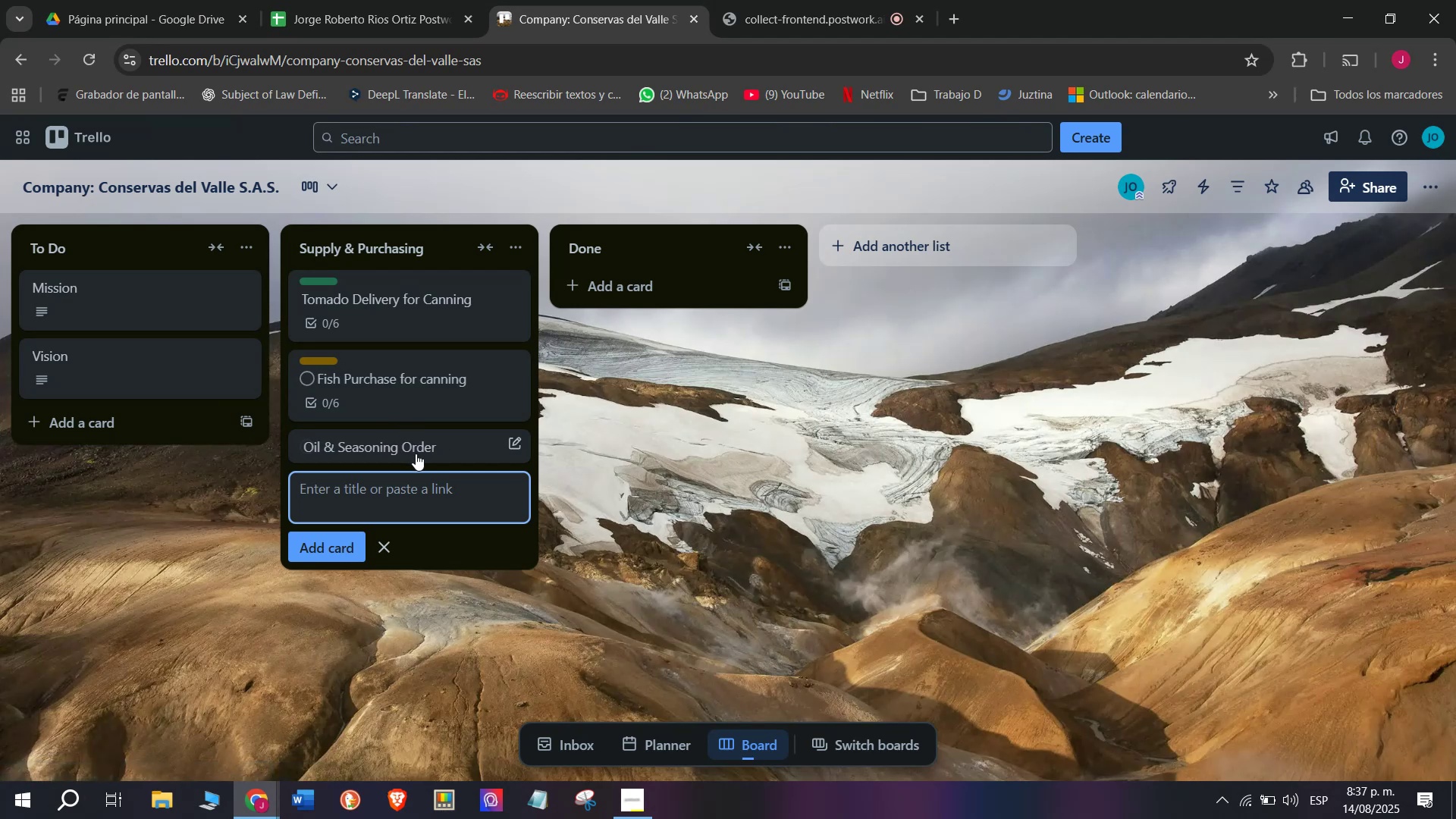 
left_click([416, 453])
 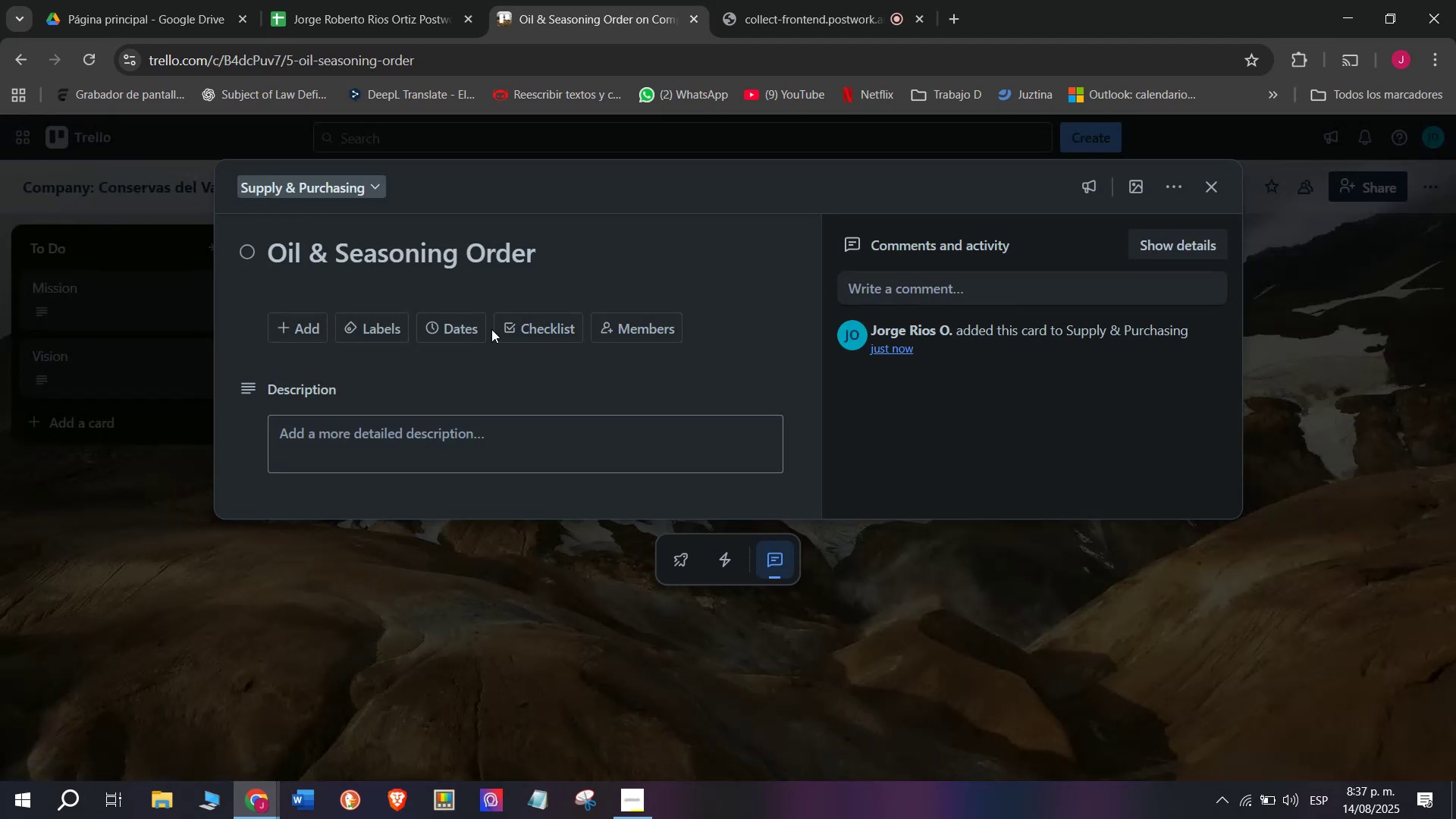 
left_click([518, 319])
 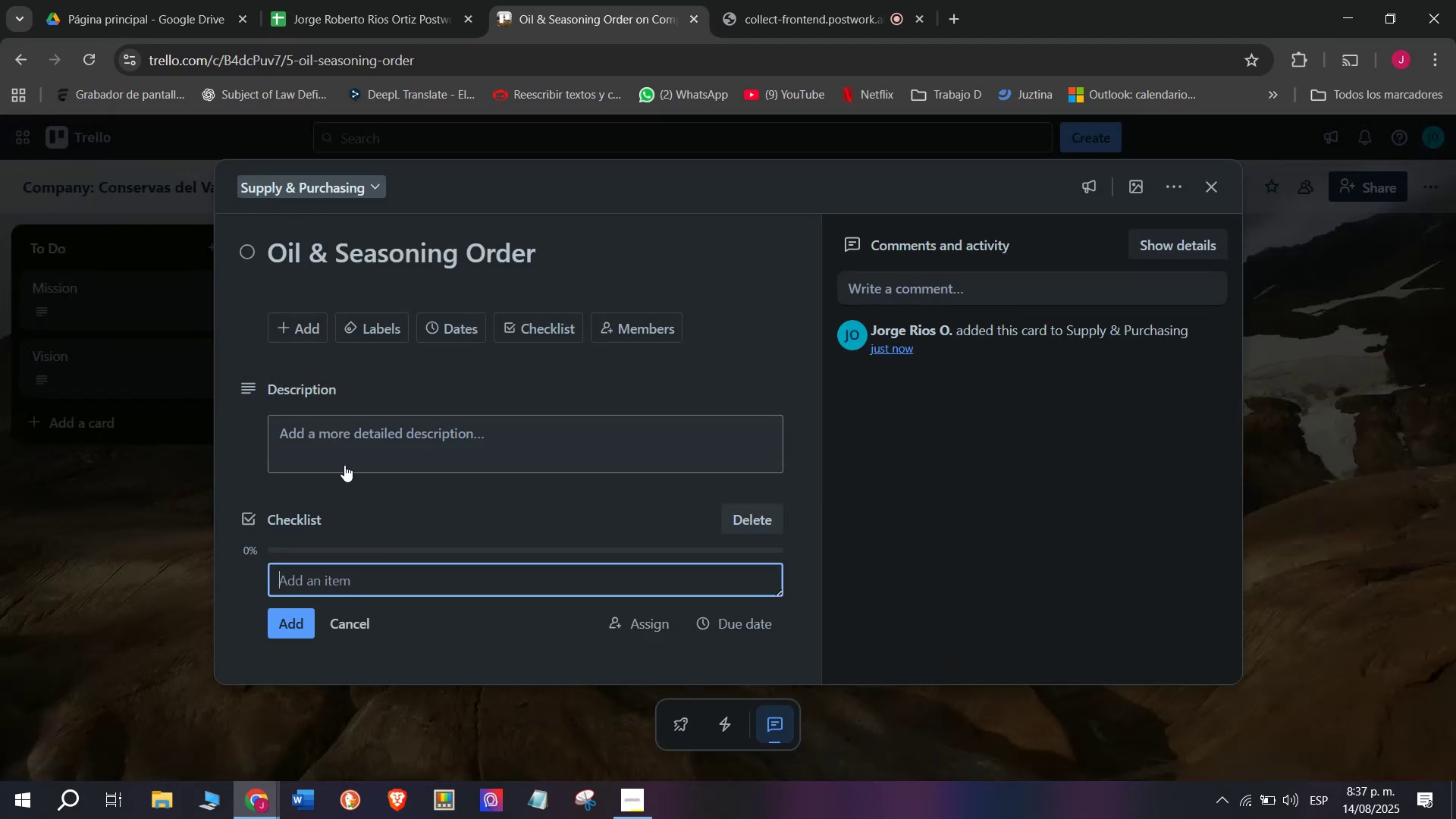 
left_click([393, 581])
 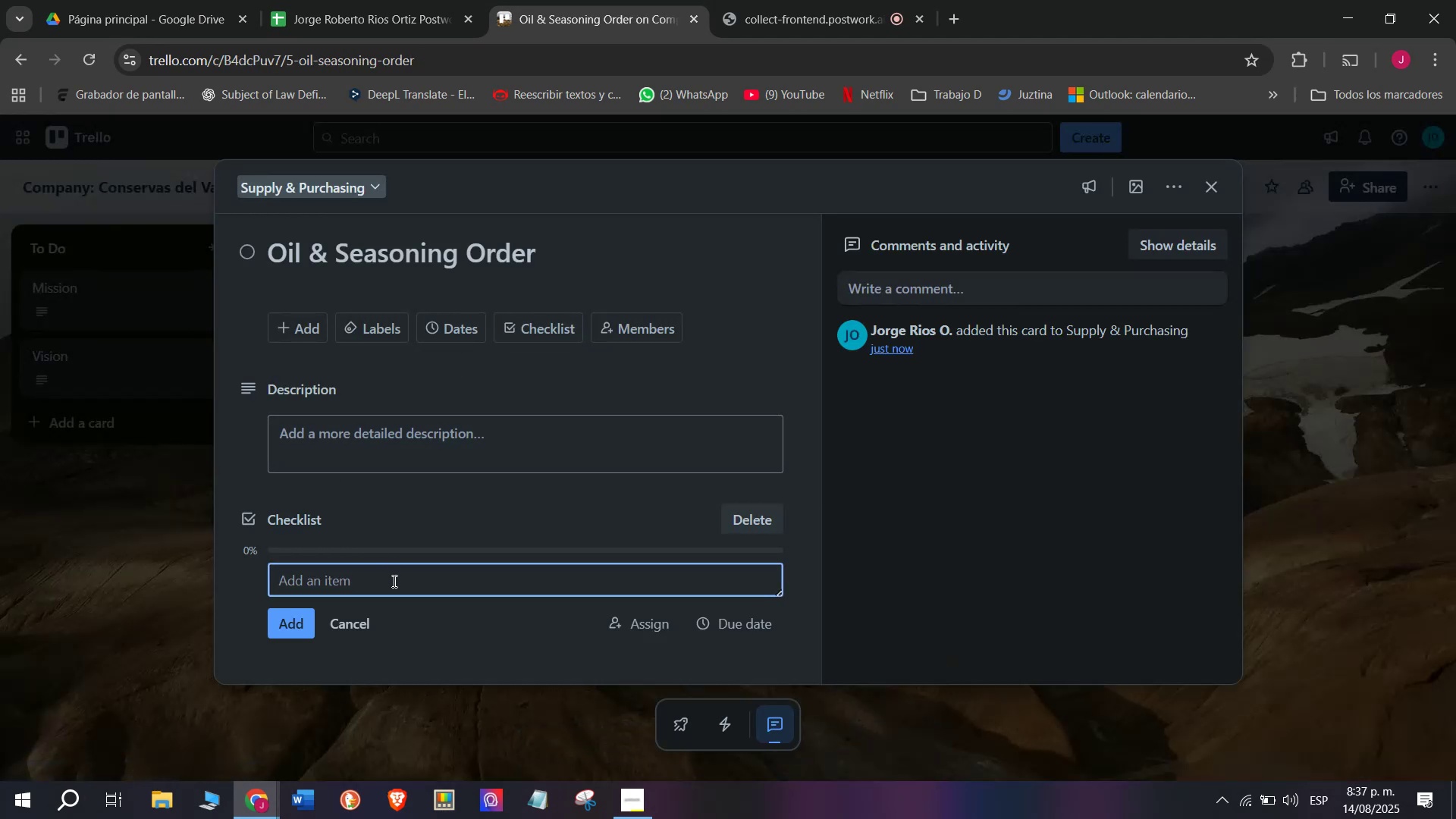 
type(Chcej)
key(Backspace)
key(Backspace)
key(Backspace)
type(eck current stock )
 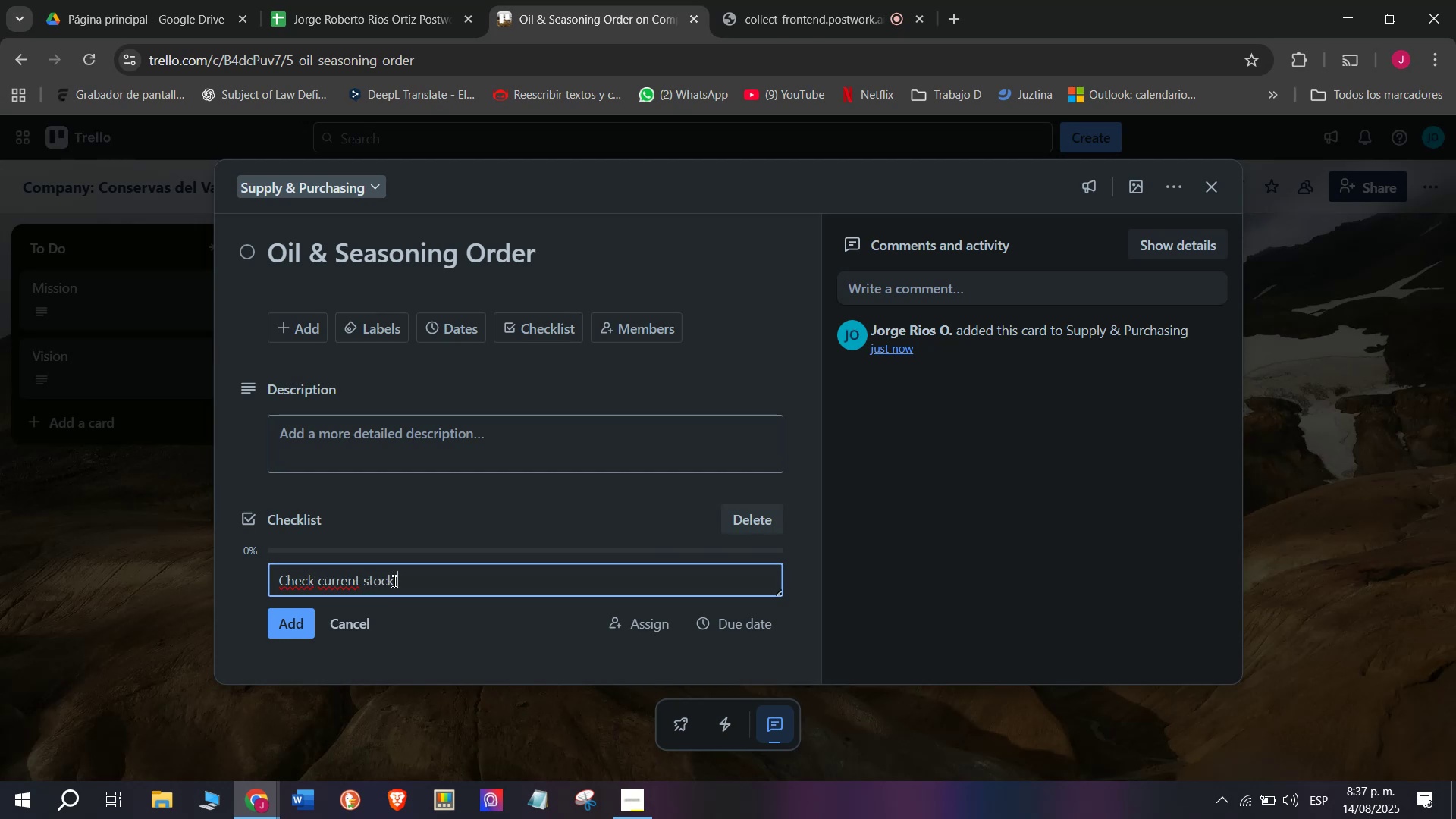 
key(Enter)
 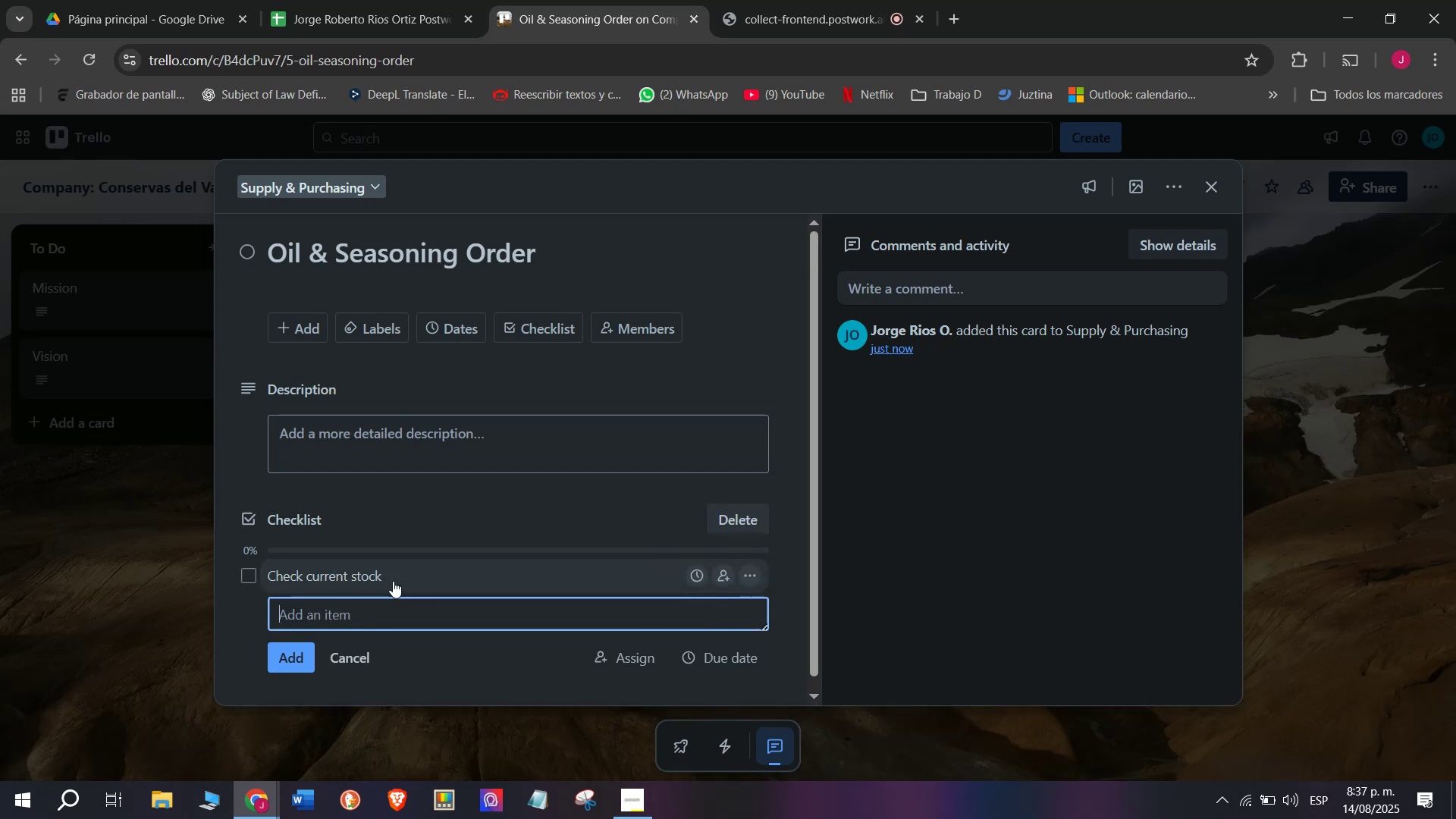 
type(Creater)
key(Backspace)
type( purchasde)
key(Backspace)
key(Backspace)
type(se)
key(Backspace)
key(Backspace)
type(e request)
 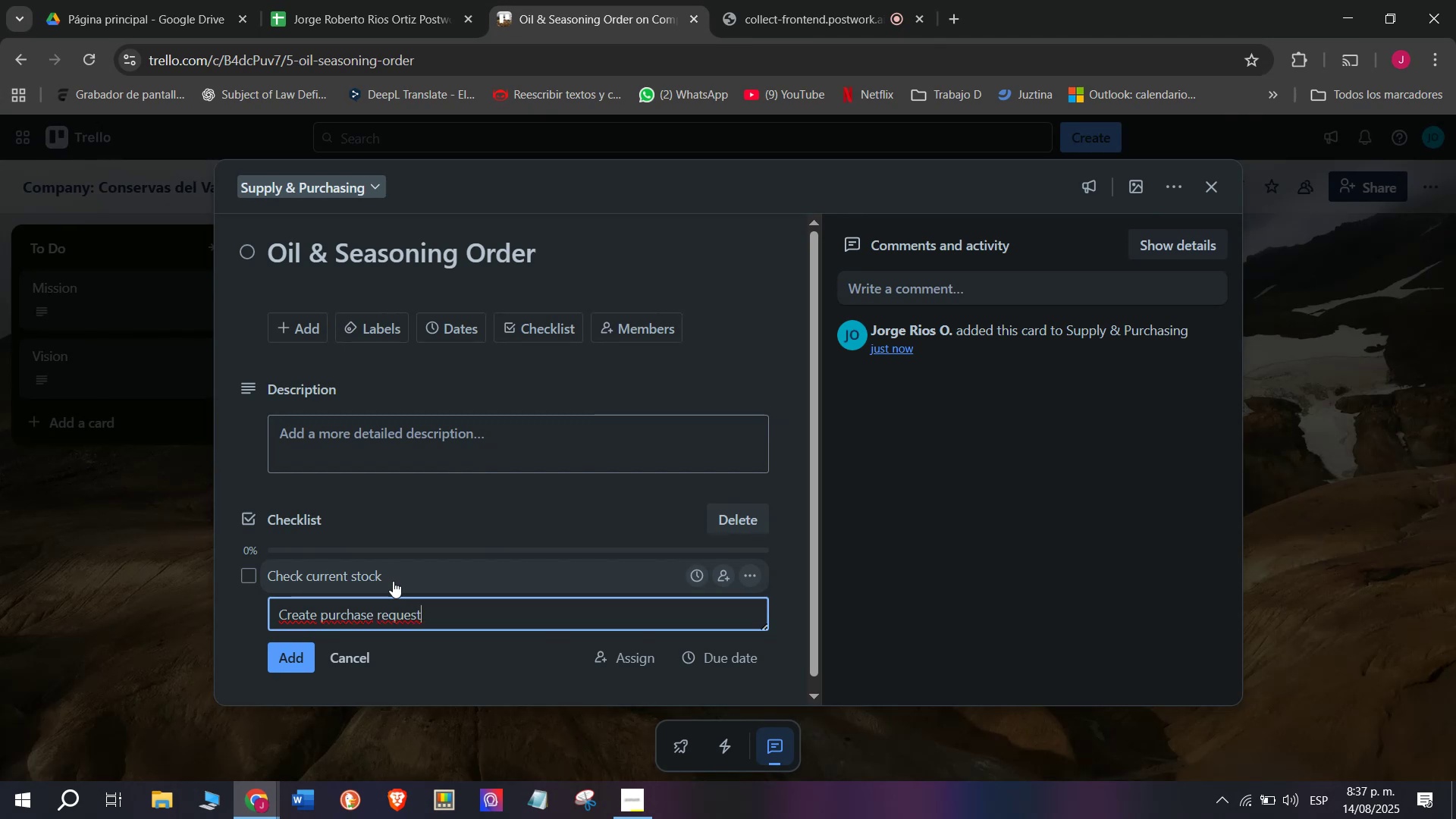 
key(Enter)
 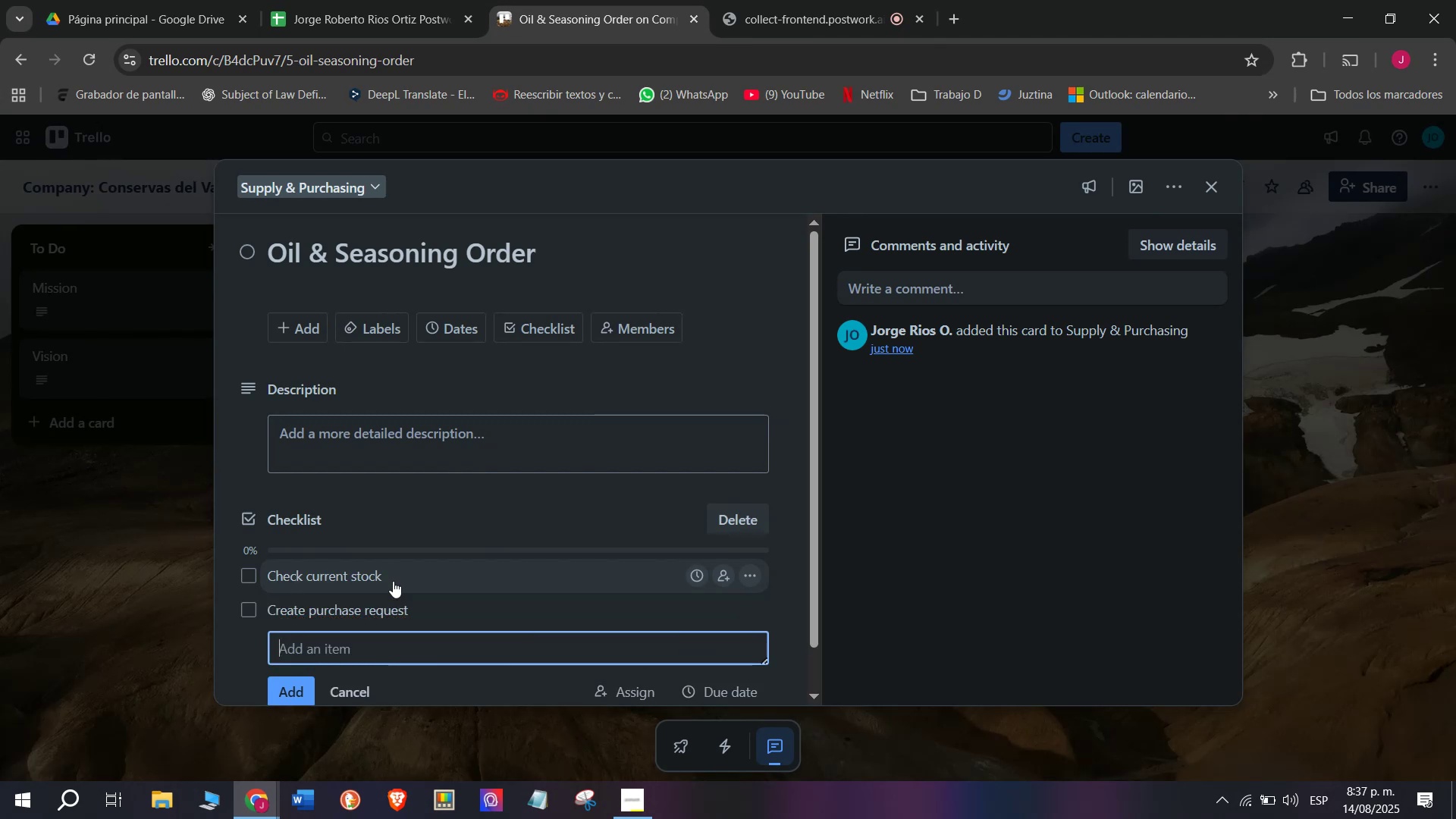 
type(Confirm )
 